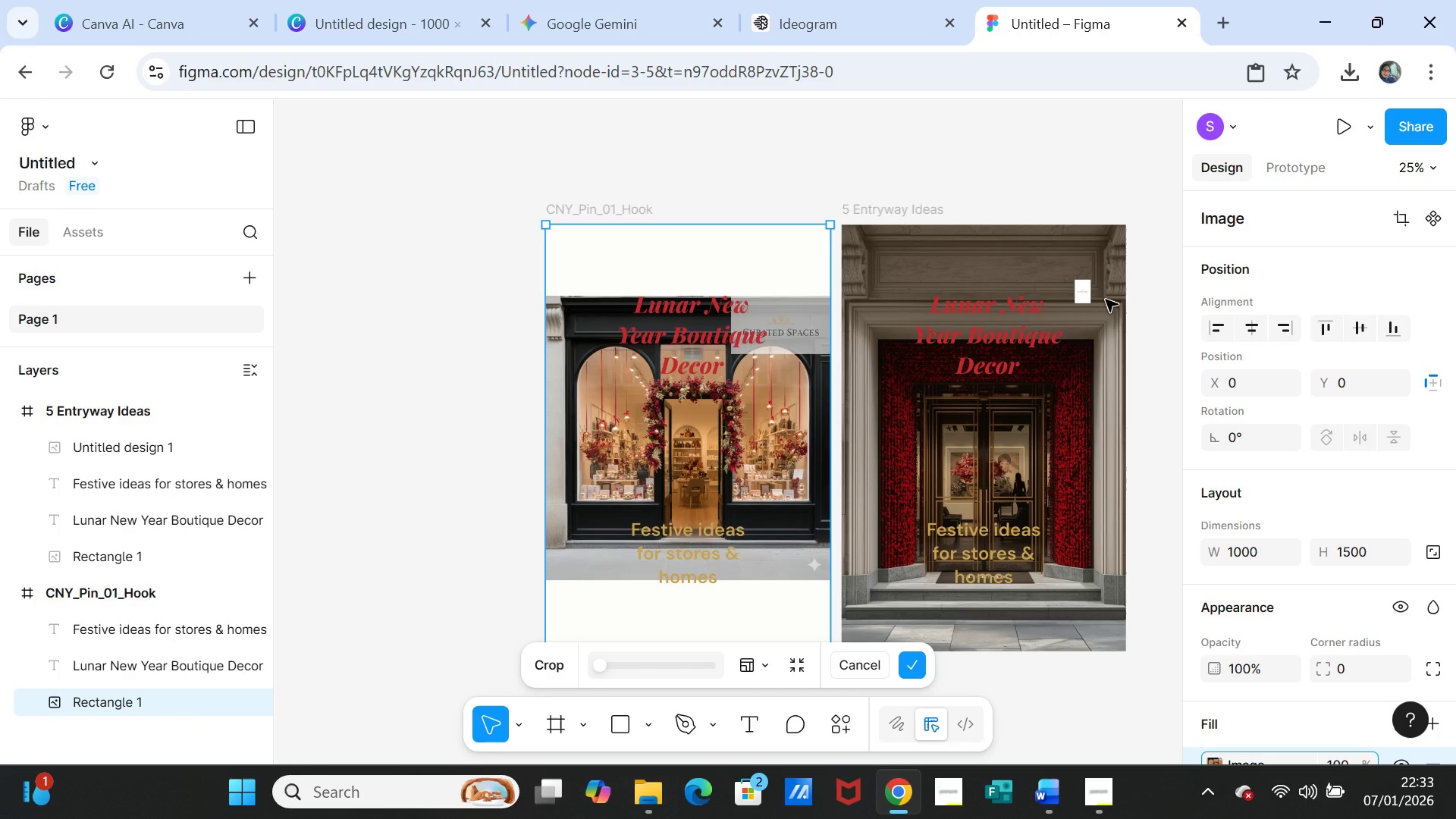 
key(Control+Z)
 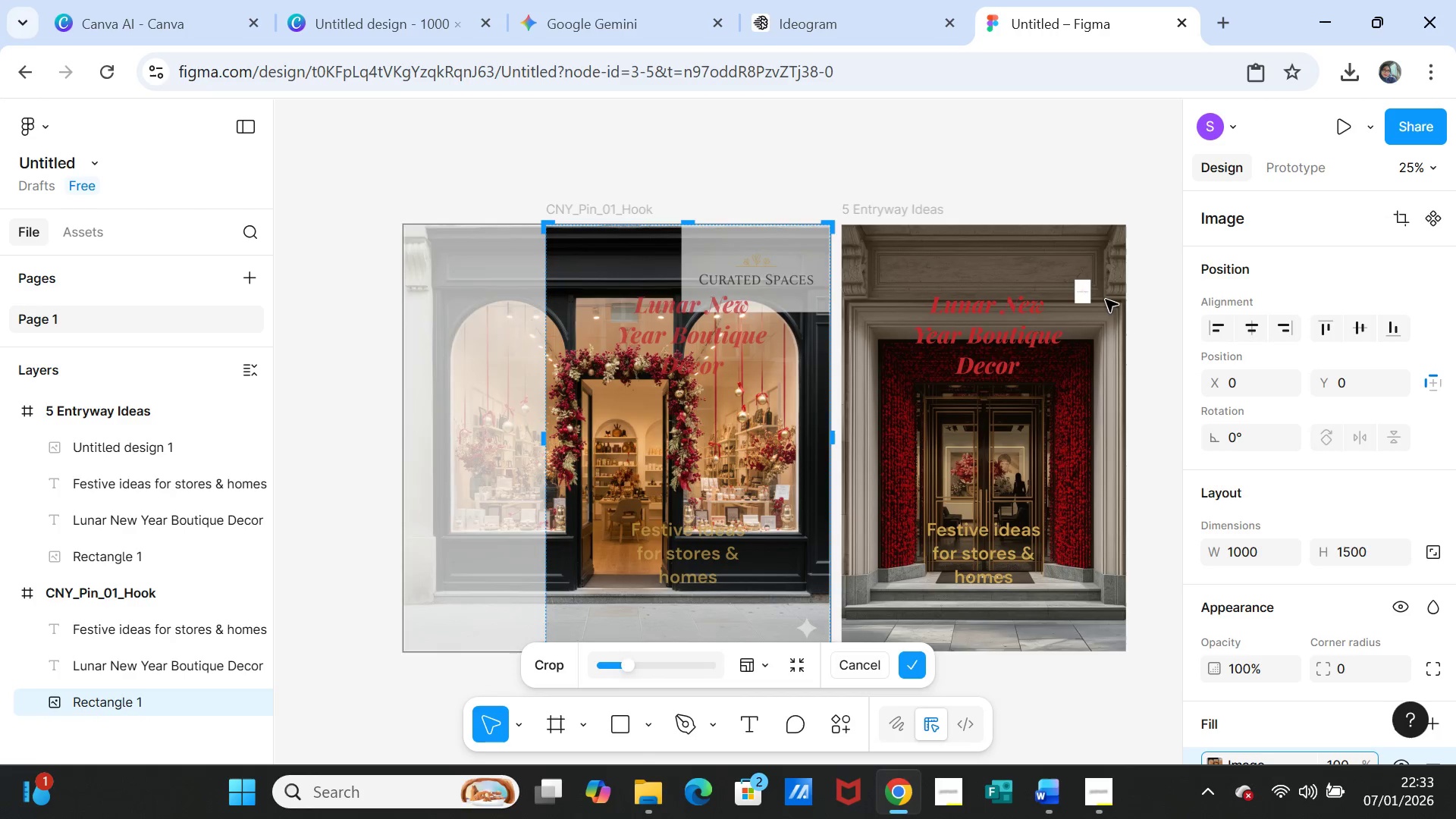 
key(Control+Z)
 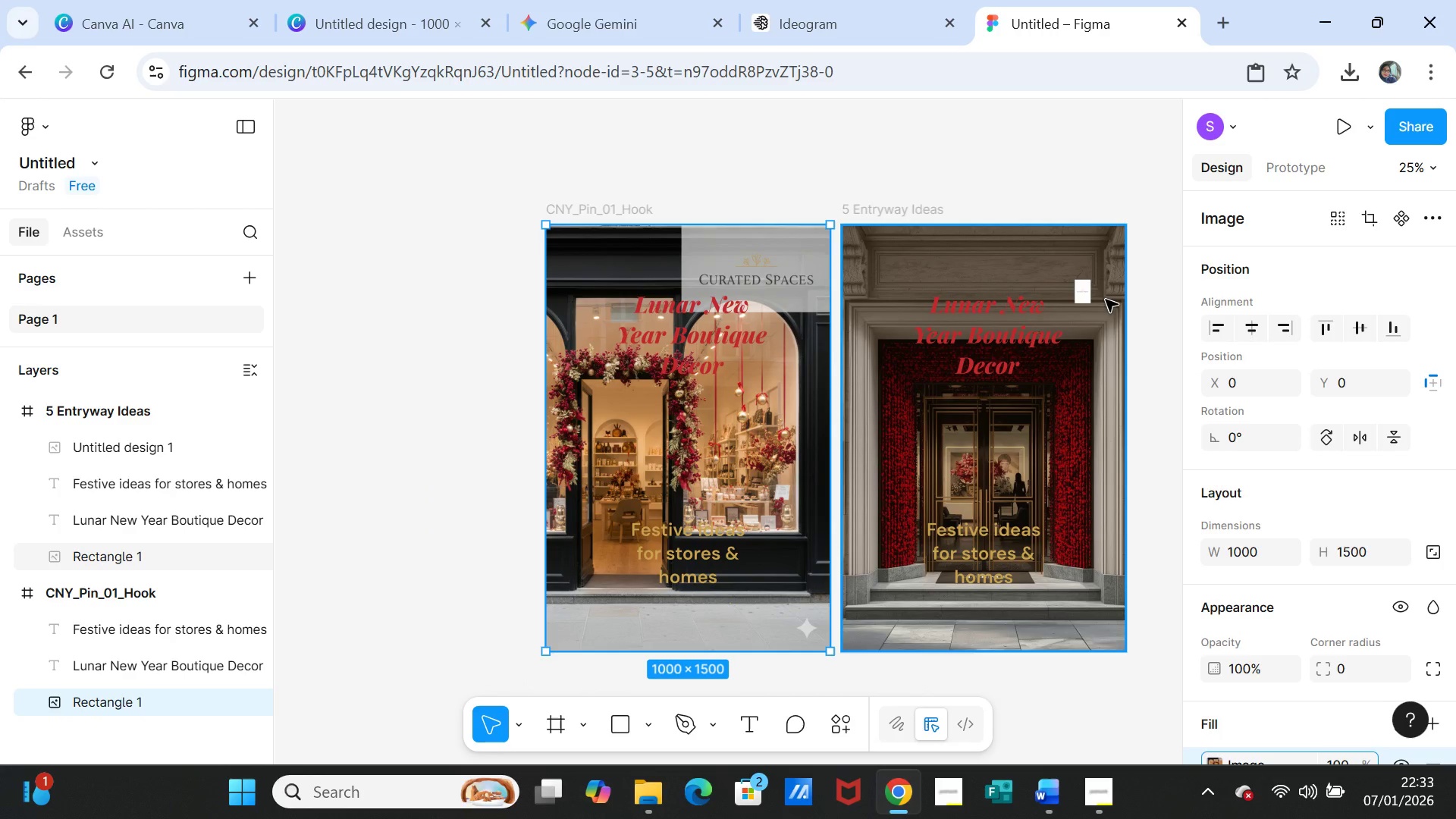 
key(Control+Z)
 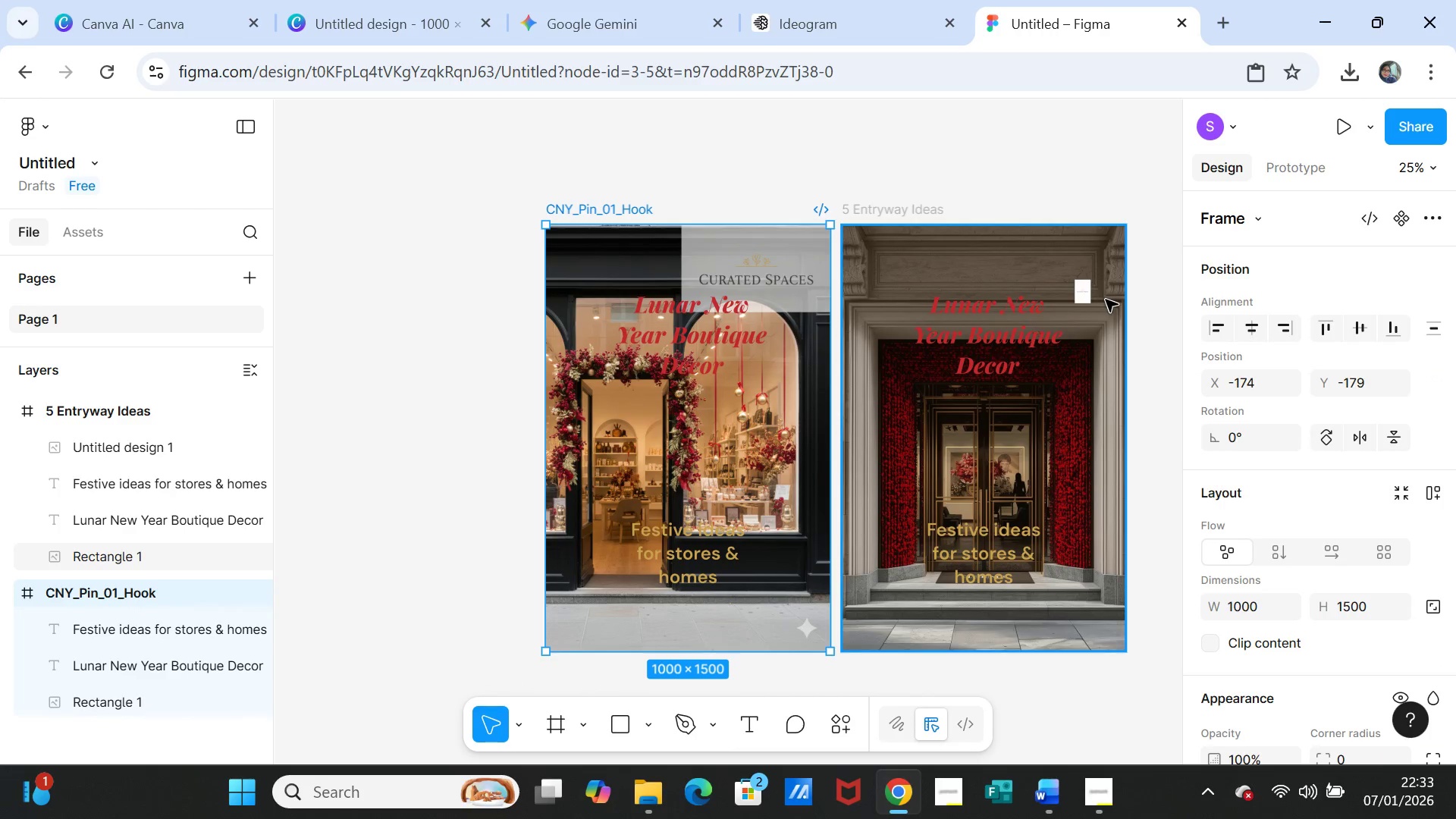 
key(Control+Z)
 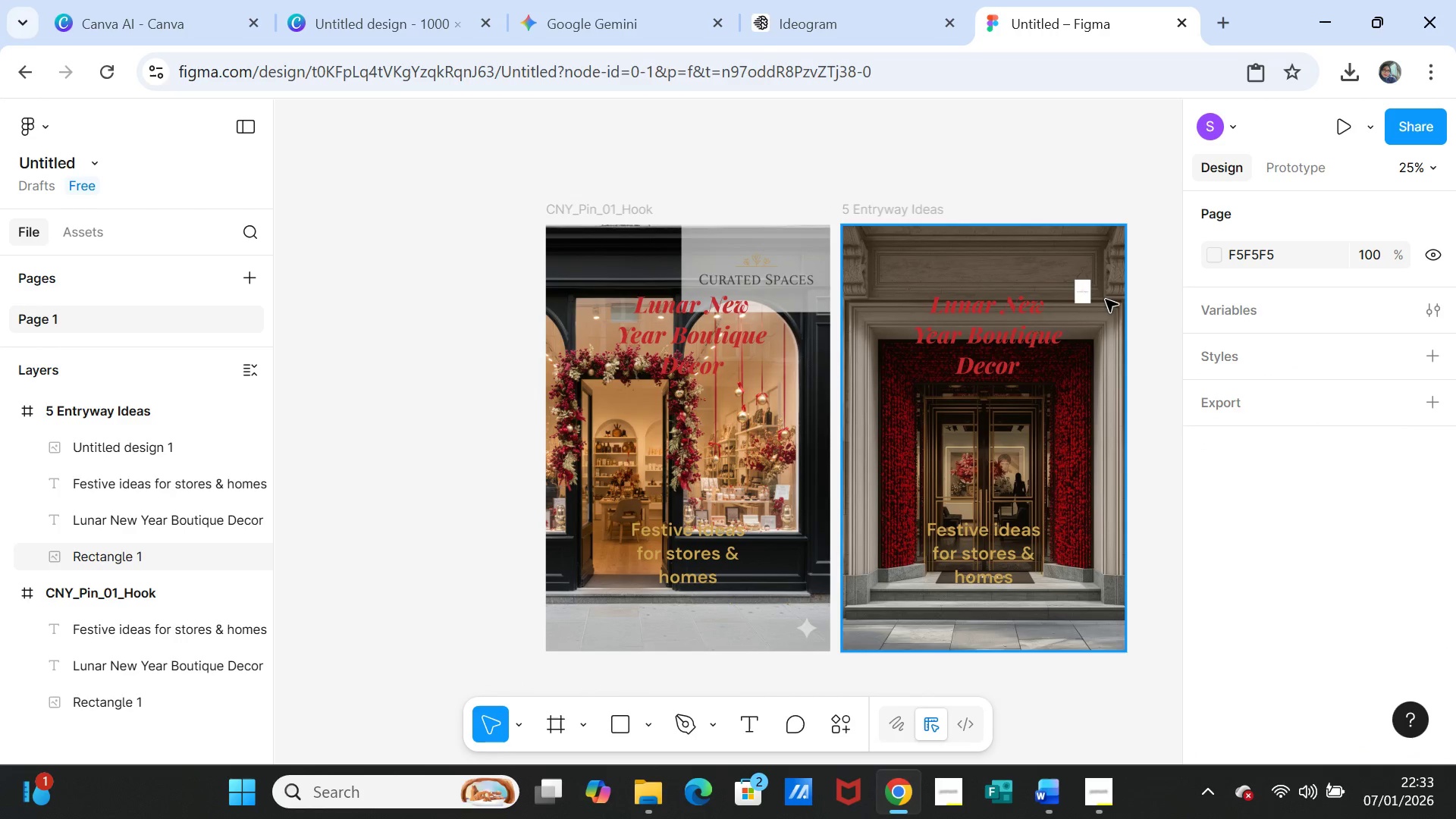 
key(Control+Z)
 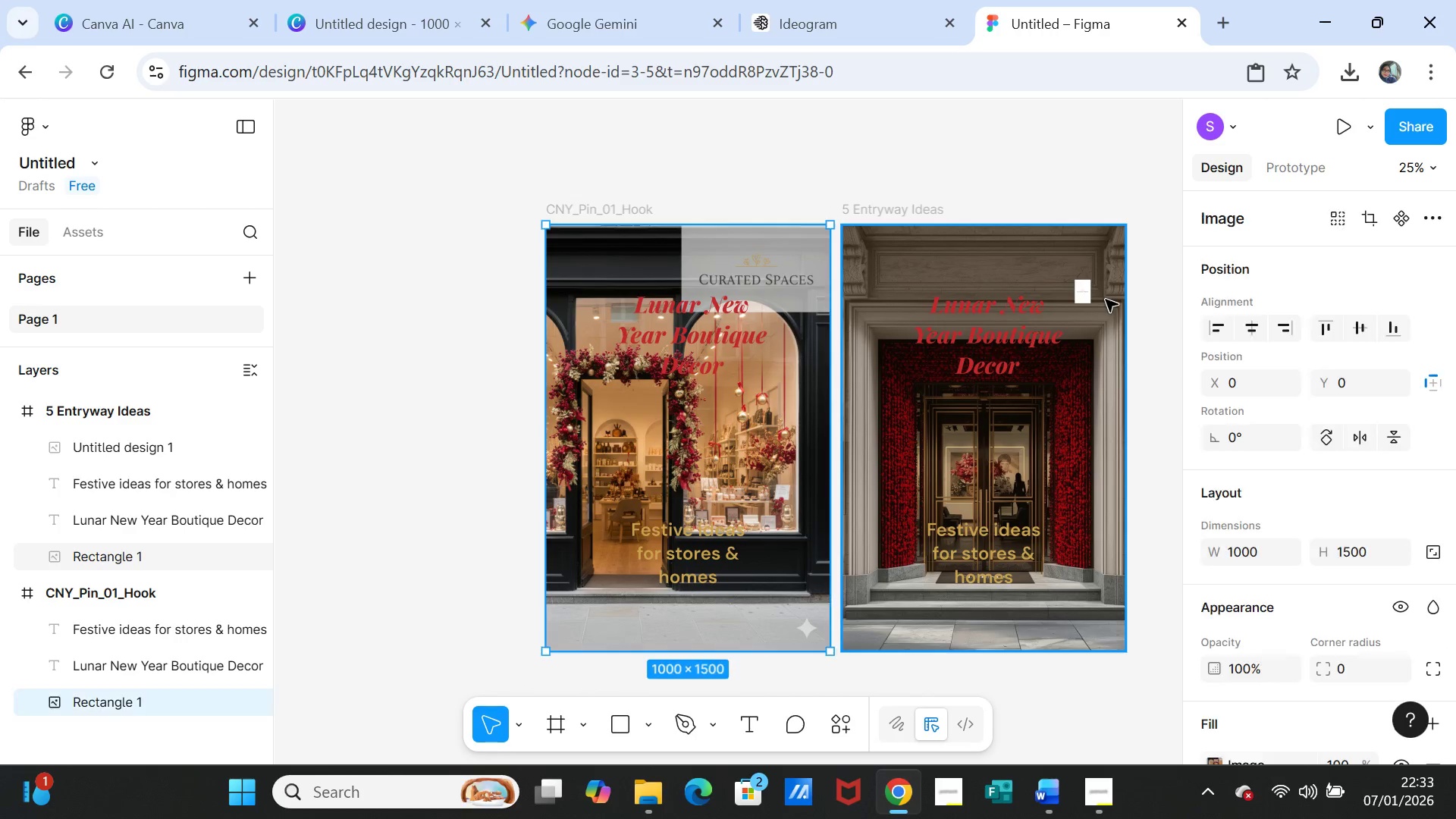 
key(Control+Z)
 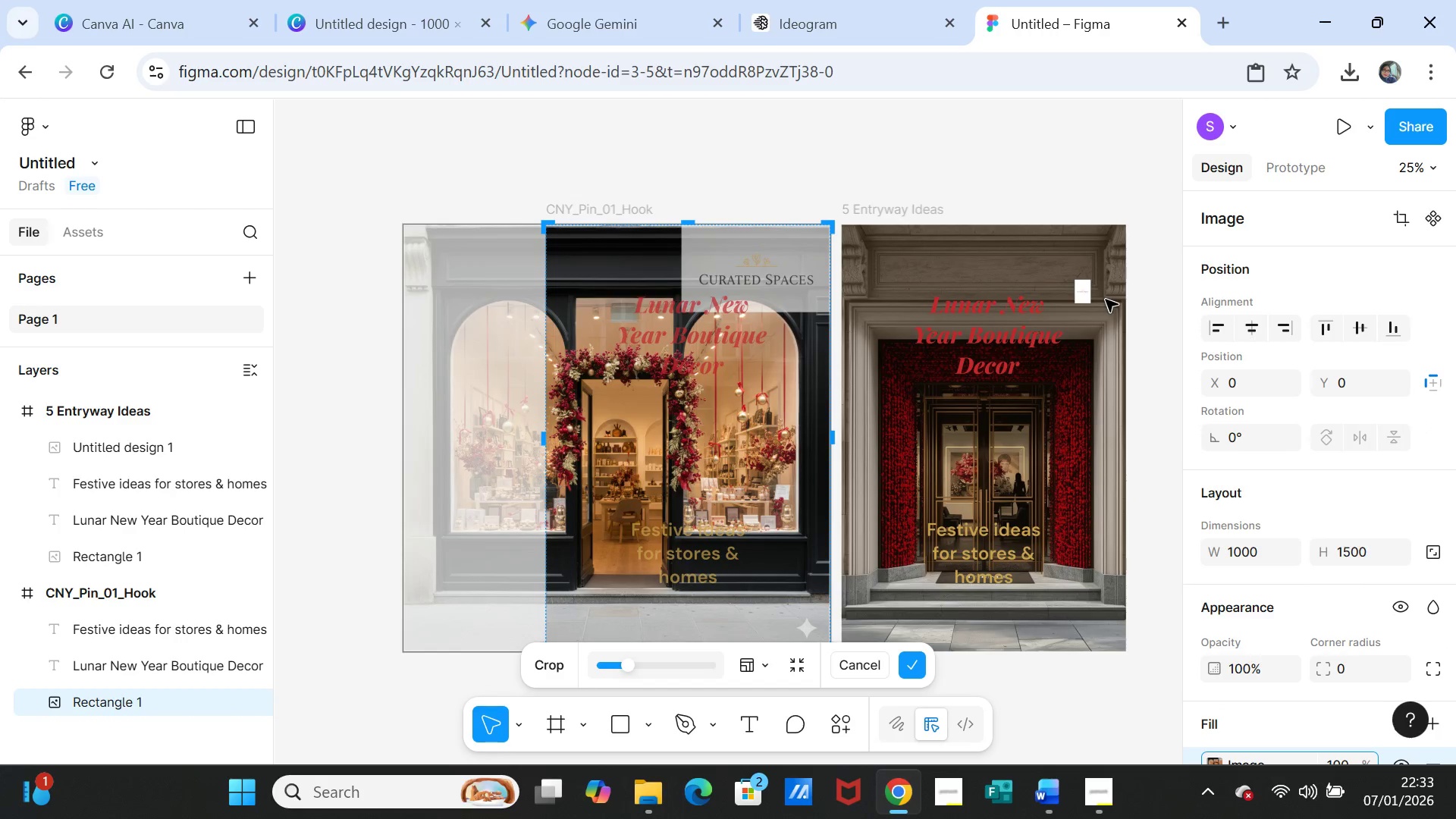 
key(Control+Z)
 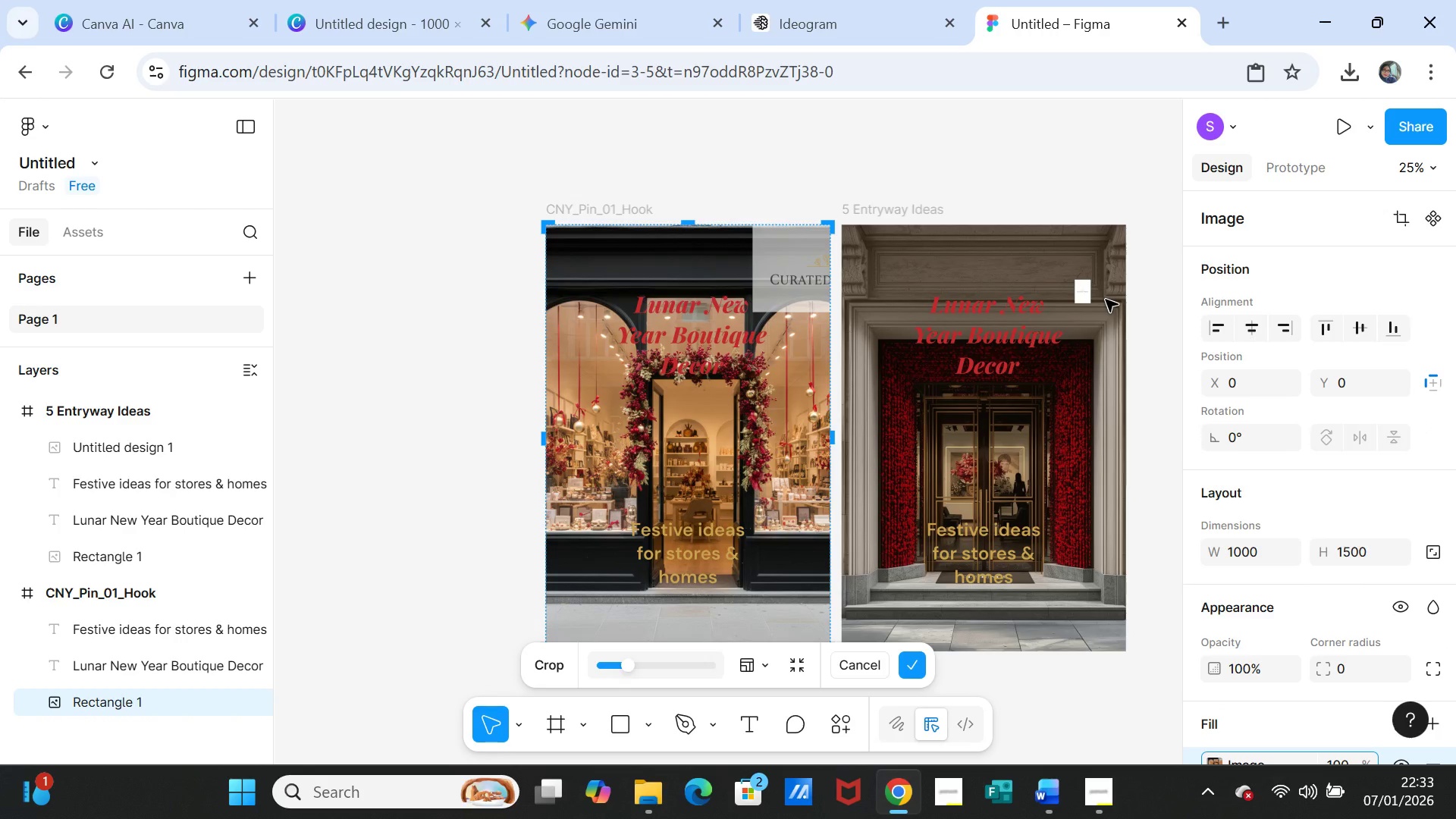 
key(Control+Z)
 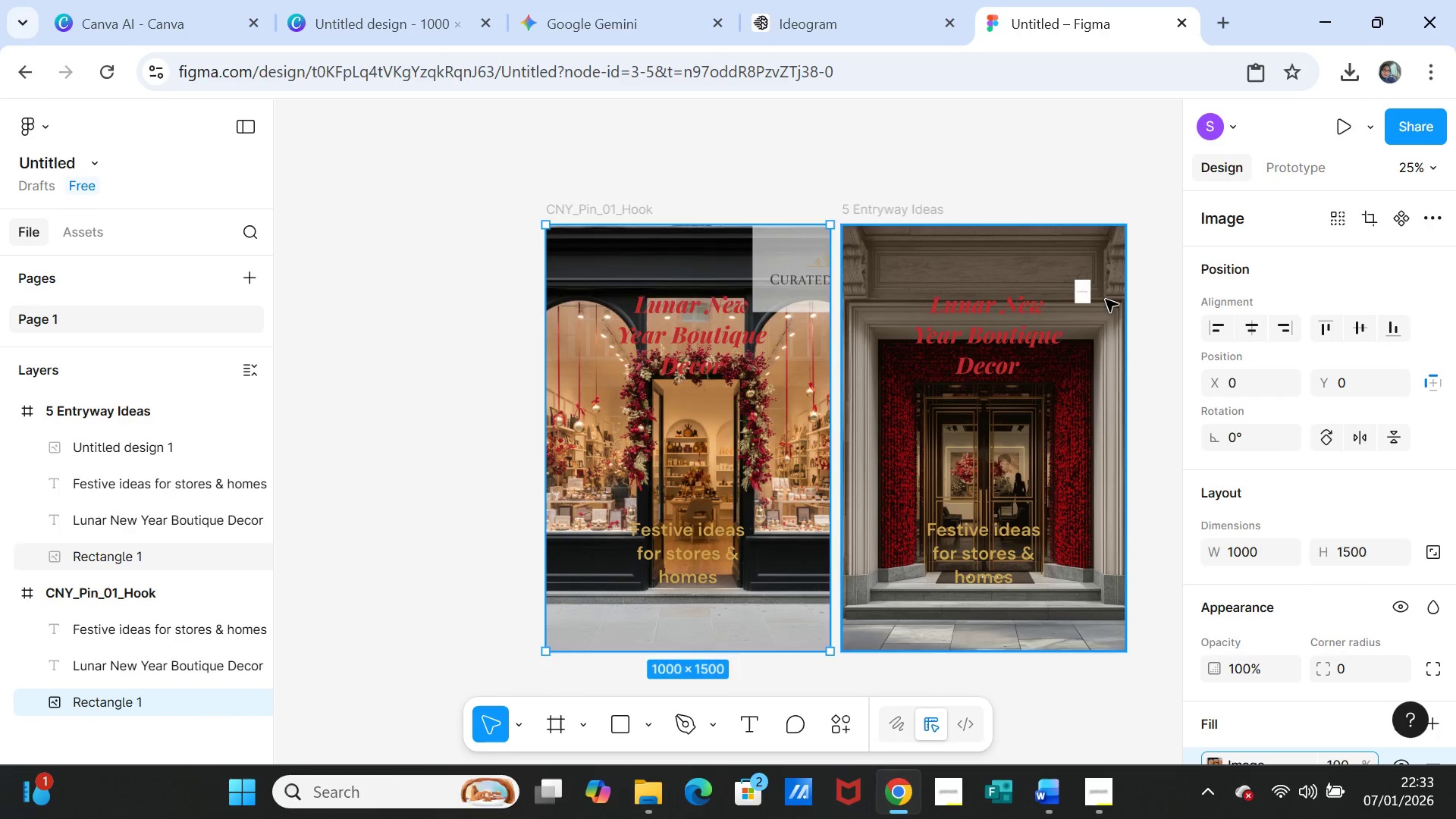 
key(Control+Z)
 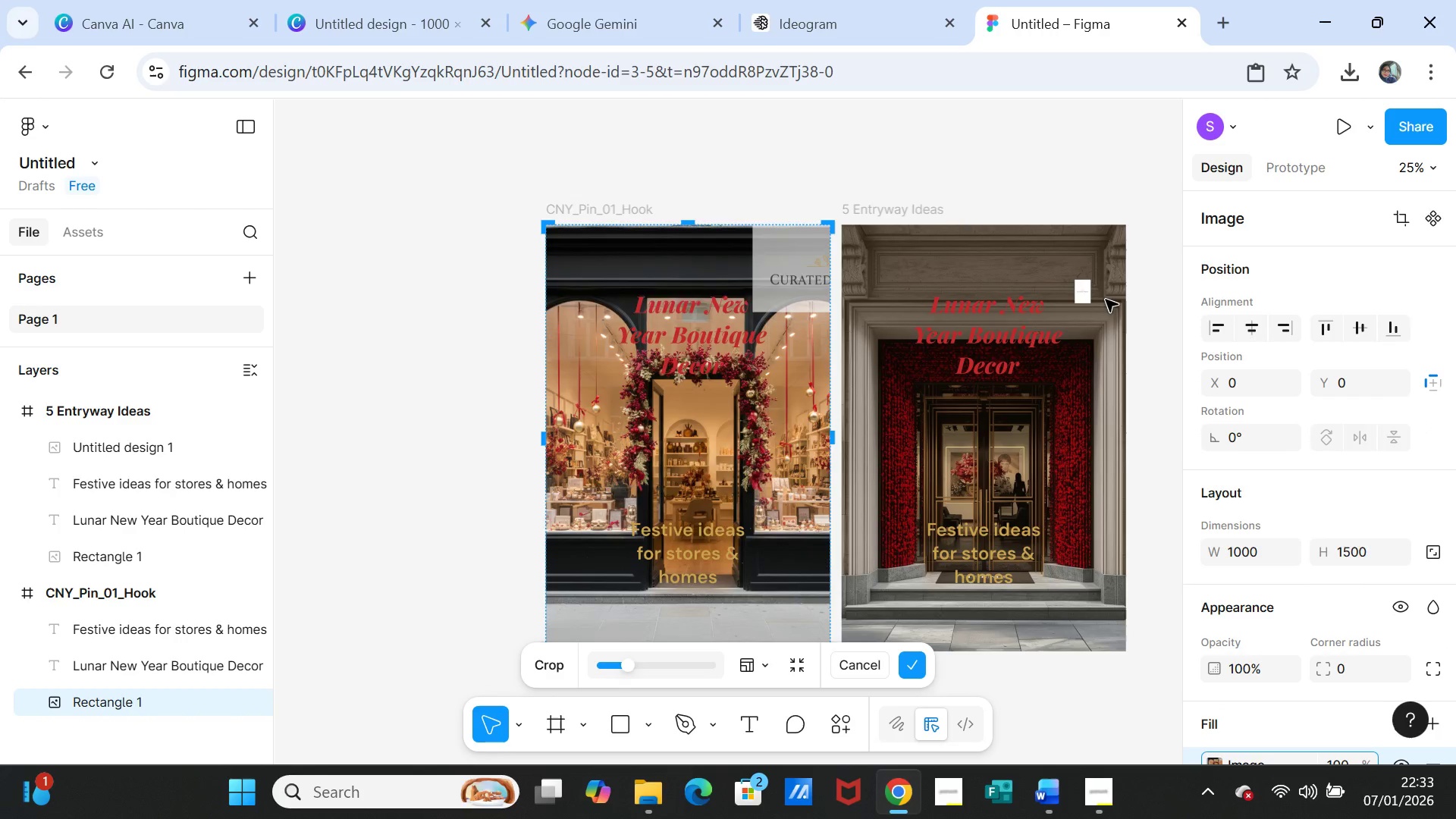 
key(Control+Z)
 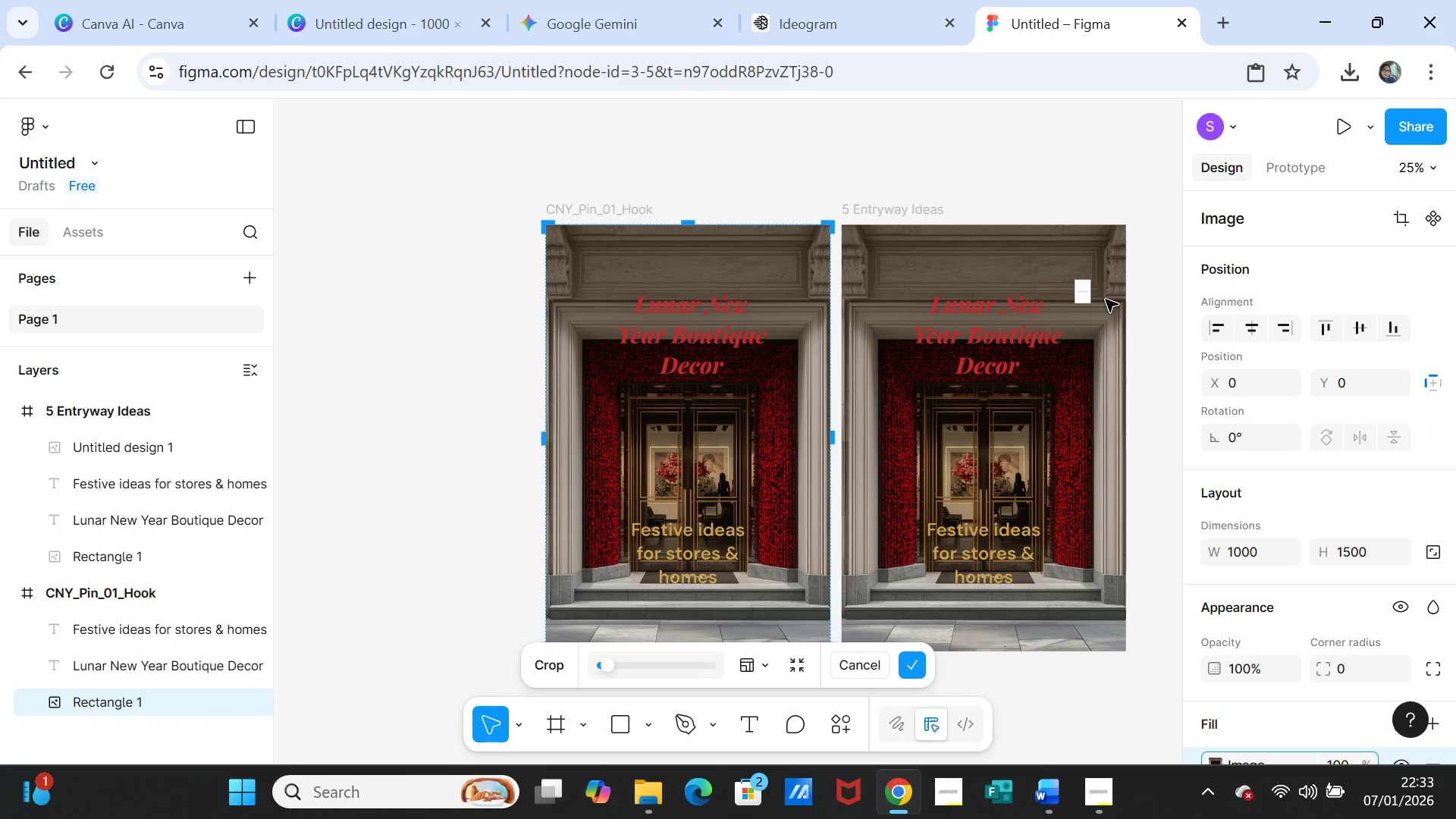 
key(Control+Z)
 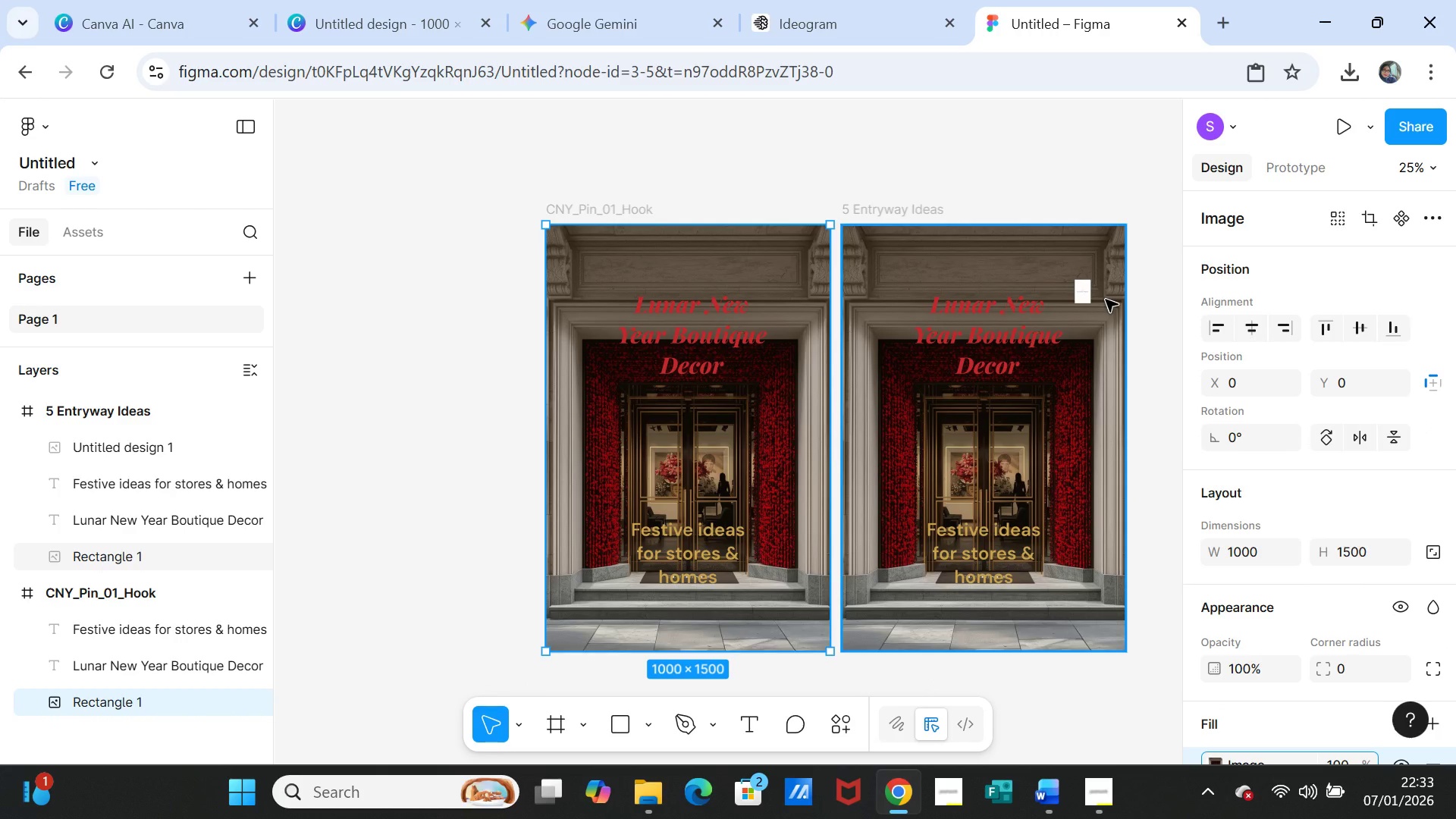 
key(Control+Z)
 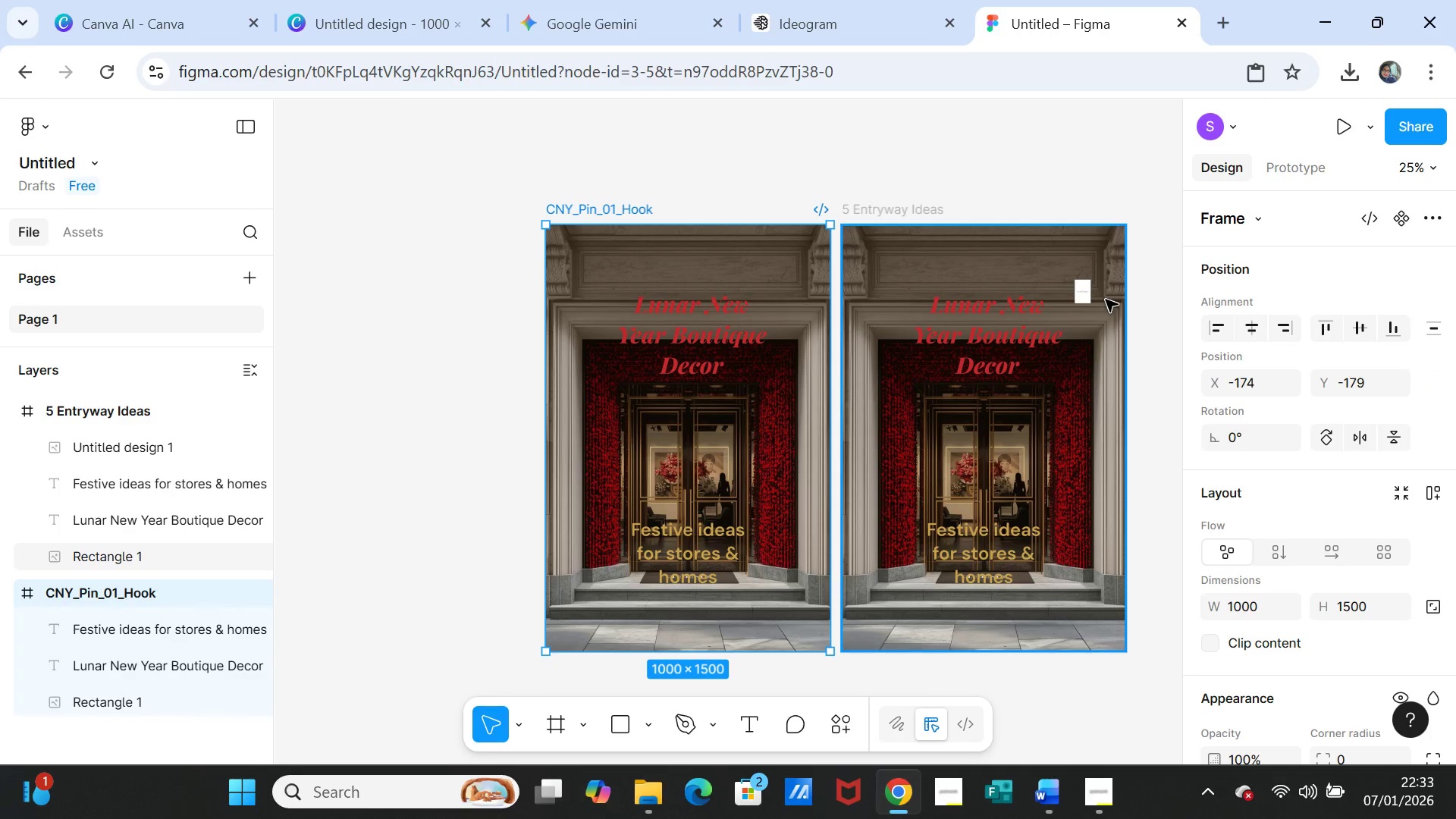 
key(Control+Z)
 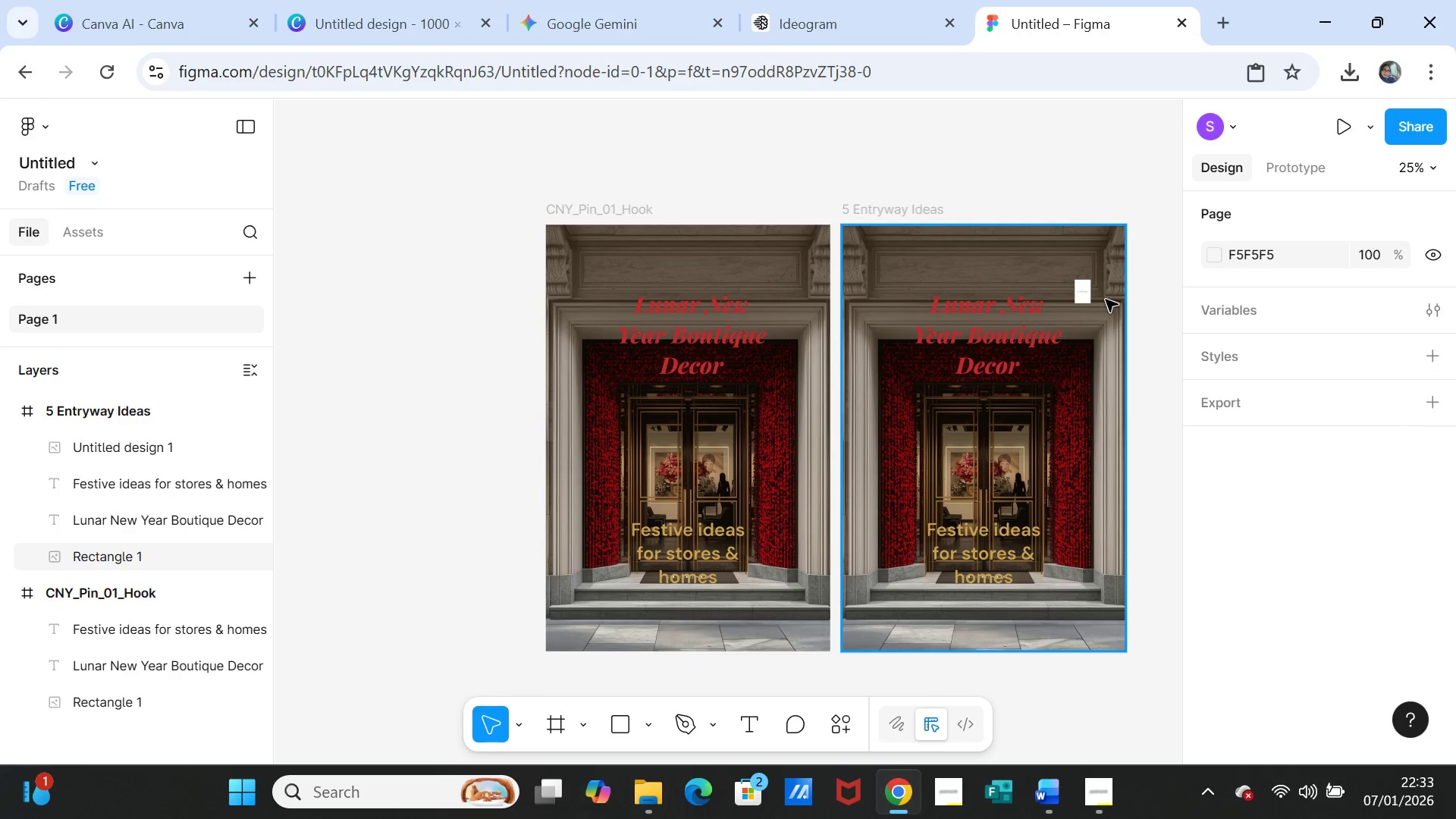 
key(Control+Z)
 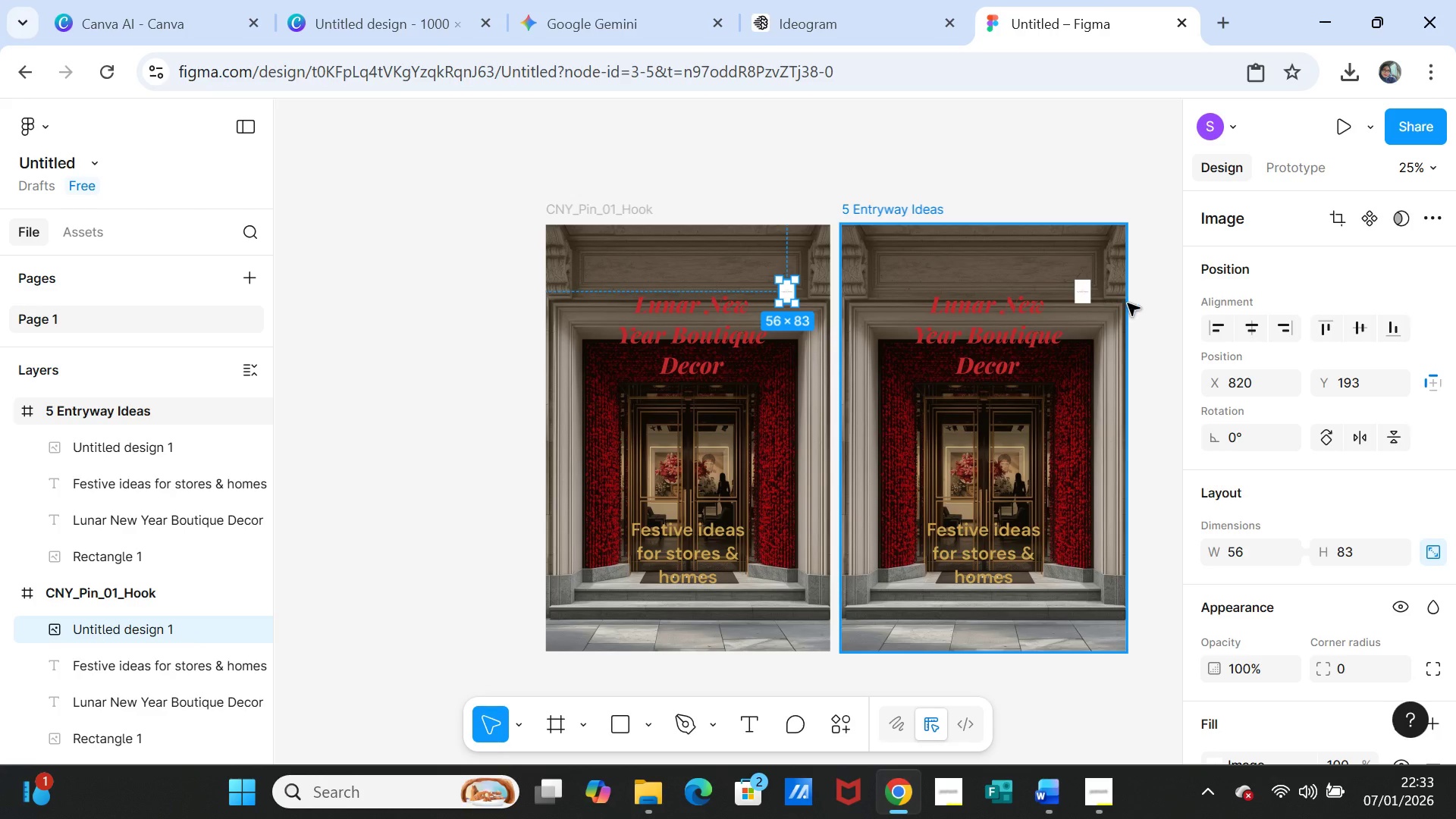 
left_click([1051, 158])
 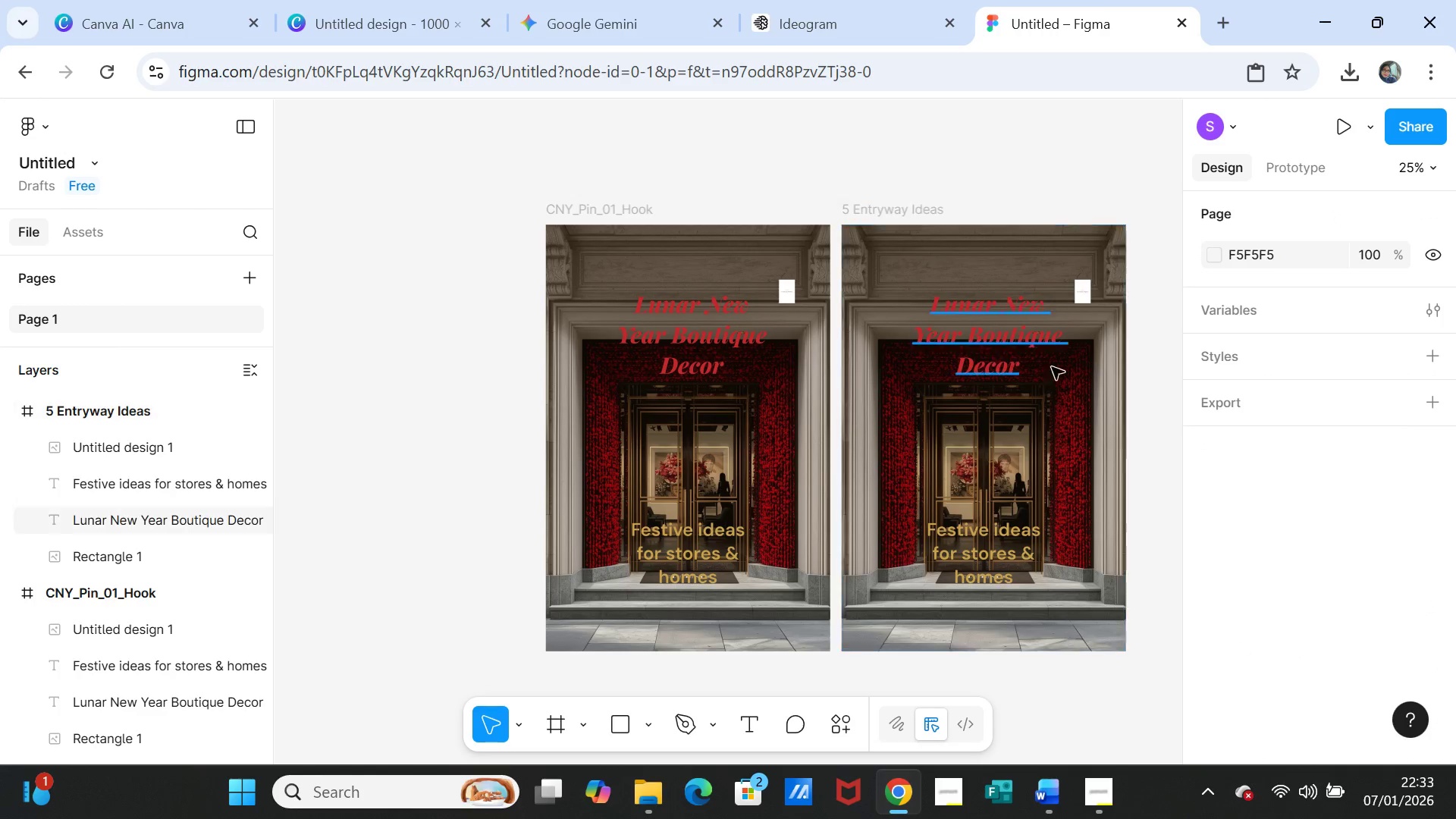 
left_click([1066, 455])
 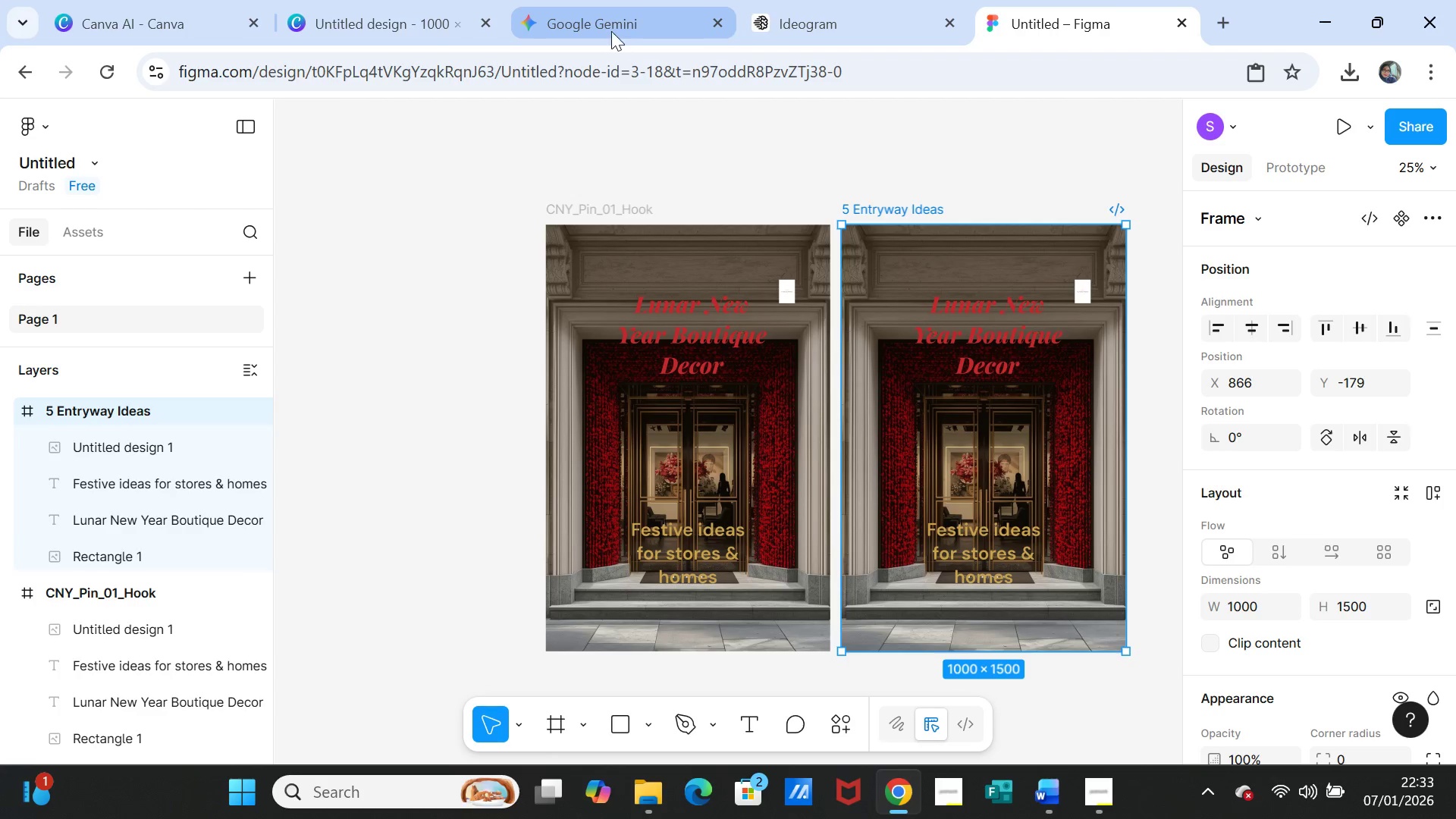 
wait(7.33)
 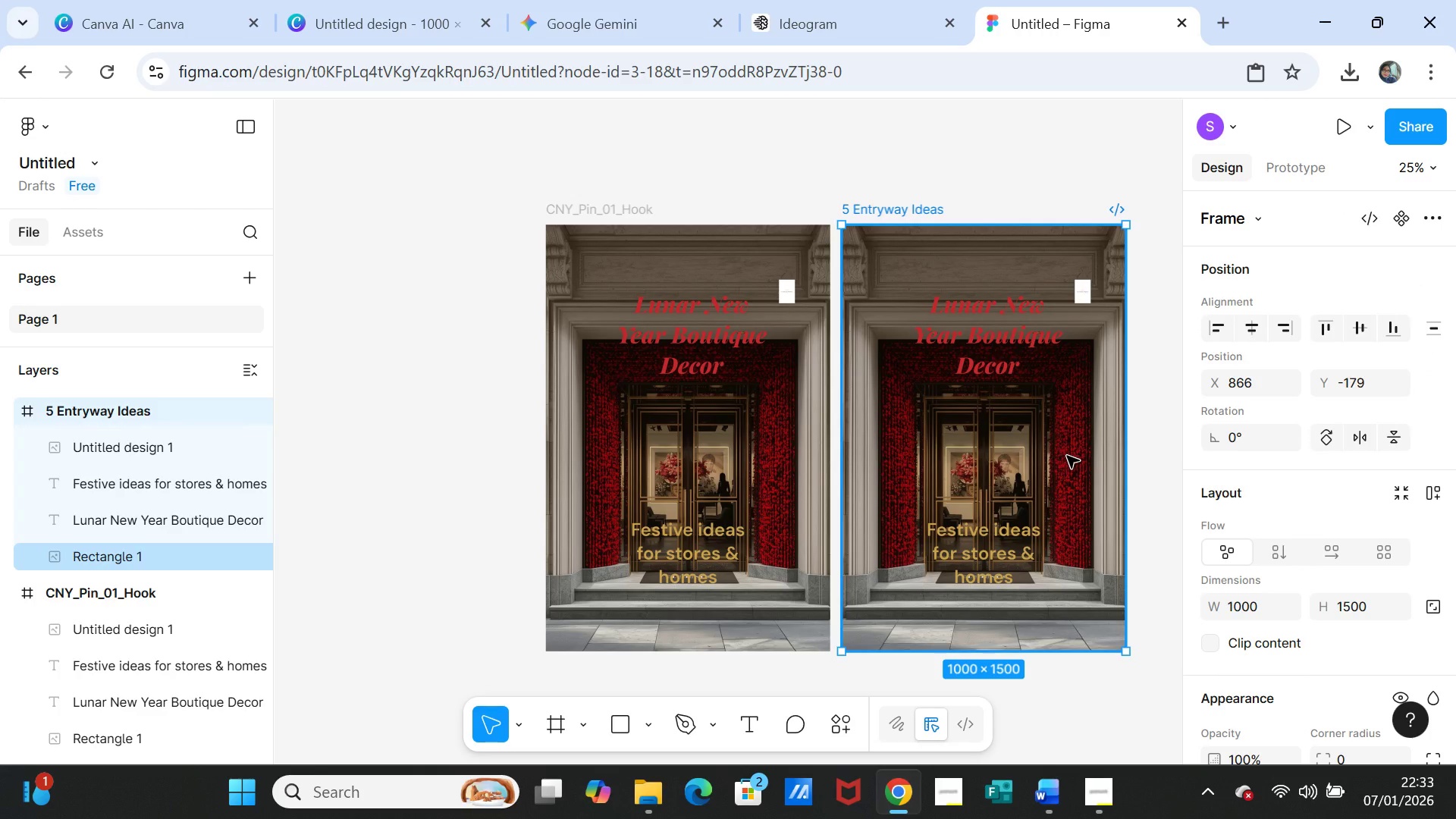 
left_click([179, 22])
 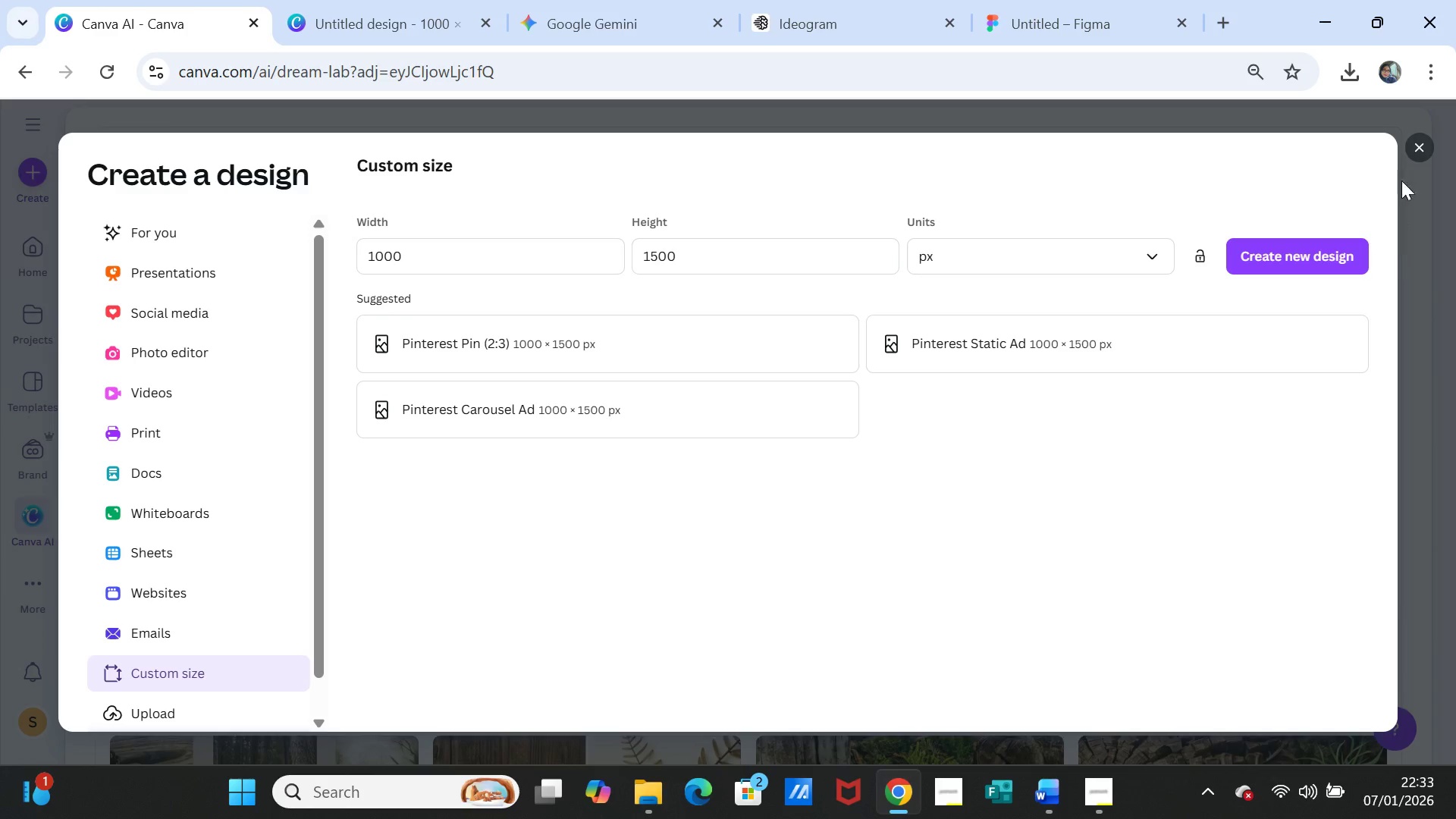 
left_click([1414, 140])
 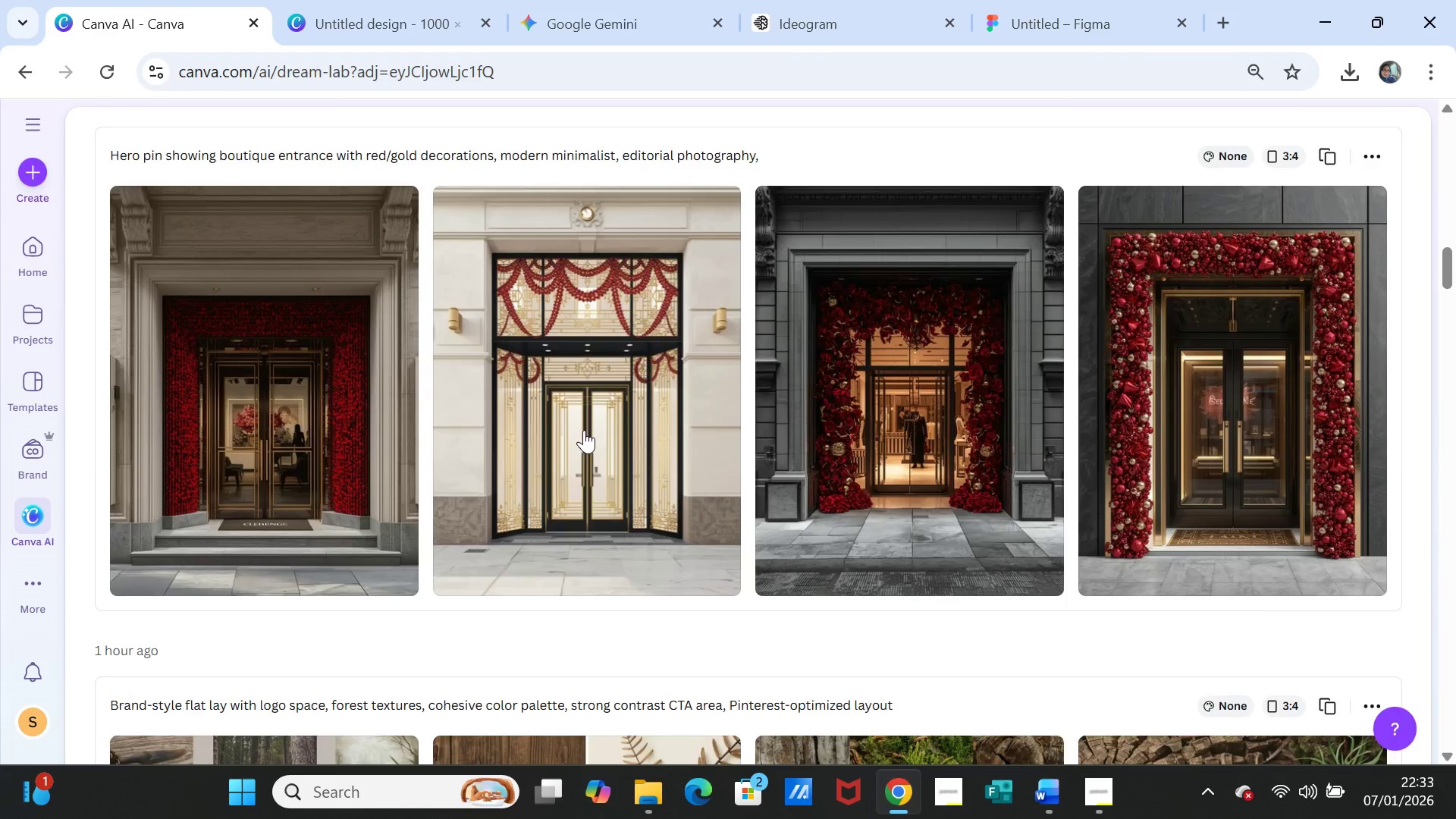 
left_click([521, 311])
 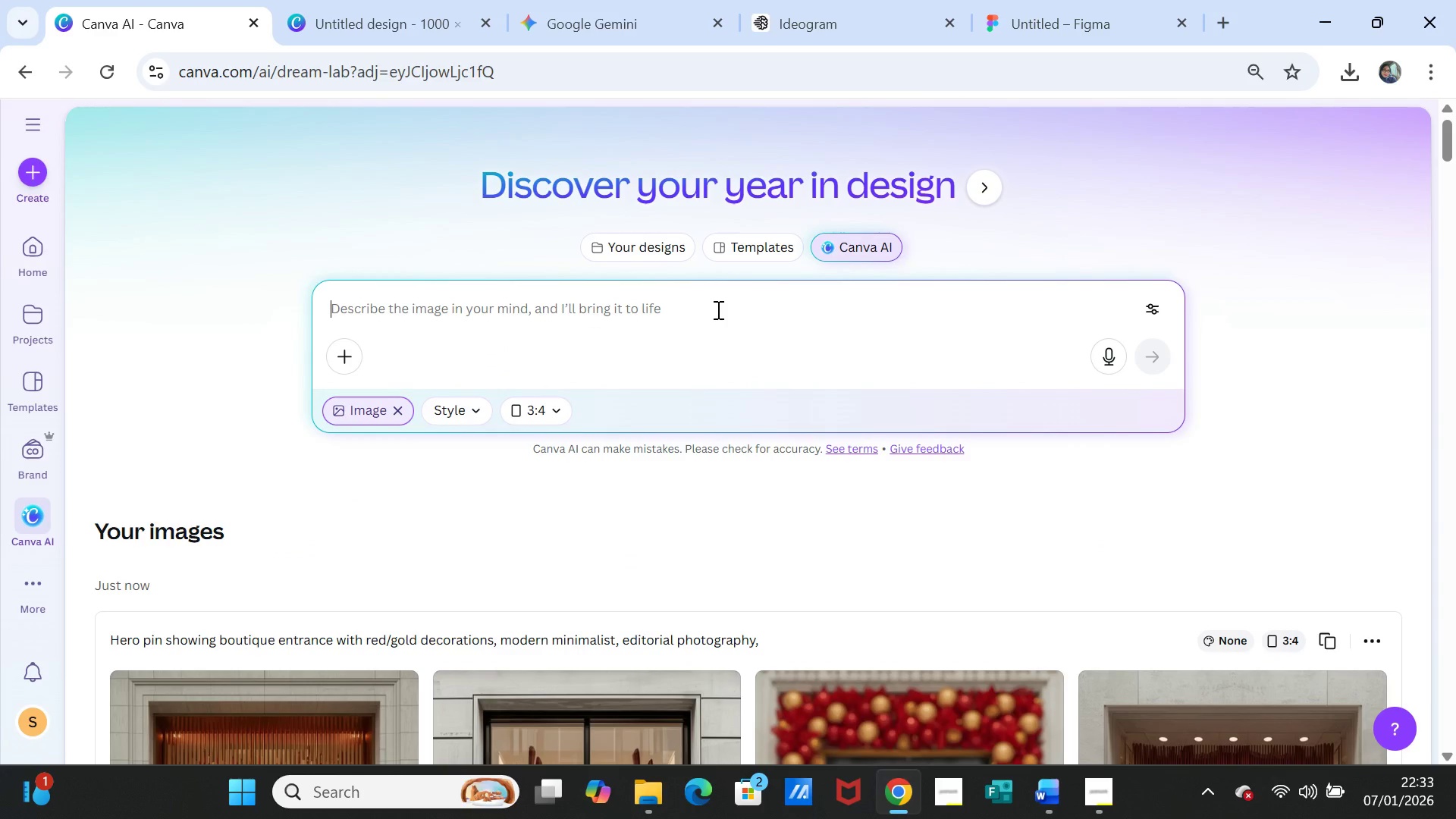 
scroll: coordinate [521, 311], scroll_direction: up, amount: 25.0
 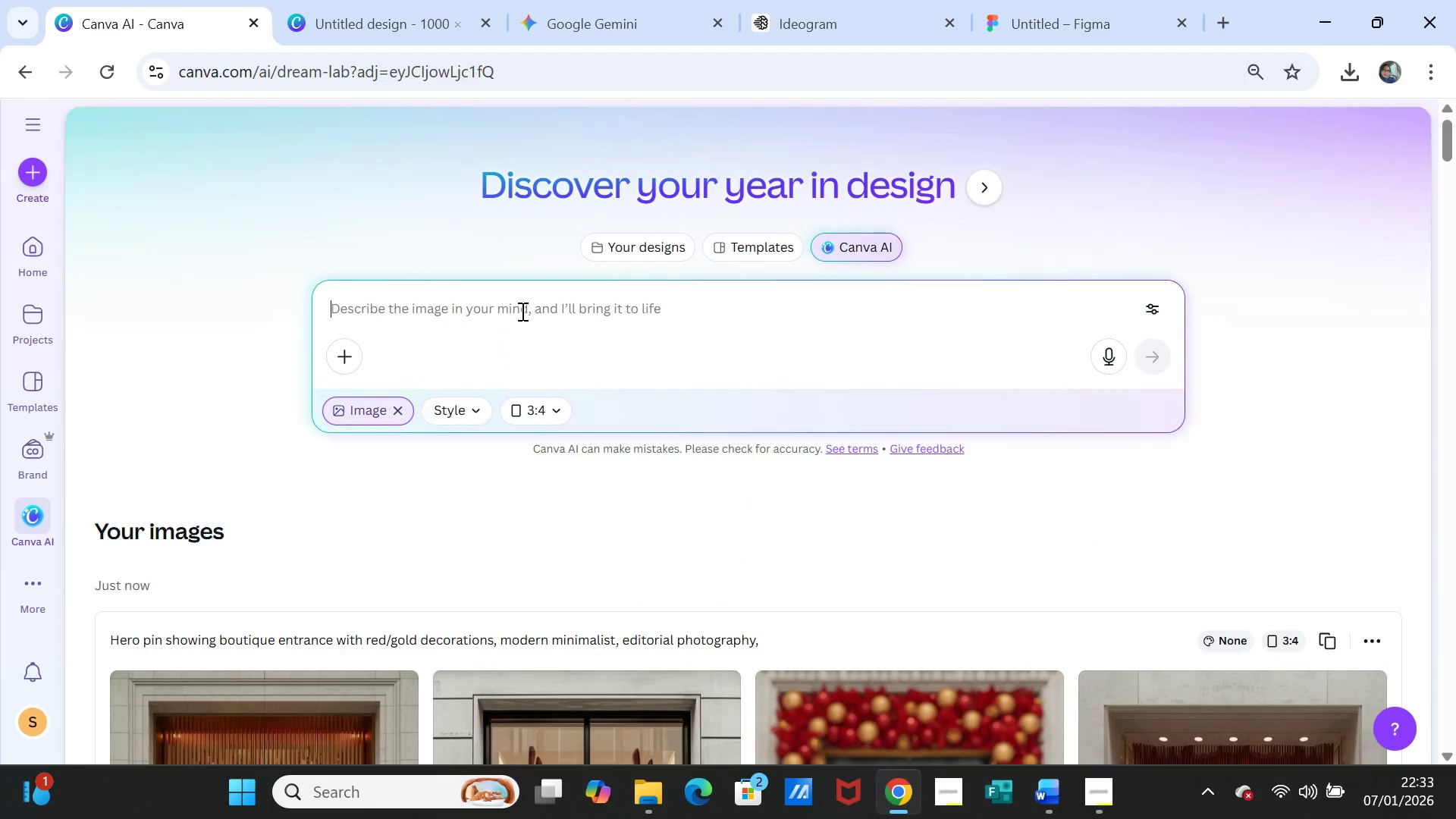 
key(Control+V)
 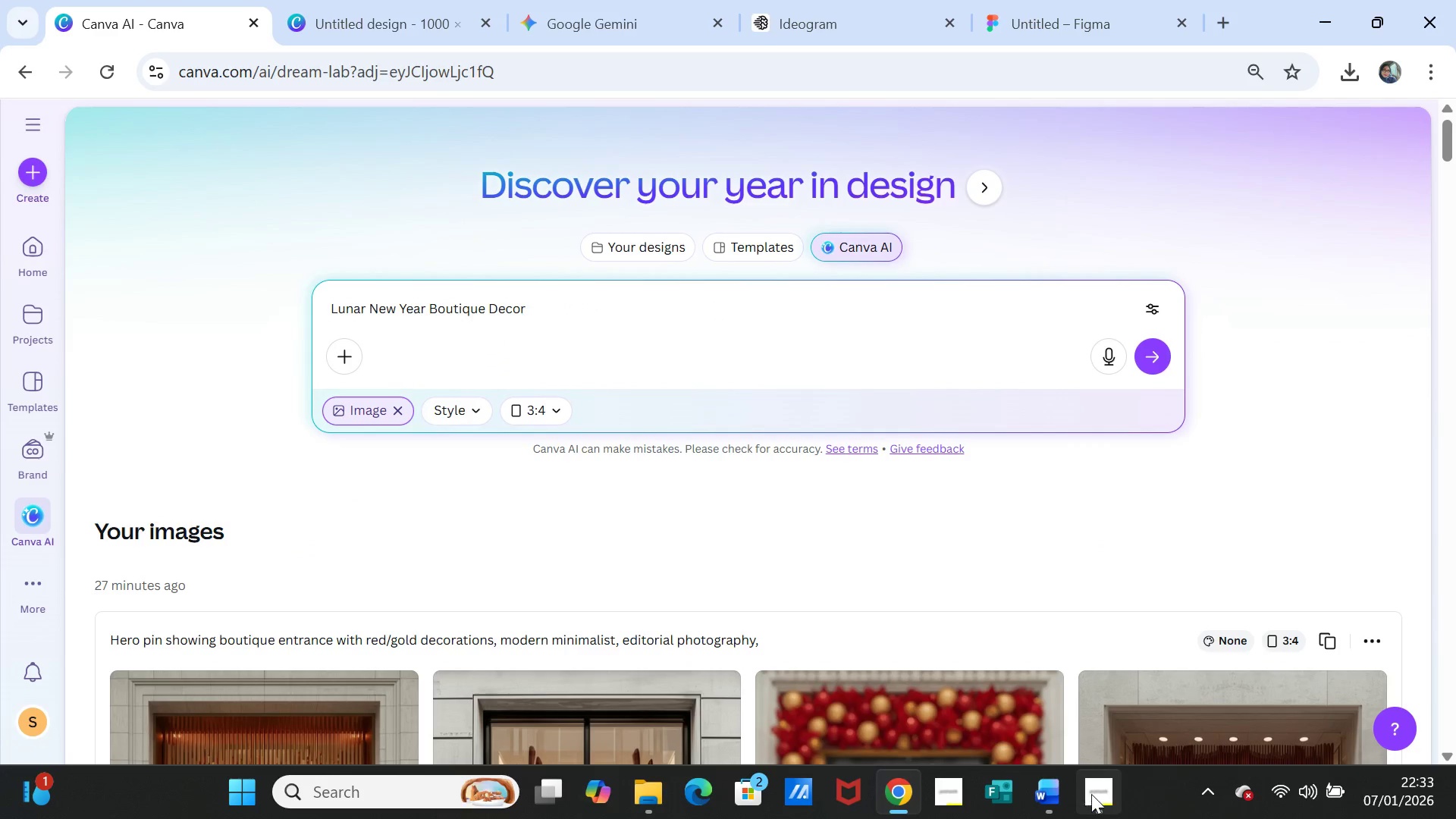 
left_click([1057, 796])
 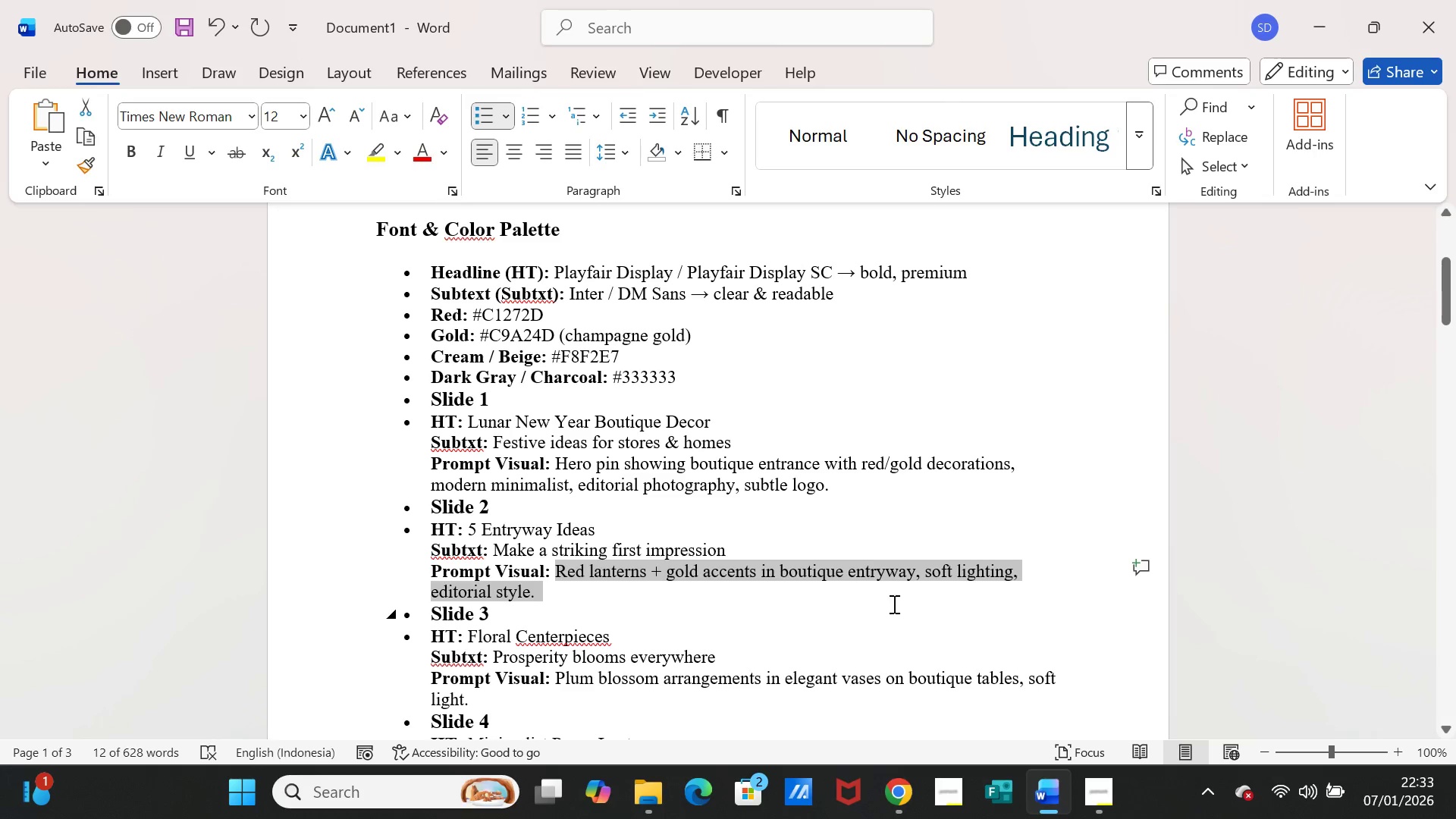 
key(Control+C)
 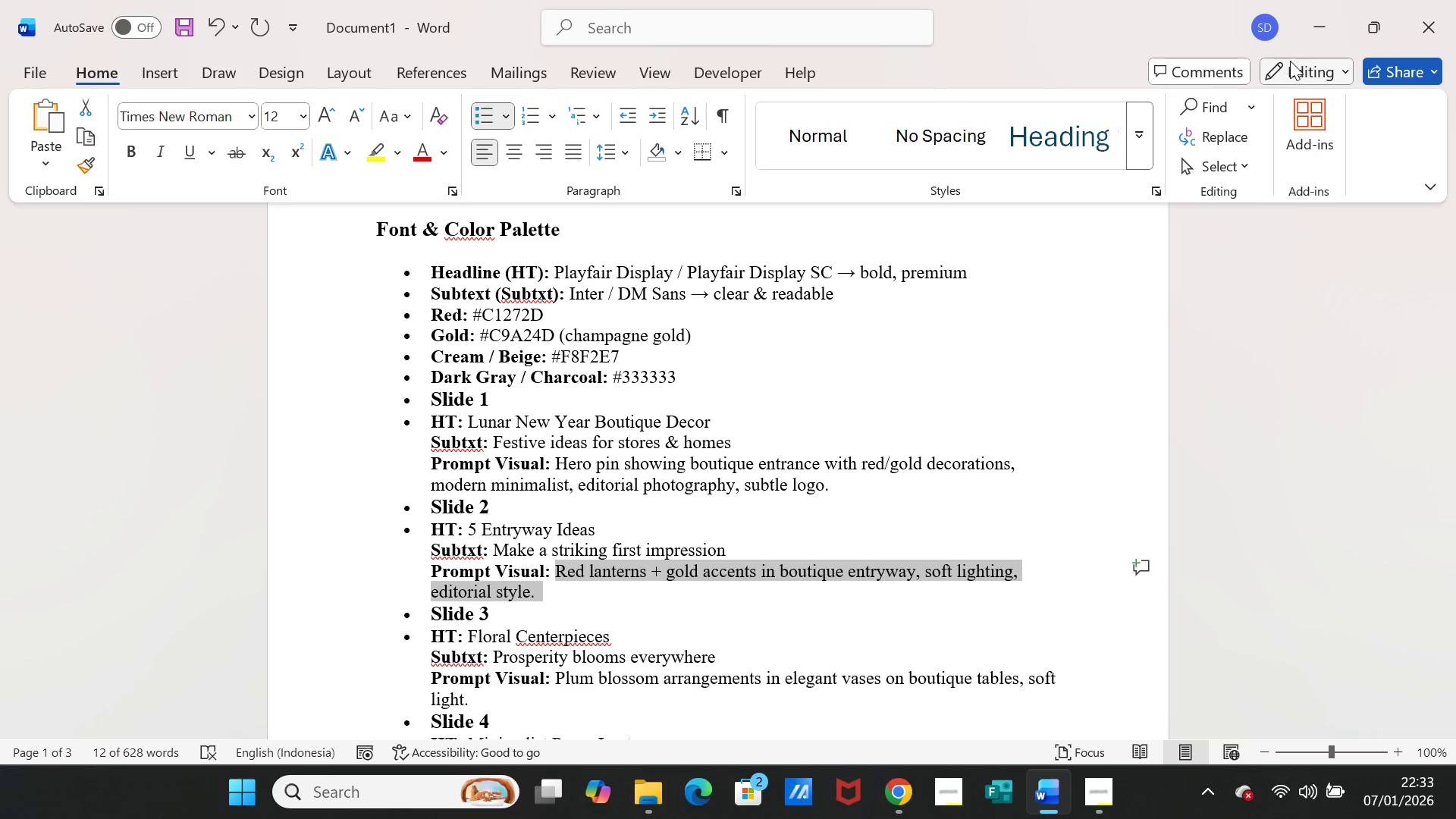 
left_click([1319, 24])
 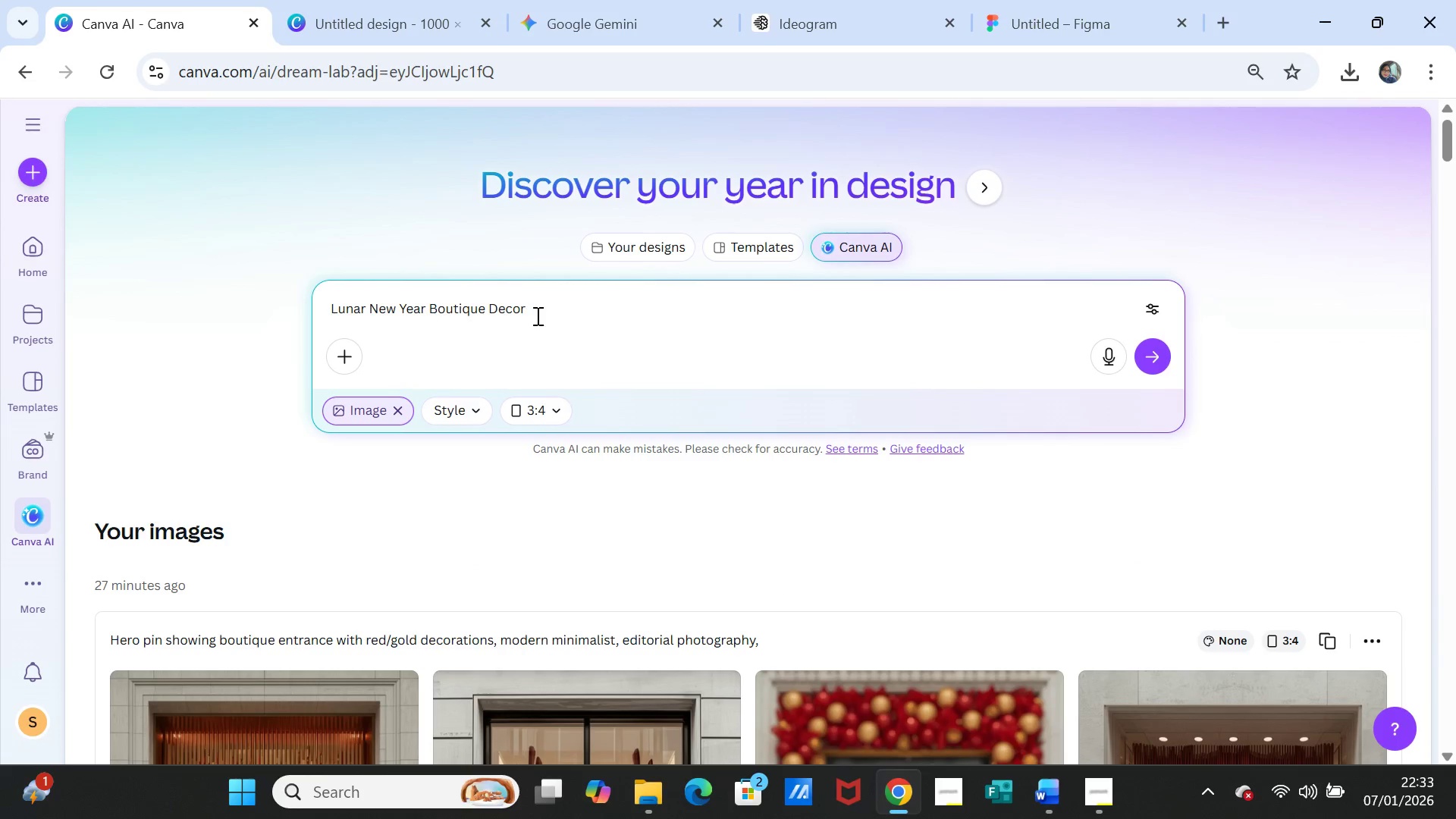 
left_click_drag(start_coordinate=[554, 308], to_coordinate=[288, 301])
 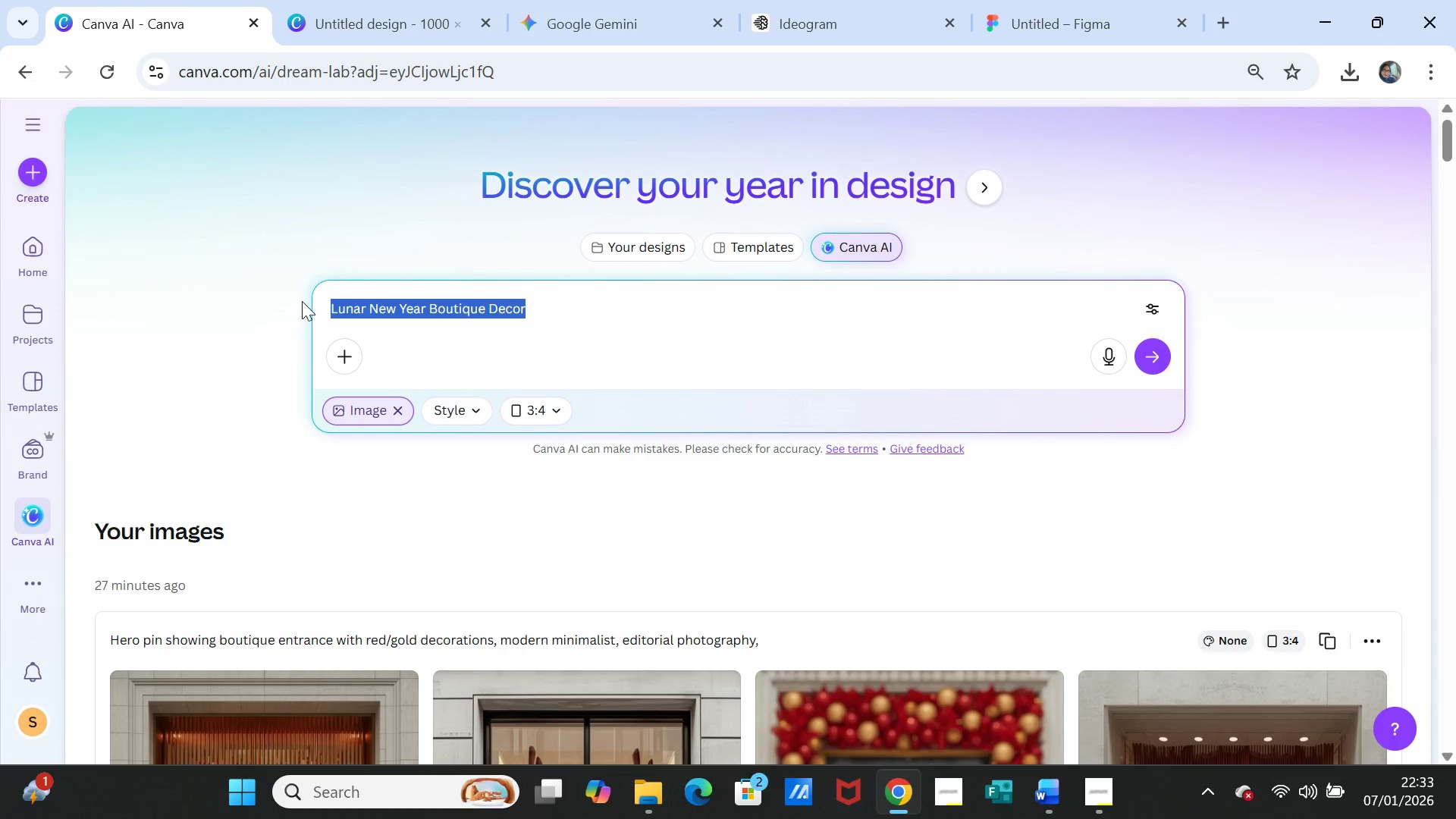 
key(Control+V)
 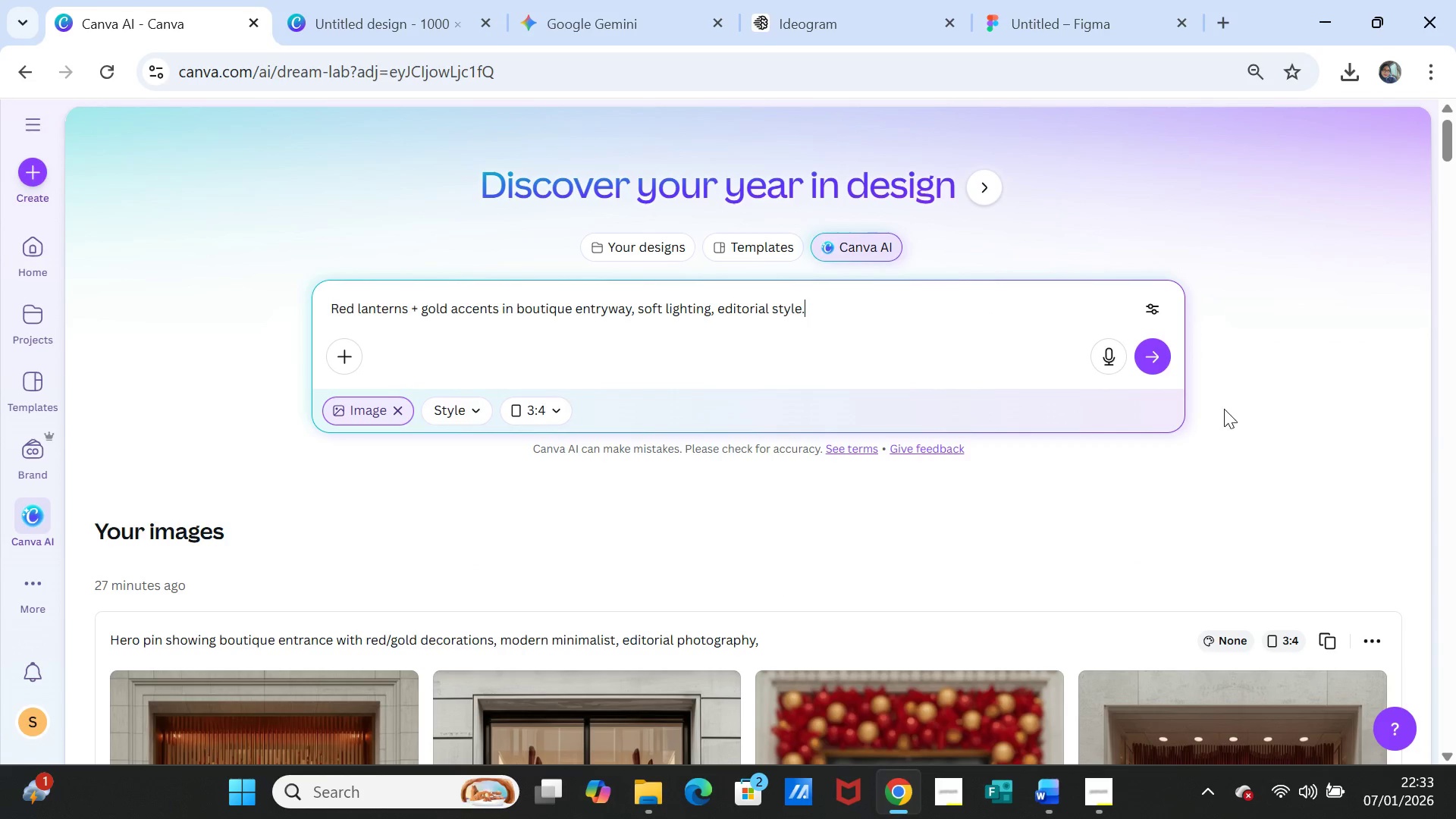 
left_click([1156, 358])
 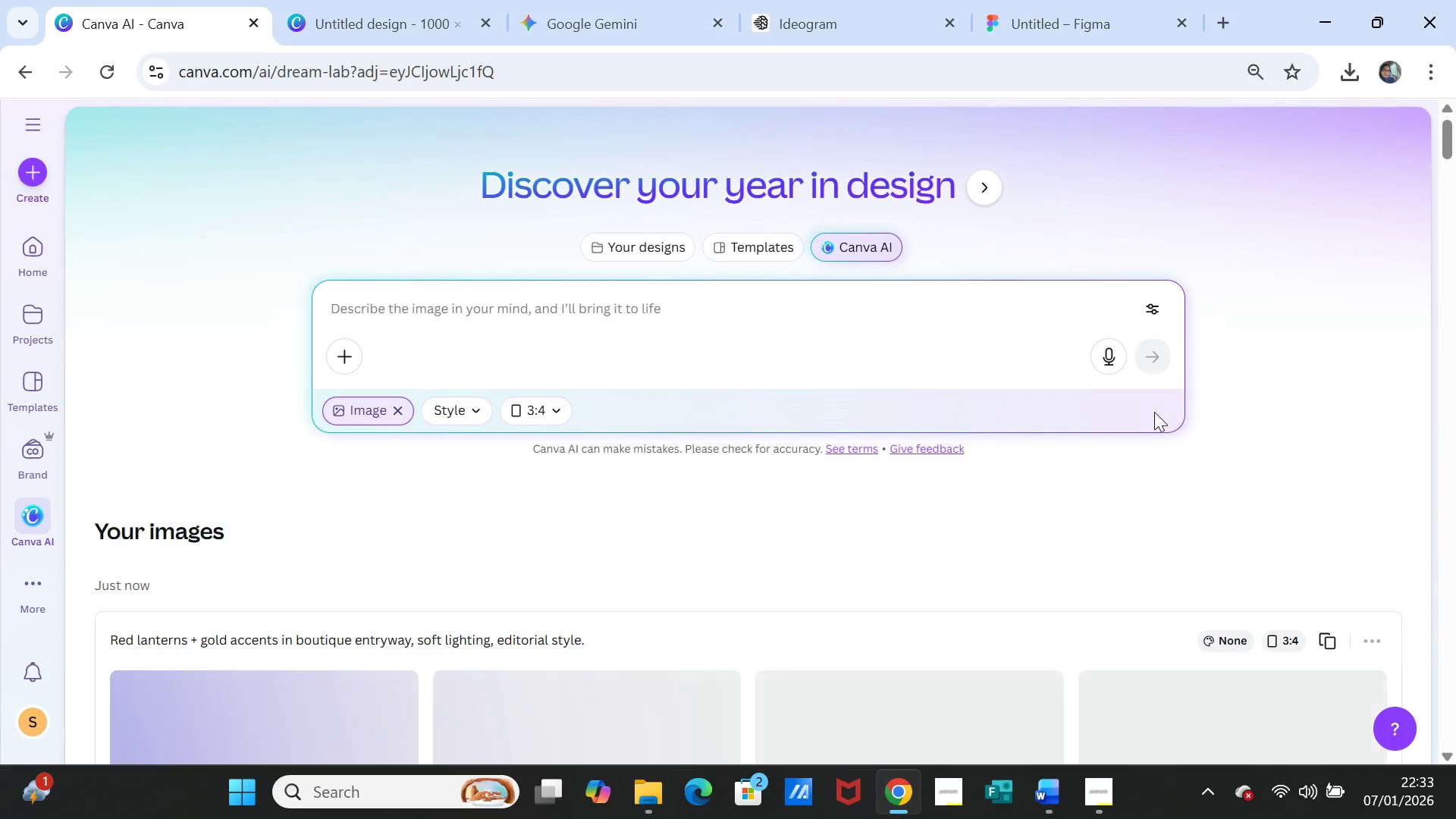 
scroll: coordinate [1156, 422], scroll_direction: down, amount: 3.0
 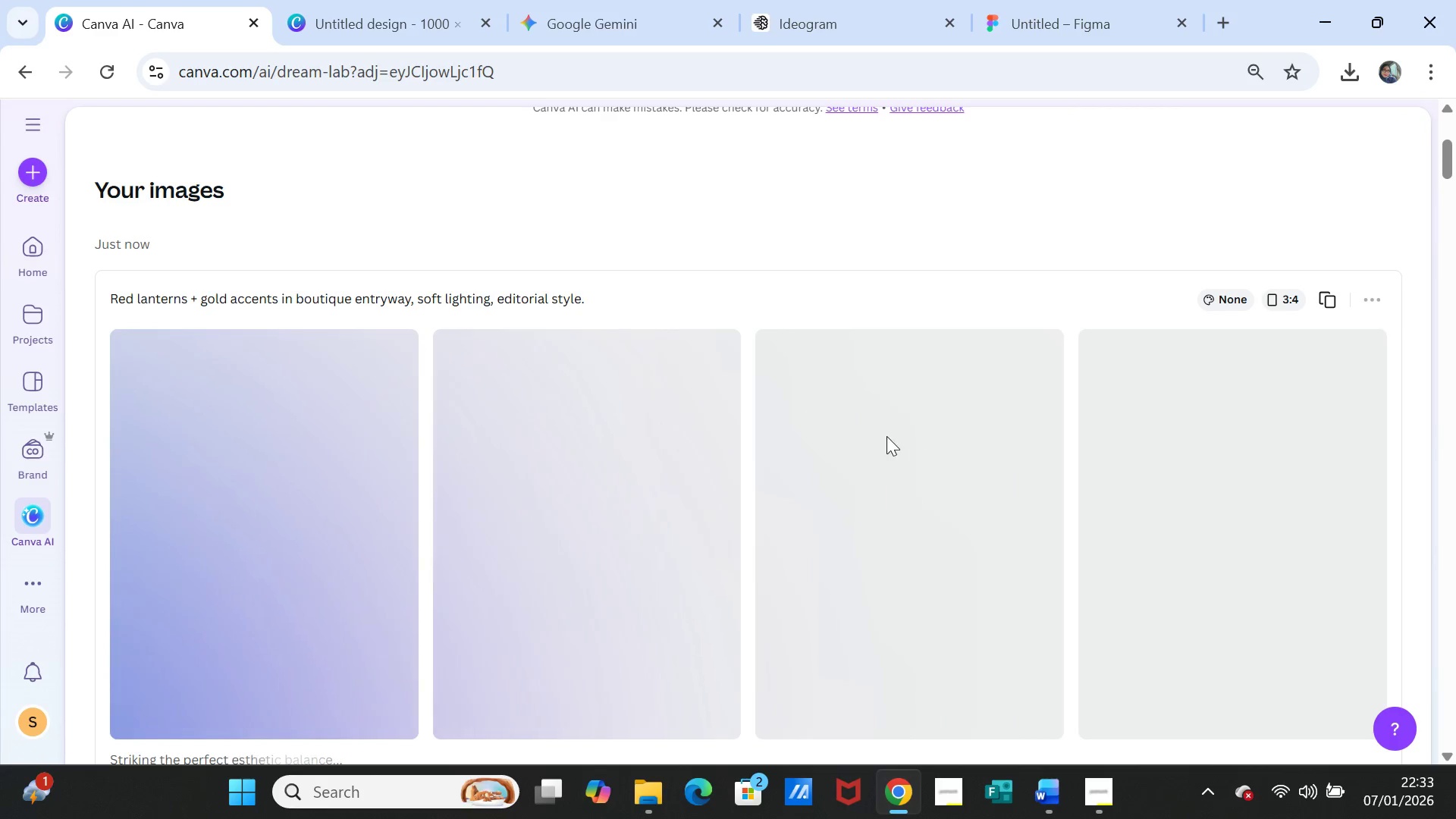 
wait(9.29)
 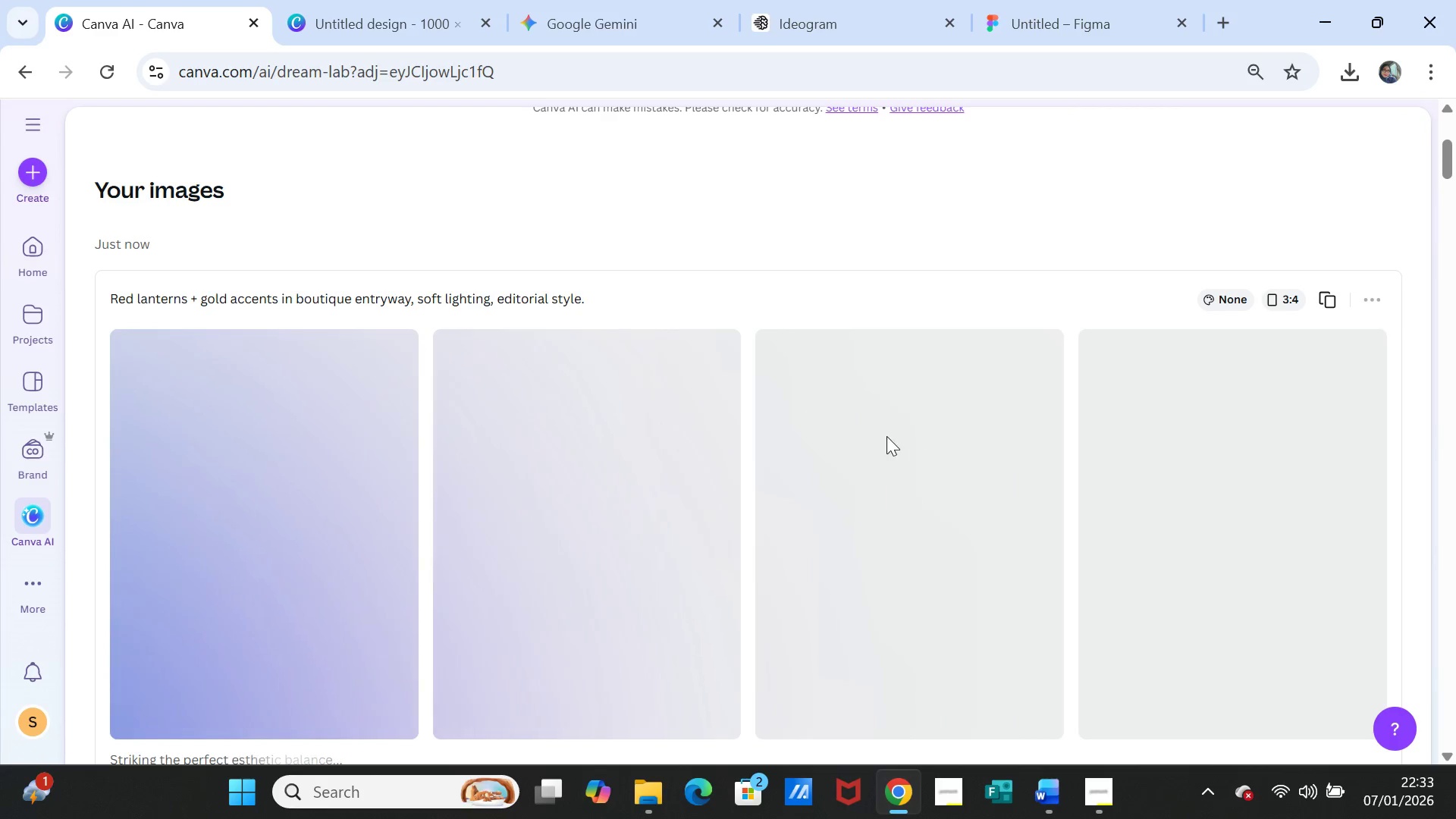 
mouse_move([719, 383])
 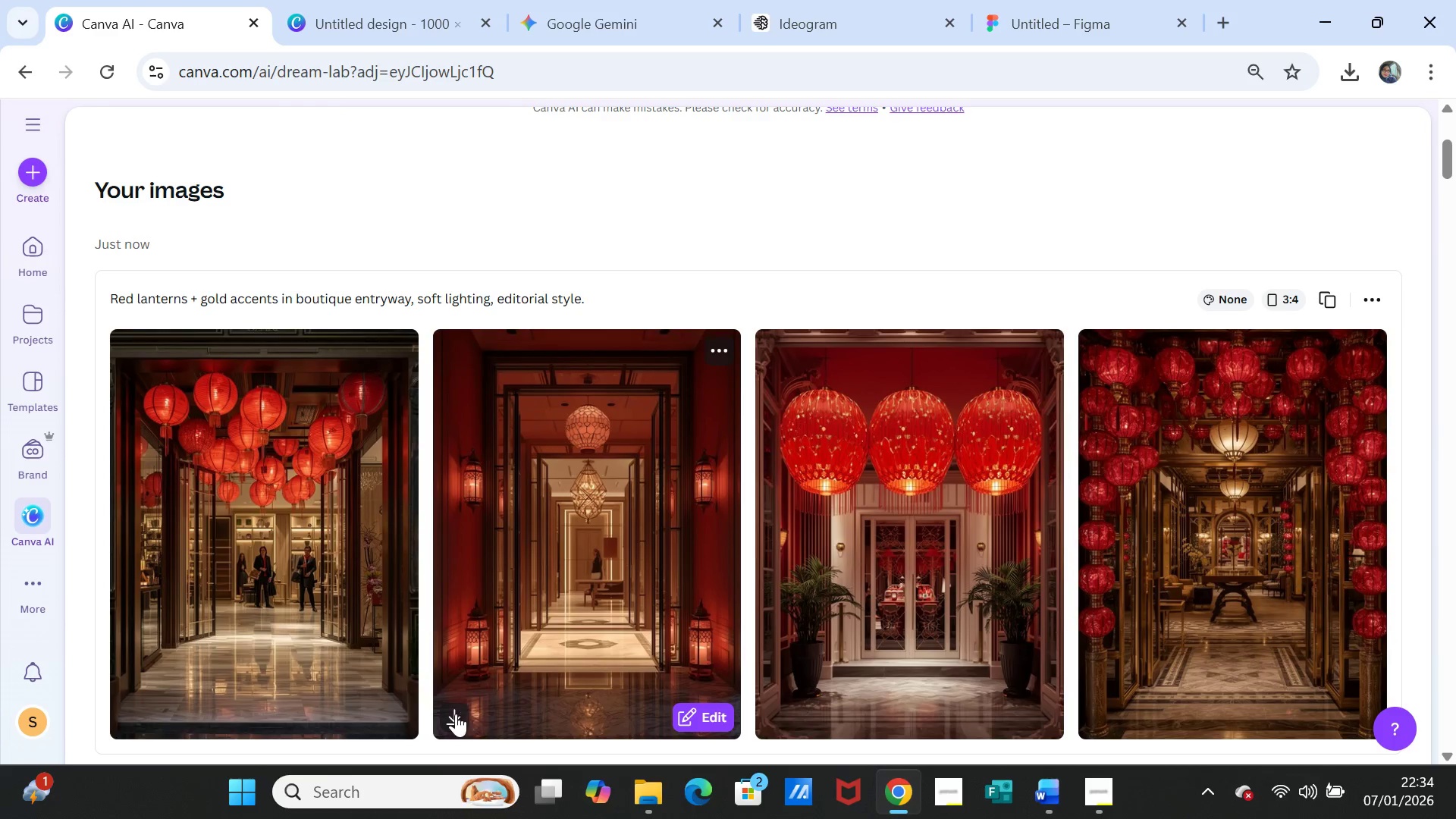 
left_click([455, 714])
 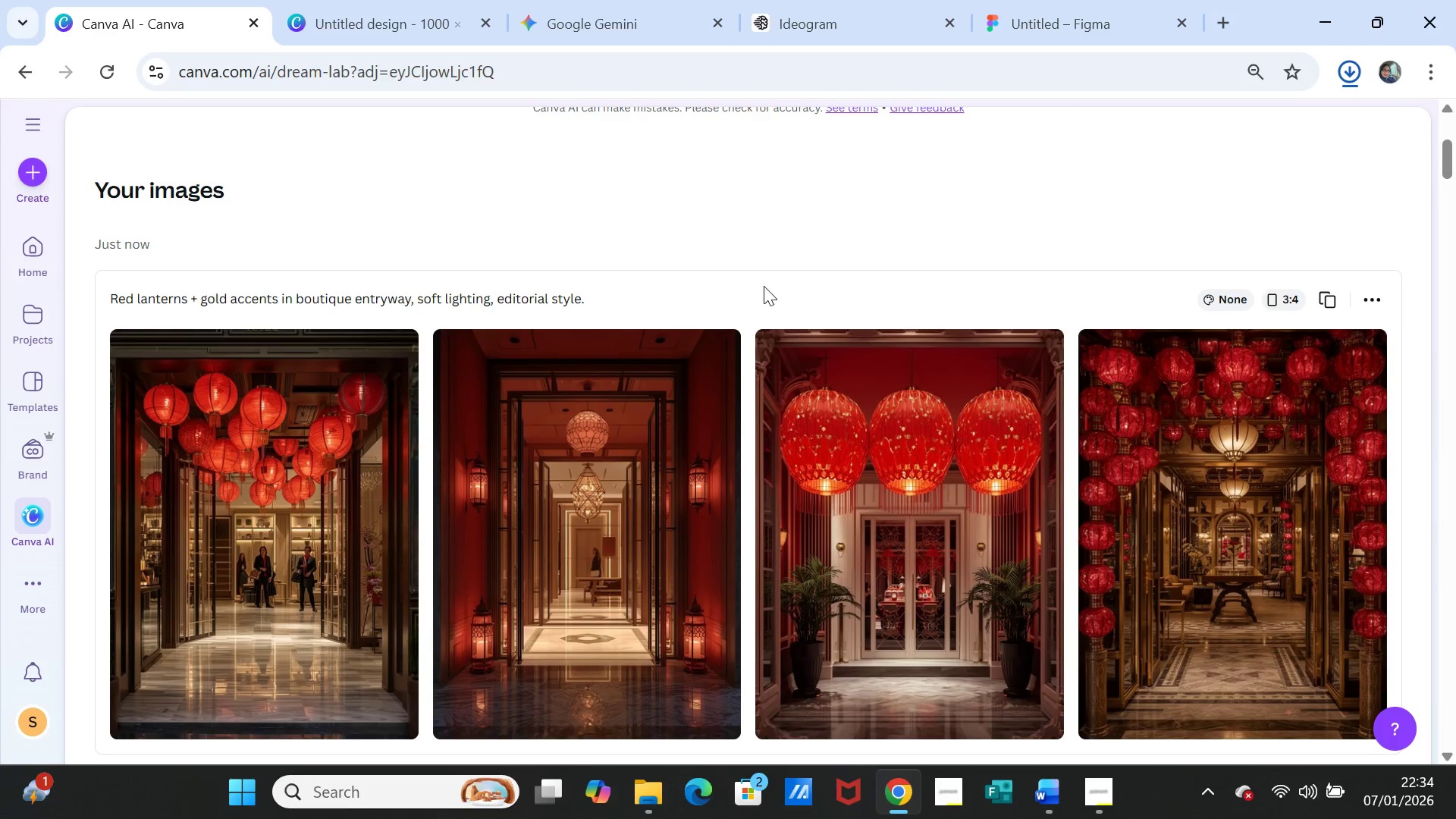 
wait(5.5)
 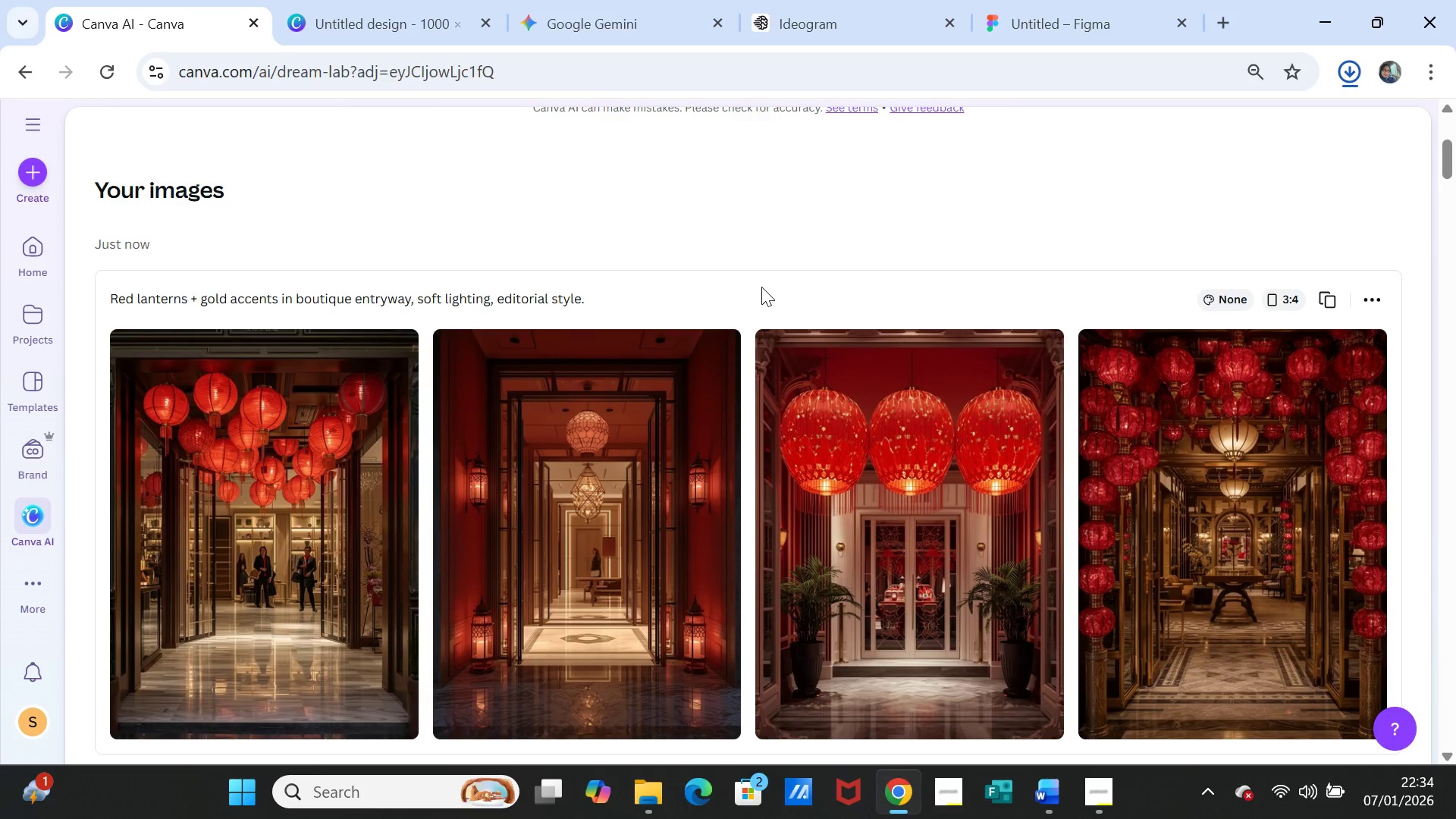 
left_click([1019, 15])
 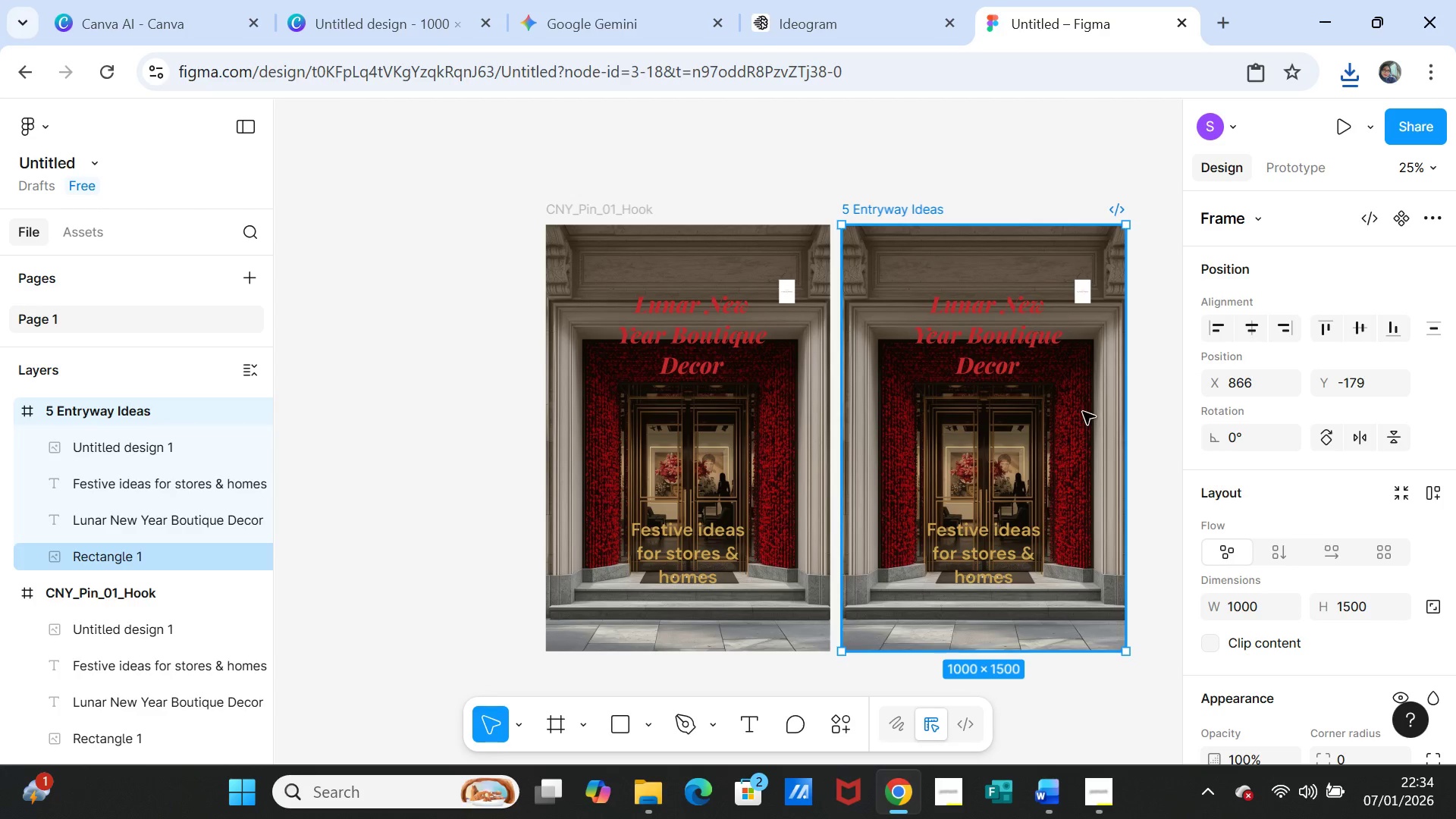 
left_click([1072, 423])
 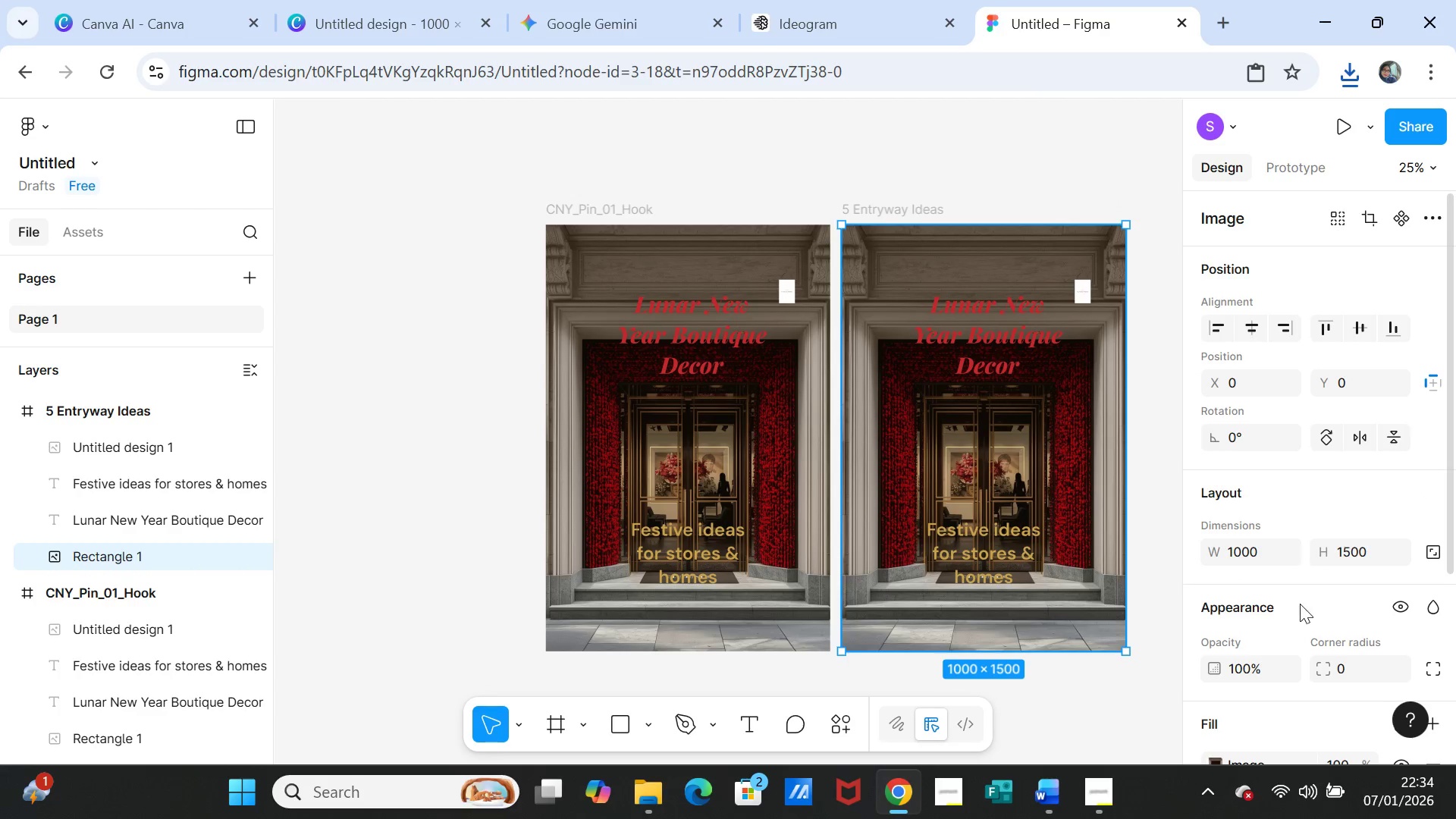 
scroll: coordinate [1313, 607], scroll_direction: down, amount: 2.0
 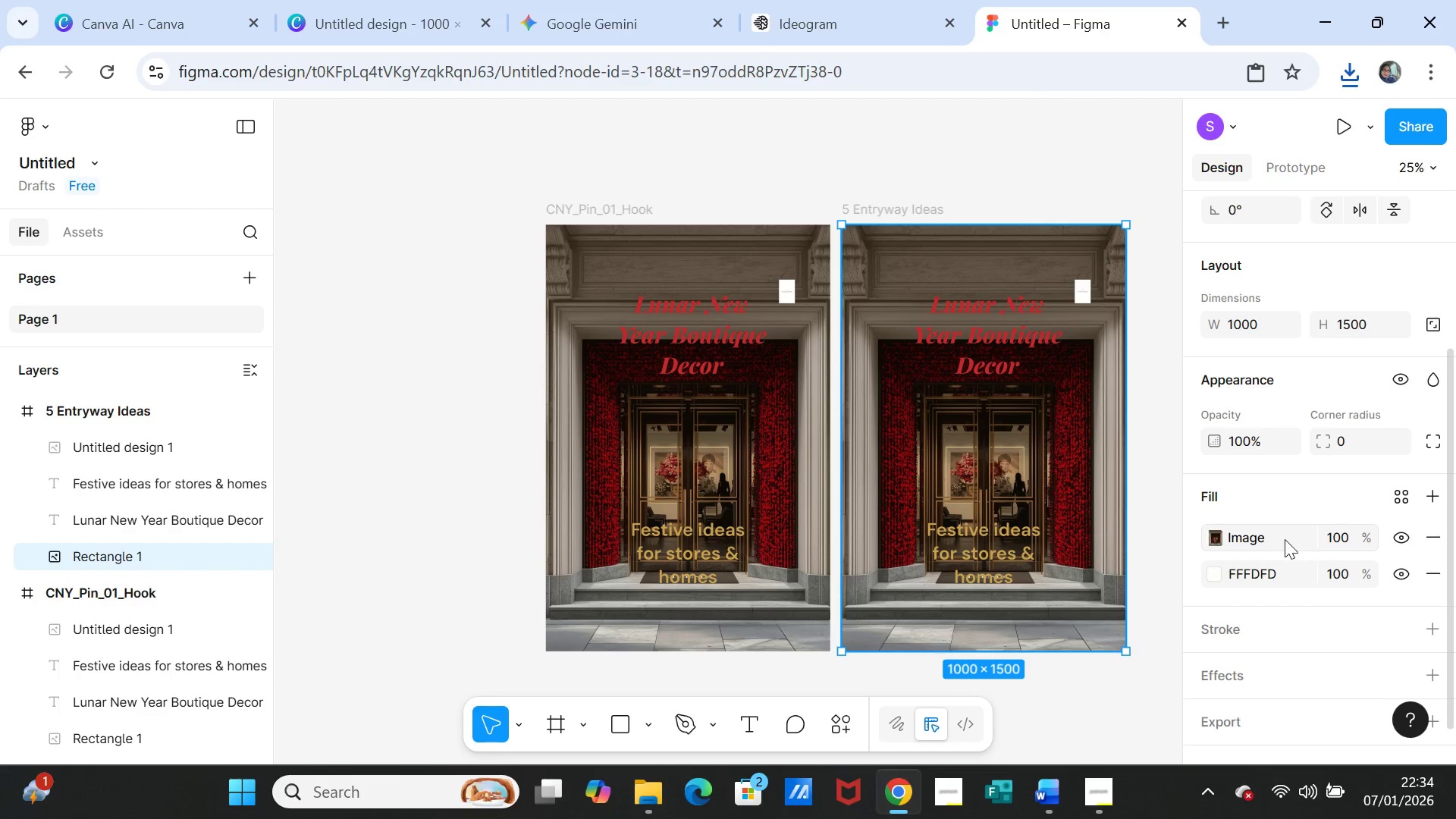 
left_click([1278, 538])
 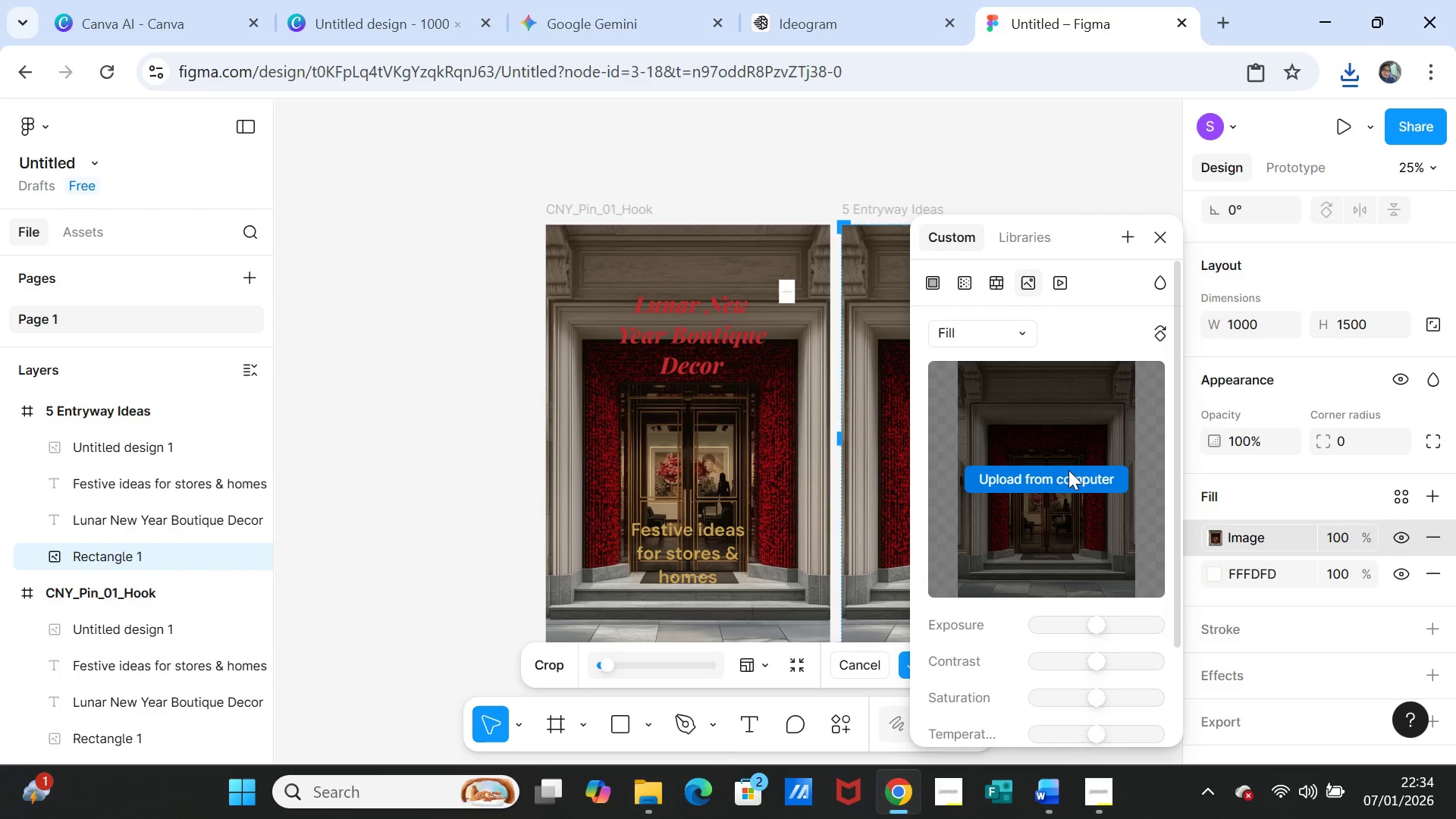 
left_click([1063, 479])
 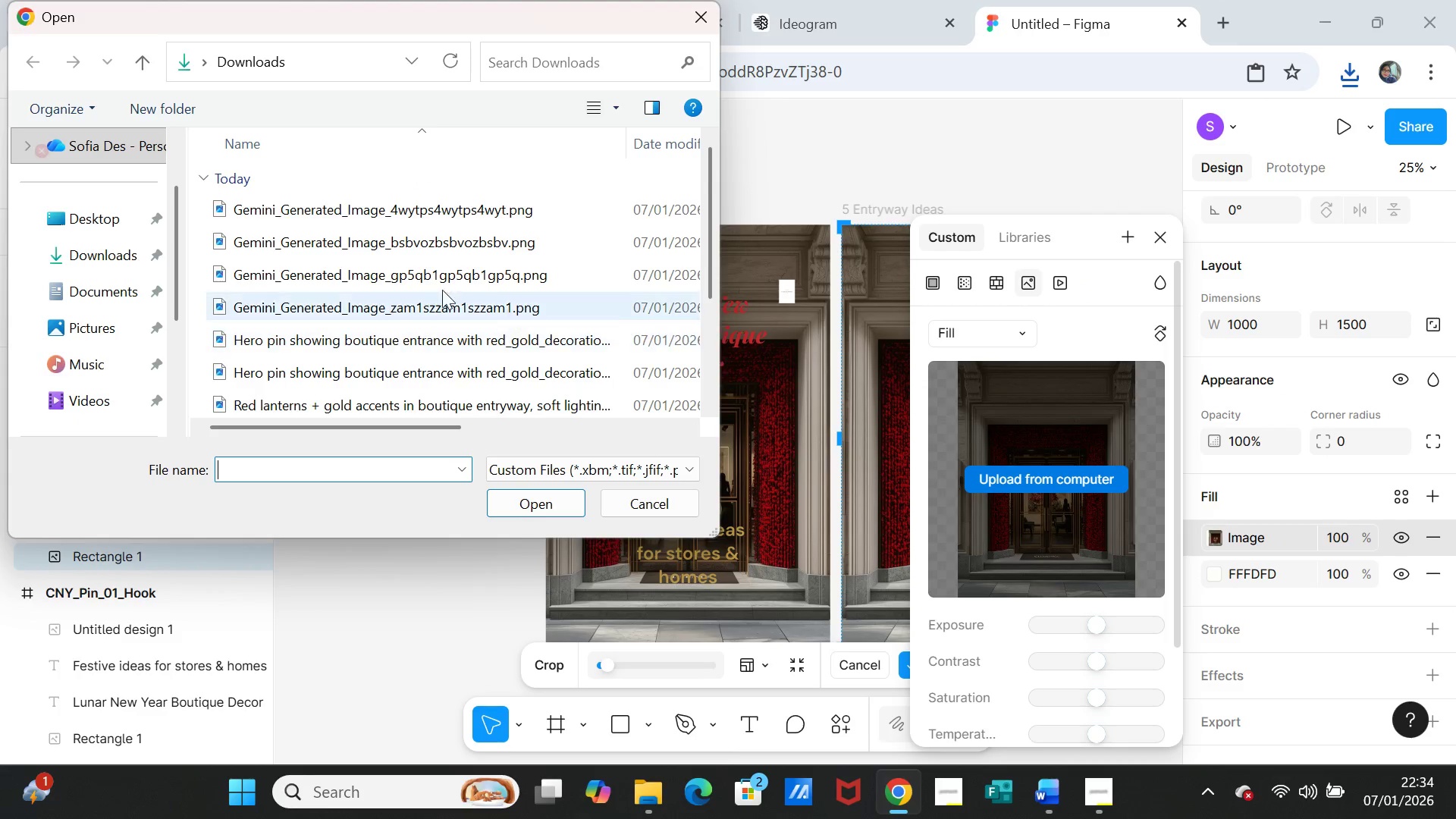 
mouse_move([430, 223])
 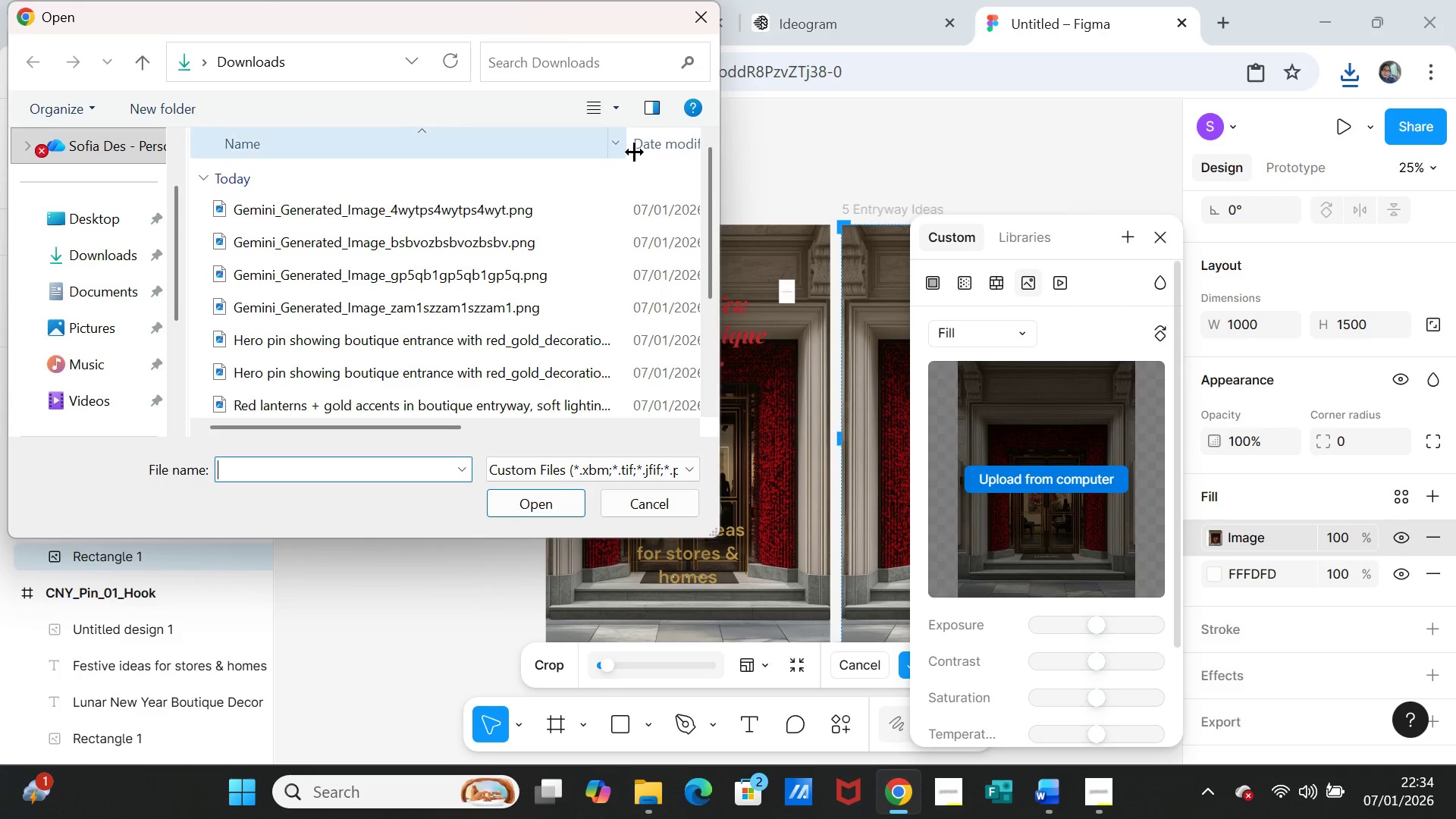 
left_click([646, 140])
 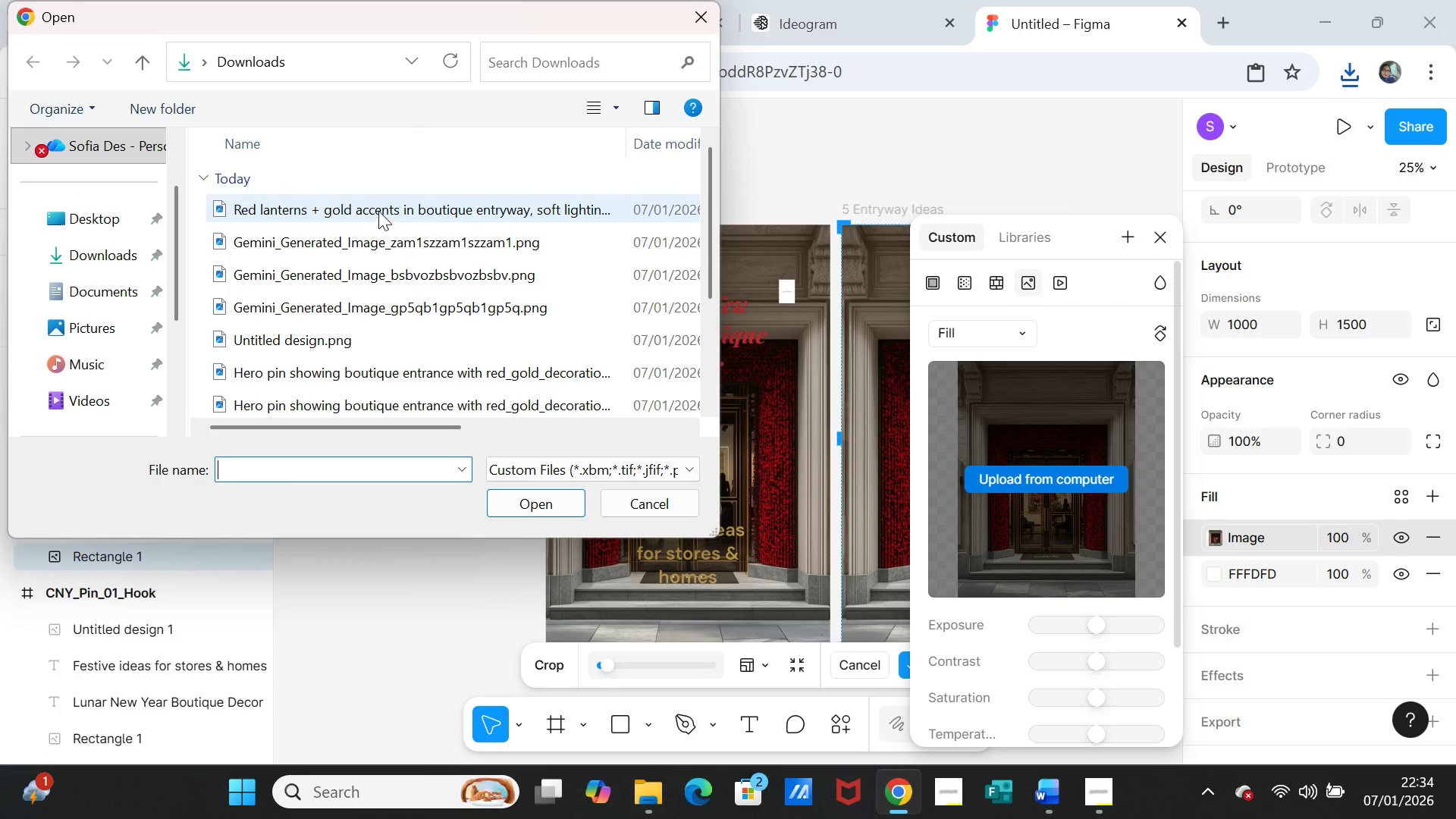 
left_click([378, 206])
 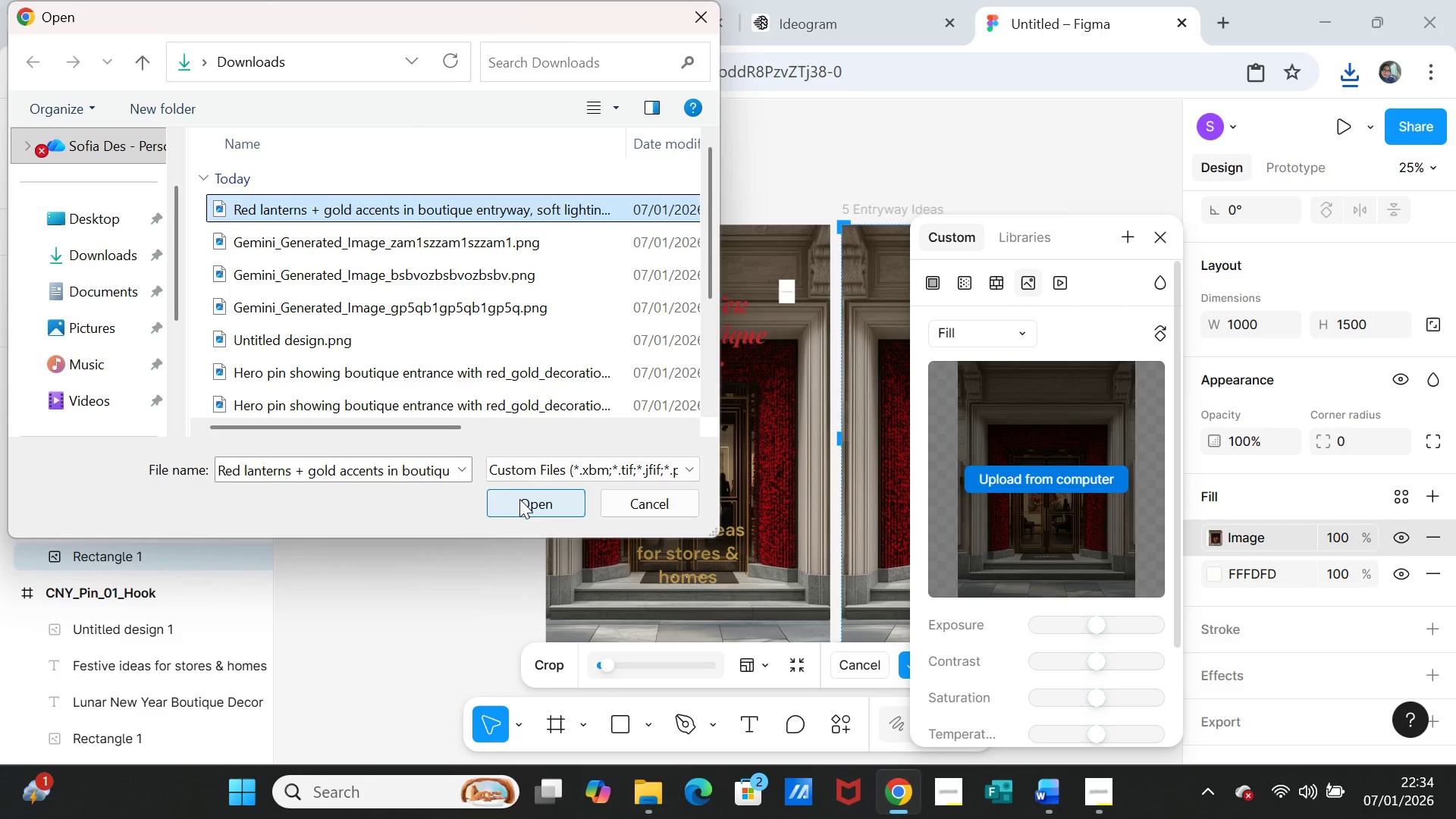 
left_click([519, 500])
 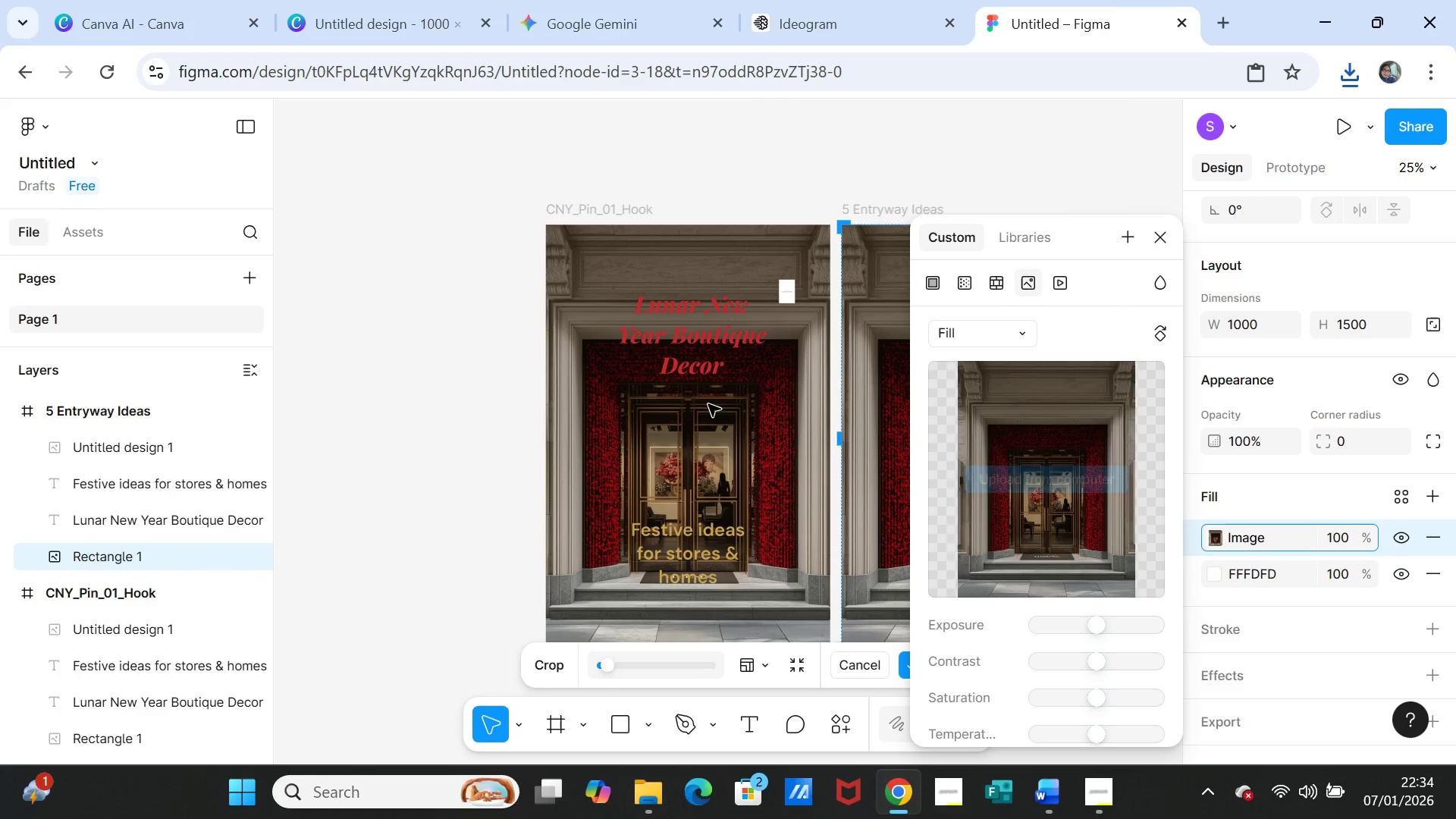 
mouse_move([1050, 362])
 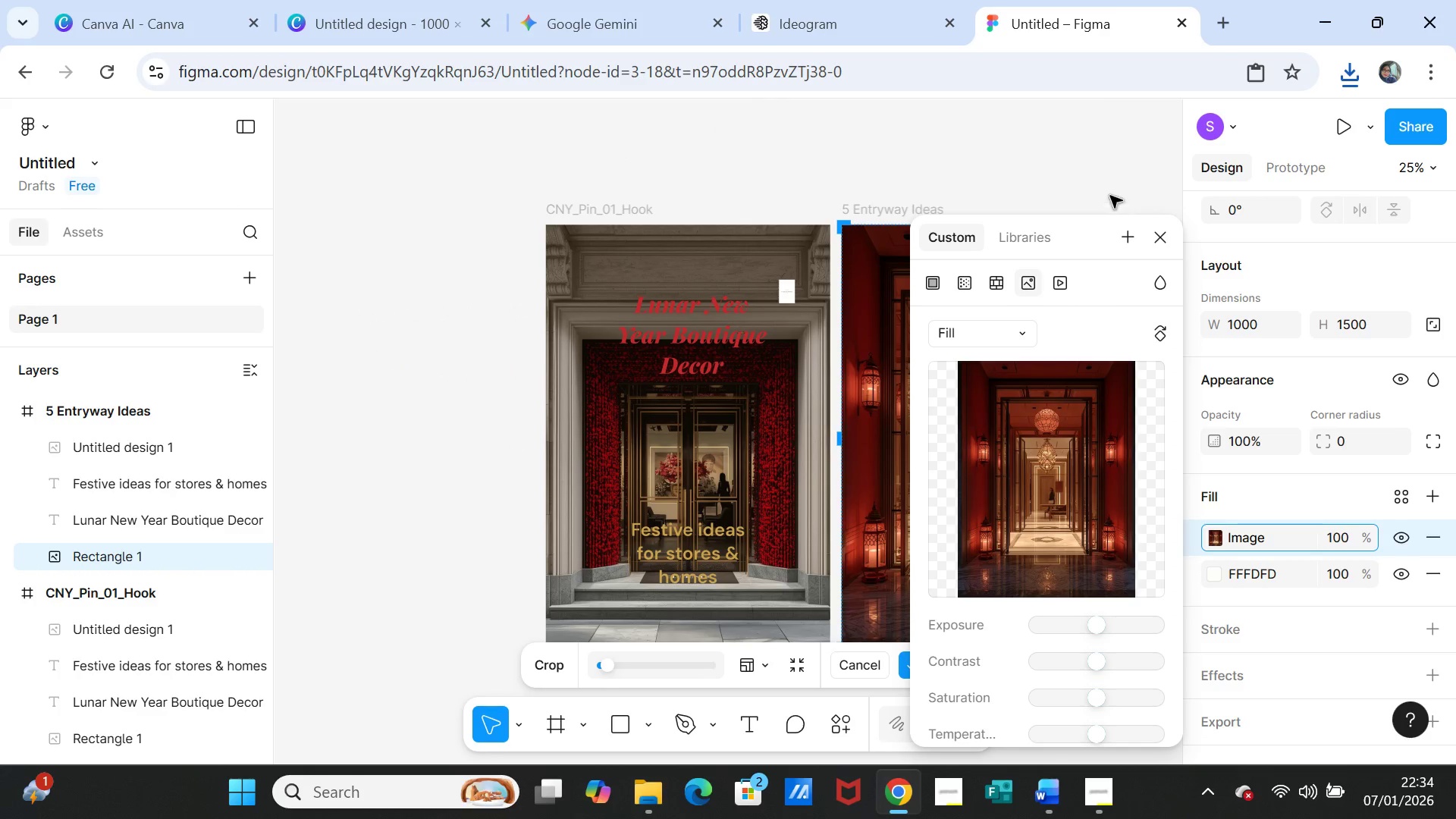 
left_click([1106, 165])
 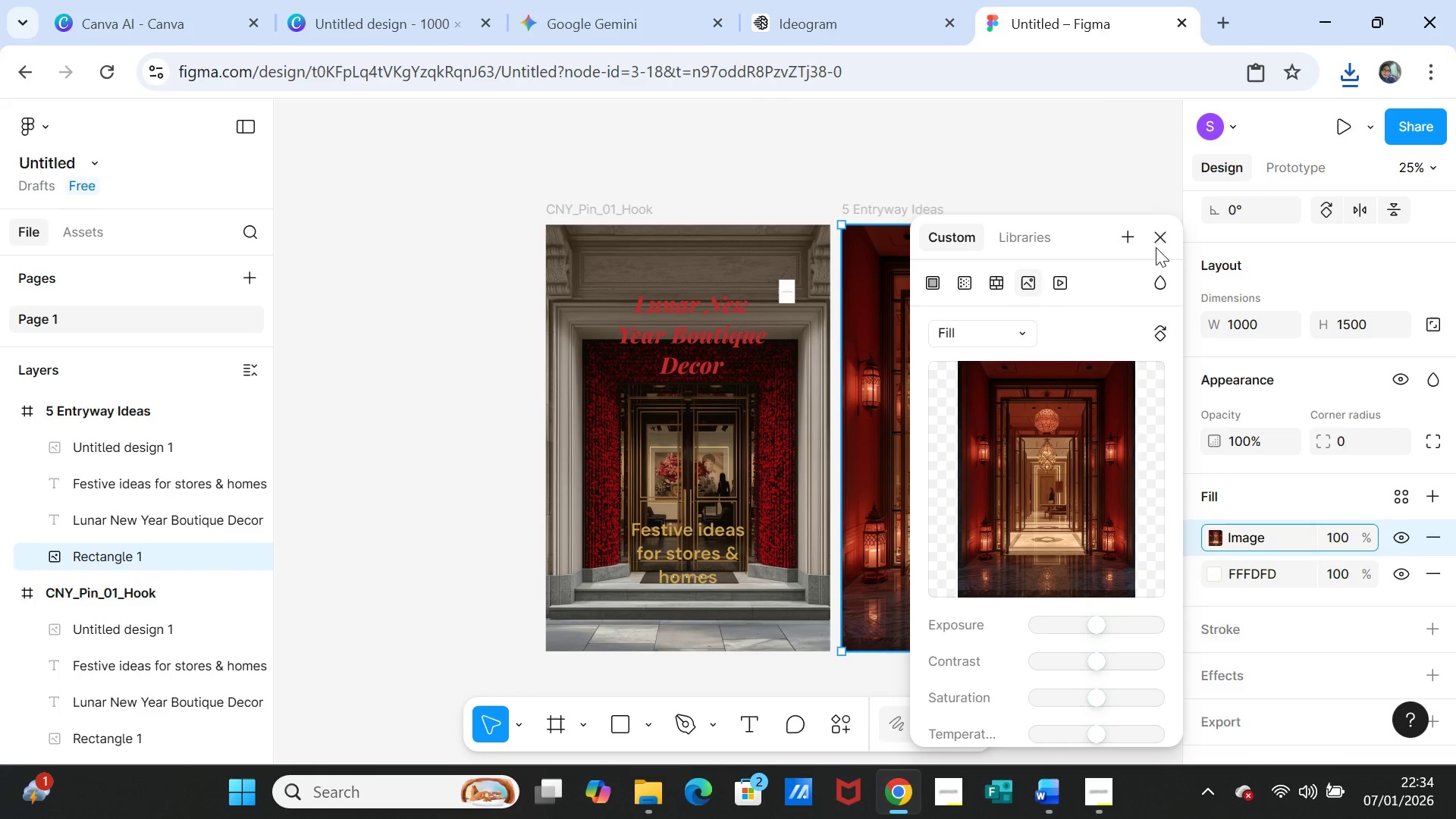 
left_click([1163, 231])
 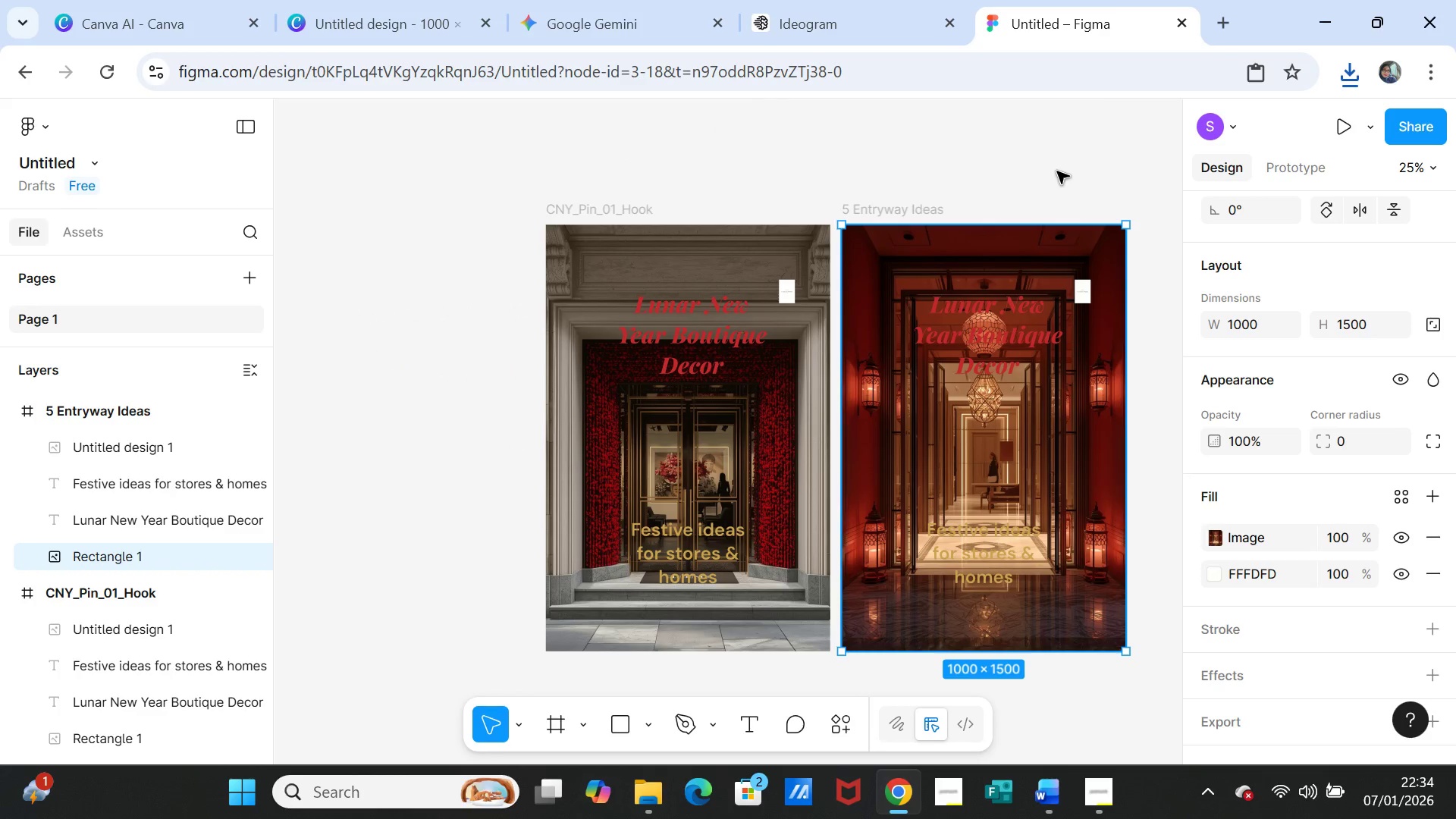 
left_click([1054, 171])
 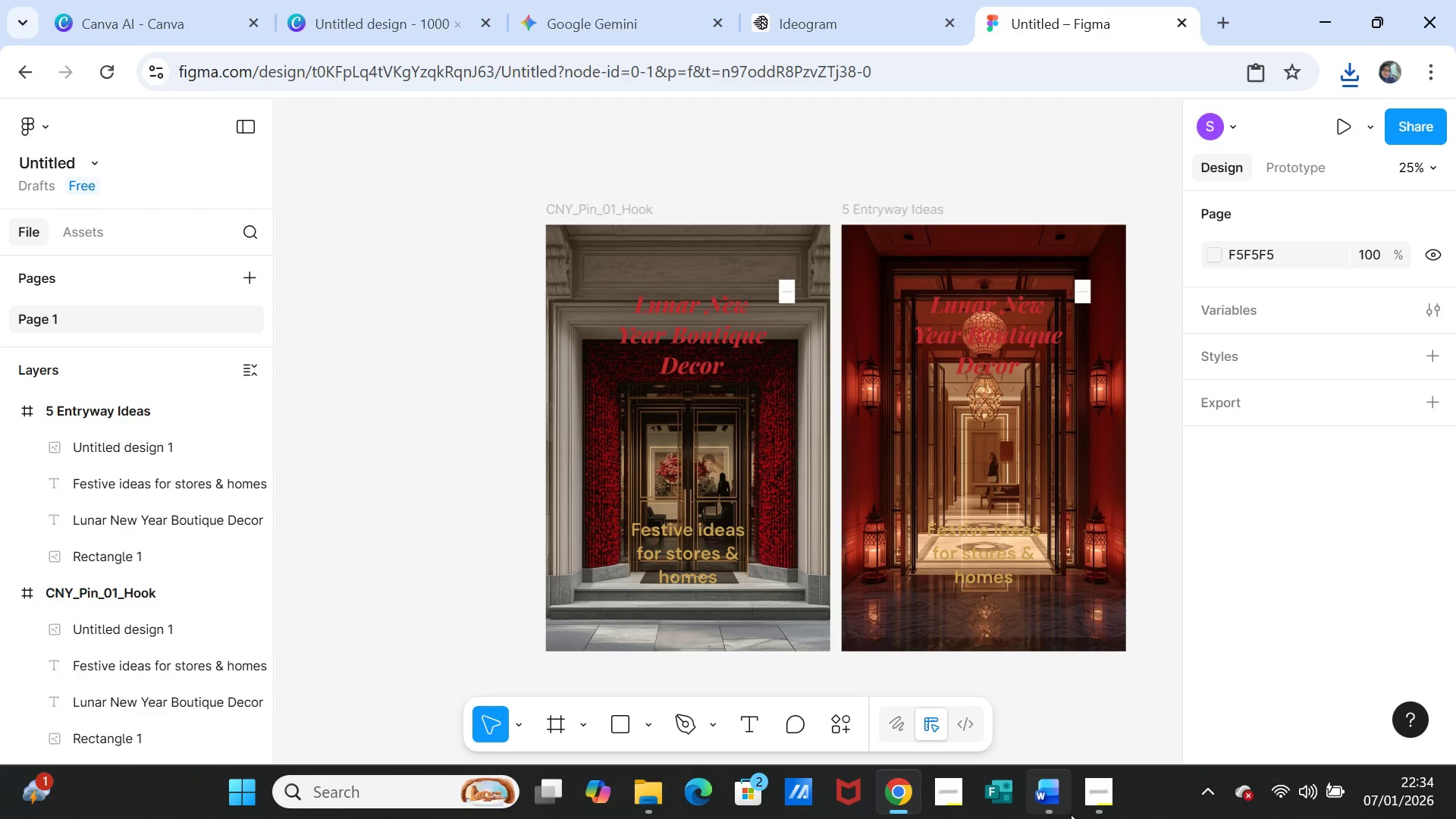 
wait(8.67)
 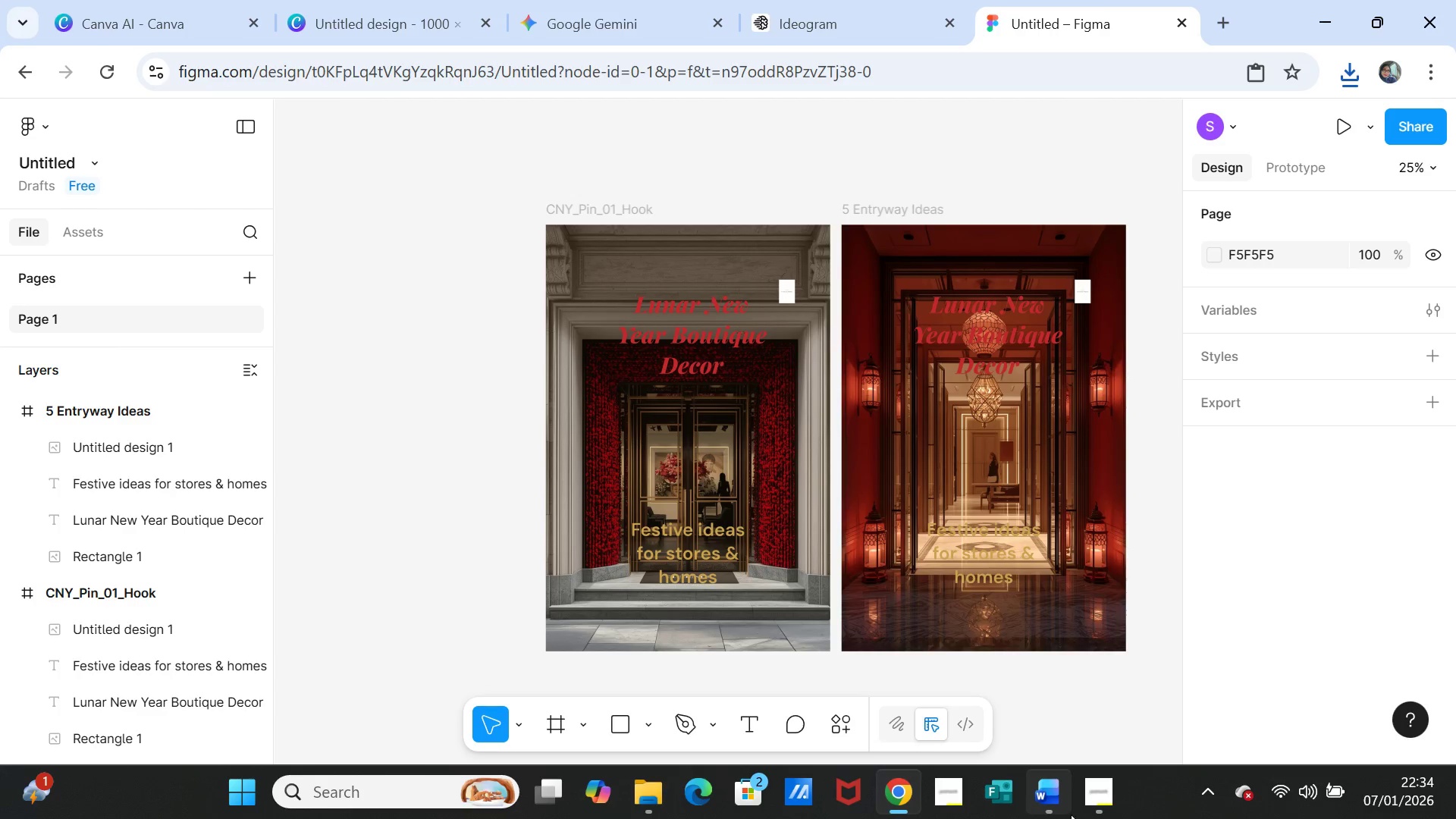 
left_click([1050, 792])
 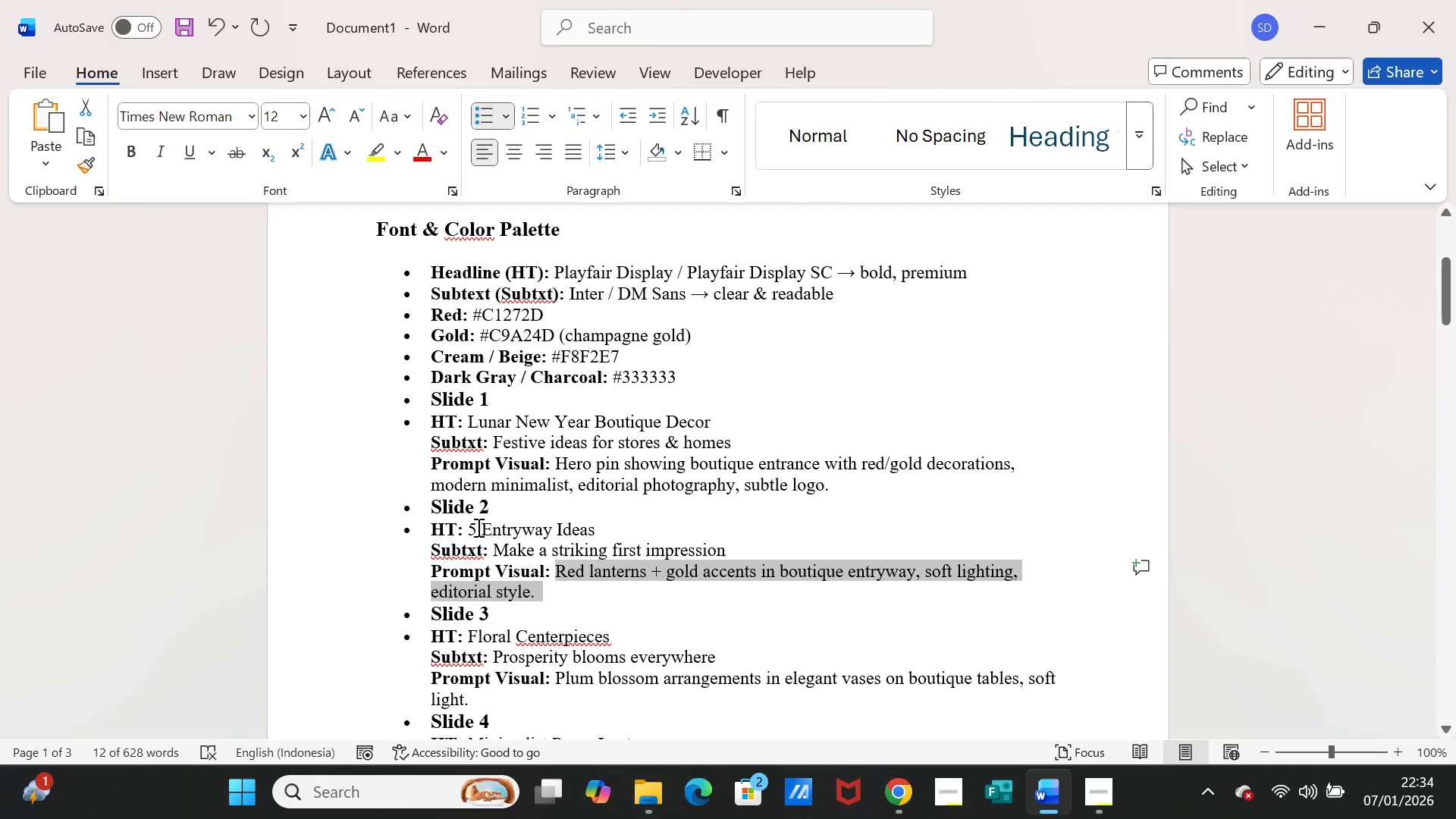 
left_click_drag(start_coordinate=[468, 526], to_coordinate=[592, 526])
 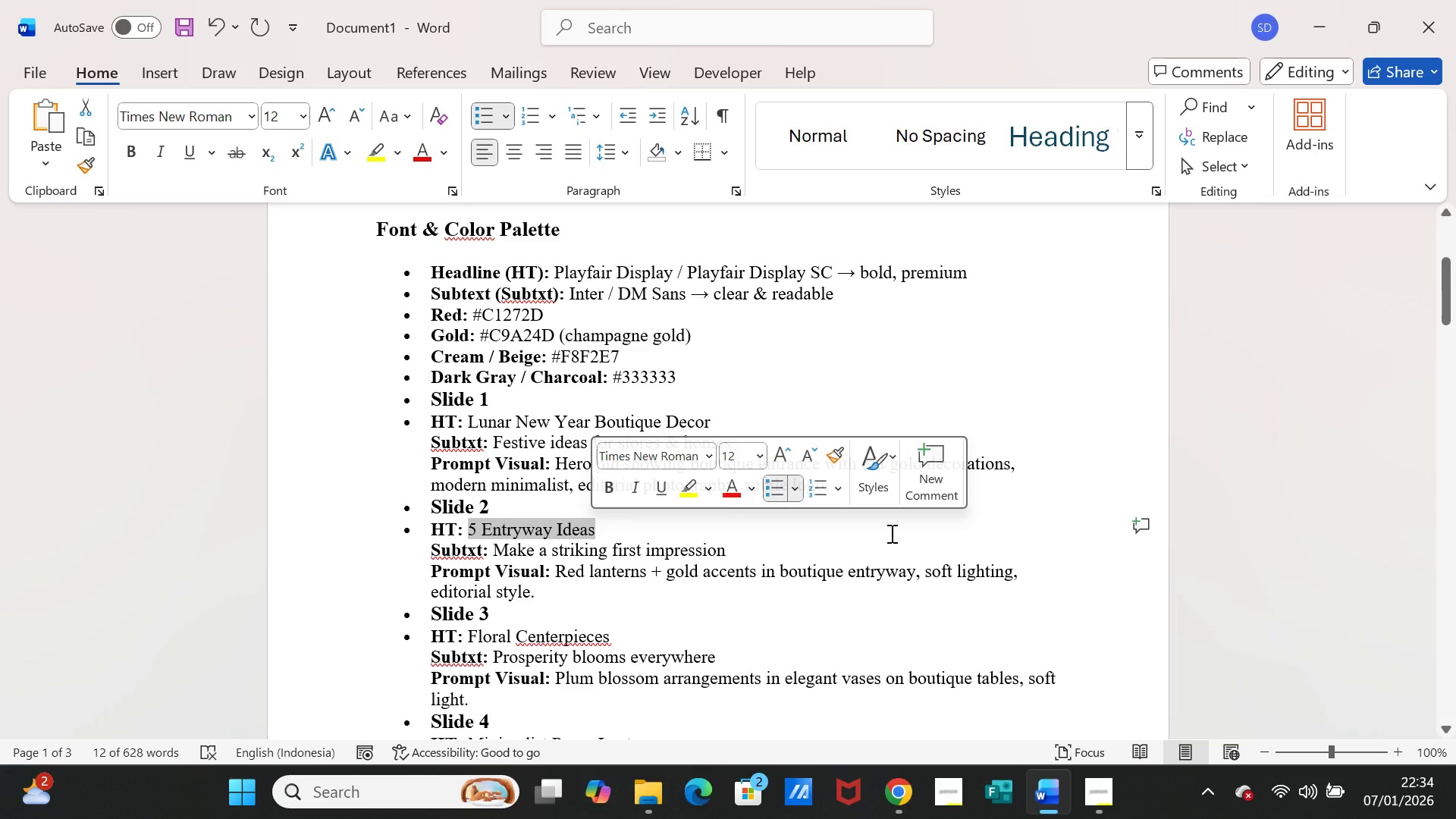 
key(Control+C)
 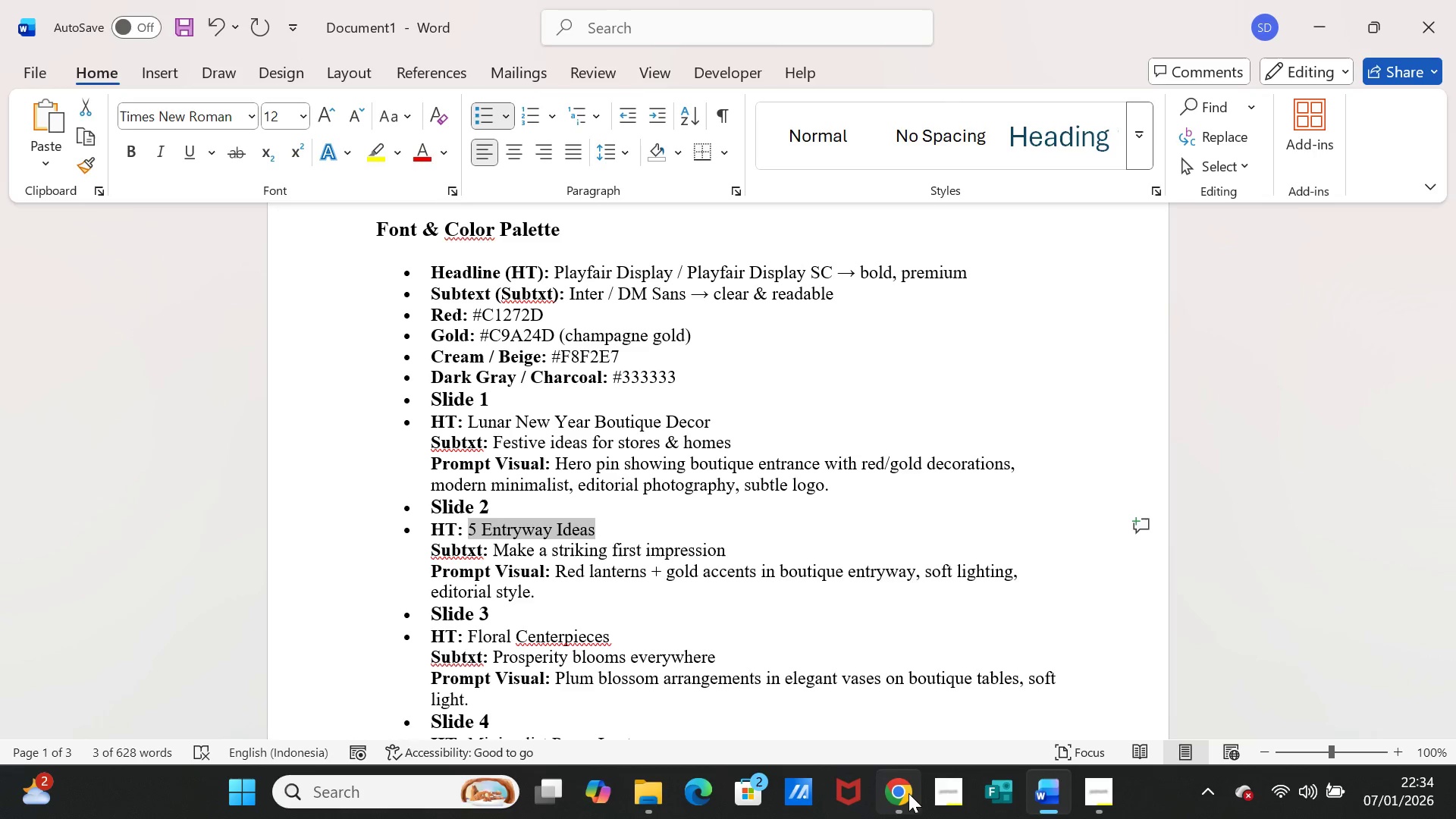 
left_click([908, 793])
 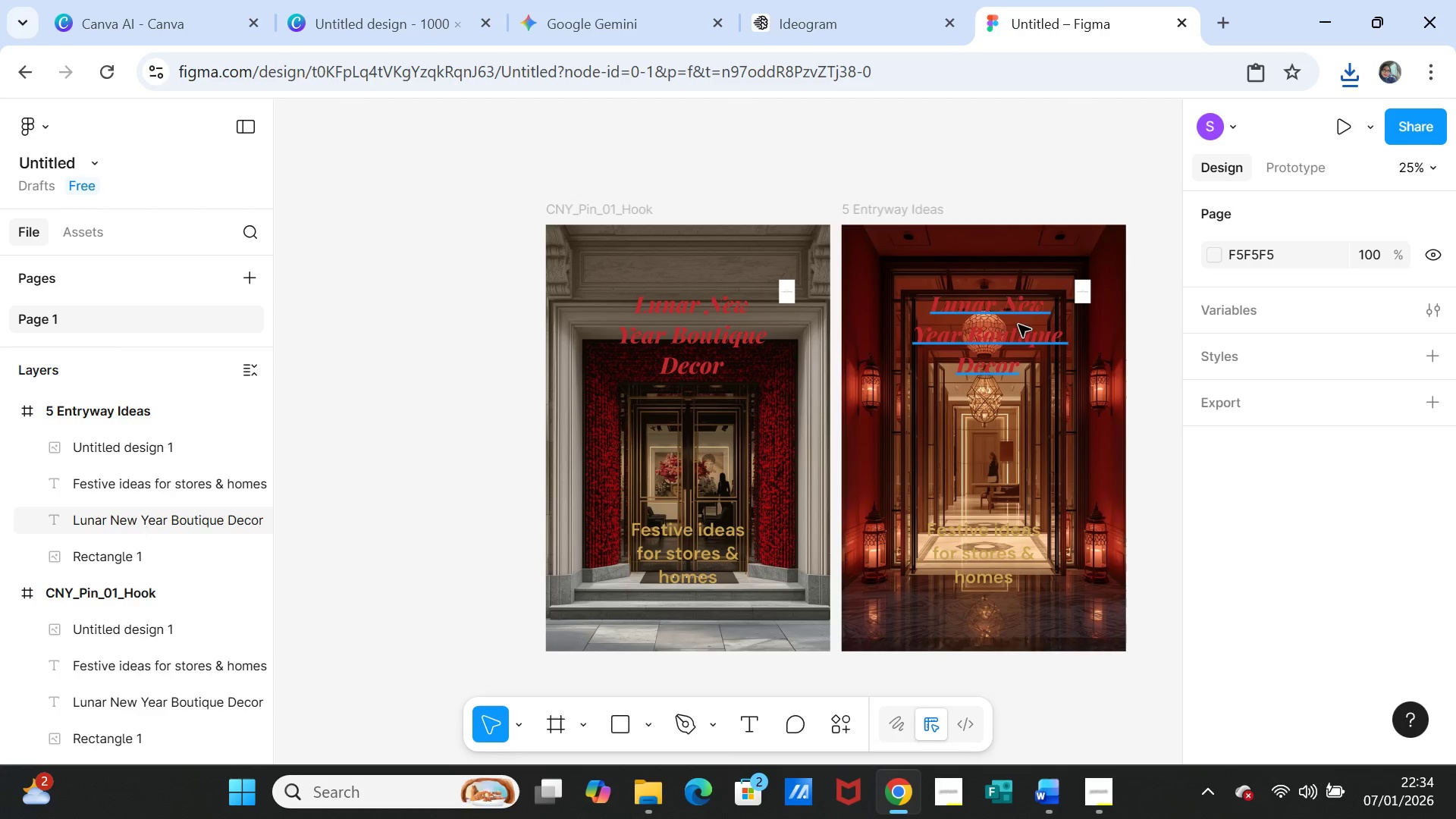 
left_click([1015, 317])
 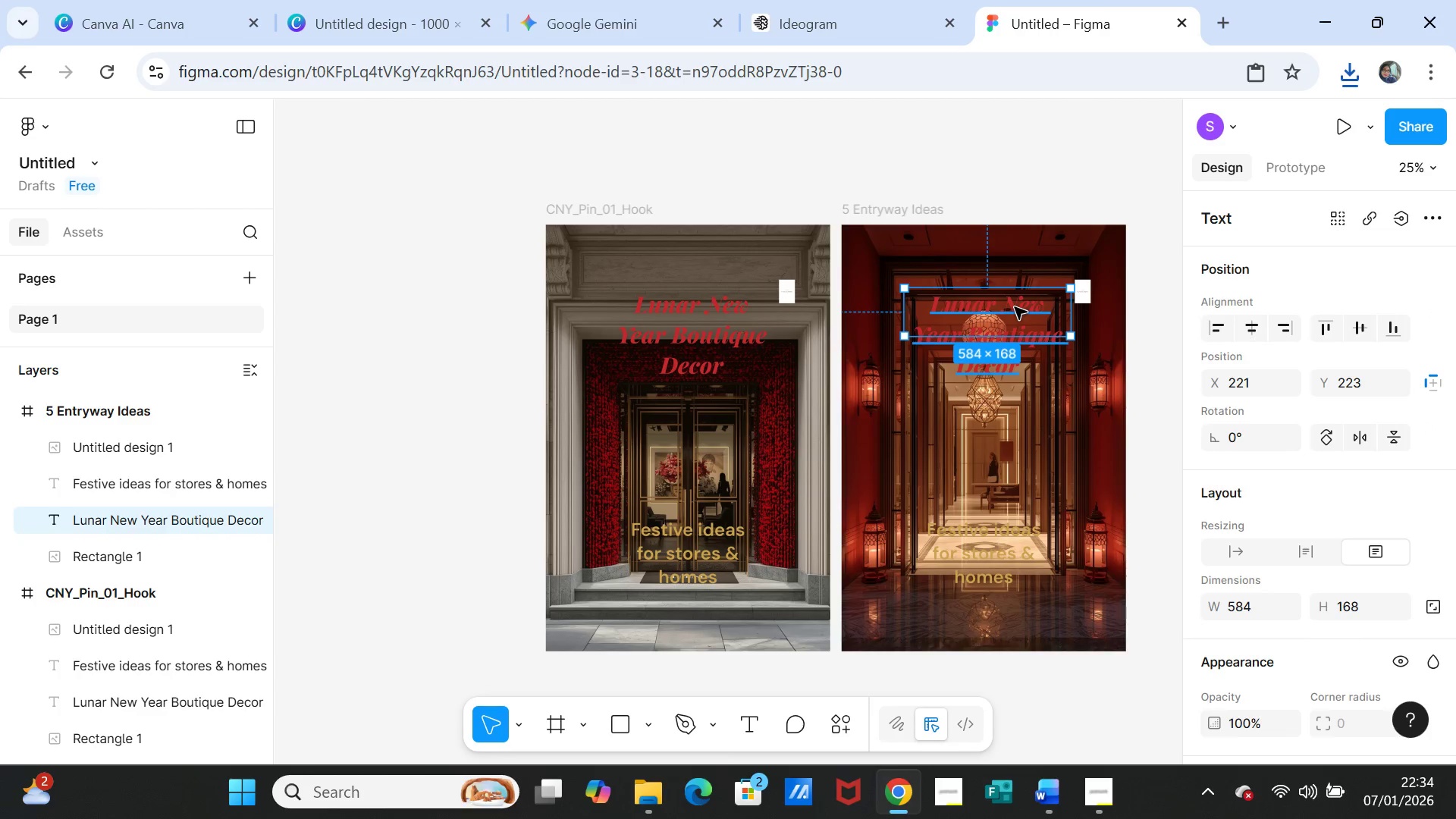 
double_click([1015, 307])
 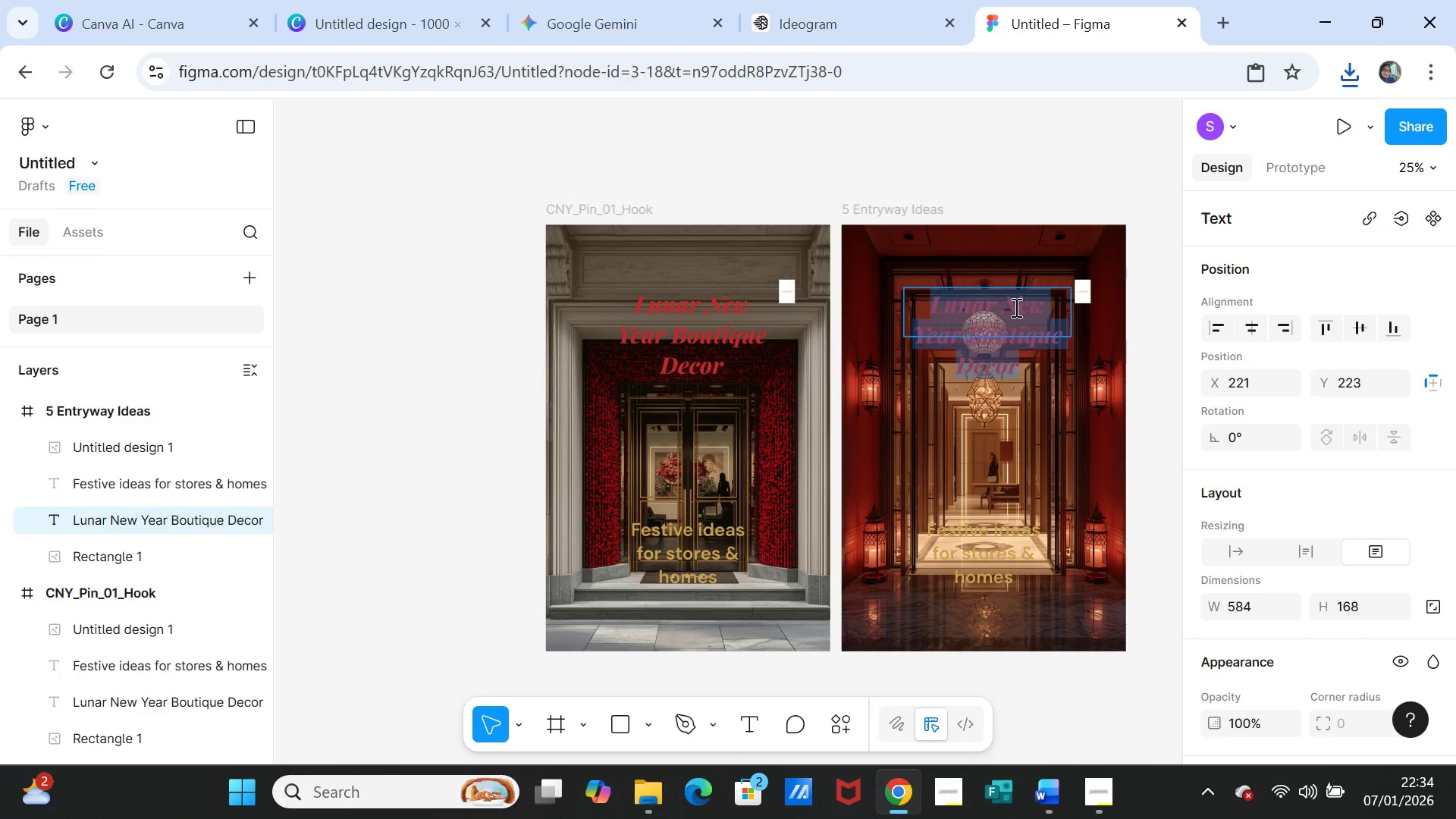 
triple_click([1015, 307])
 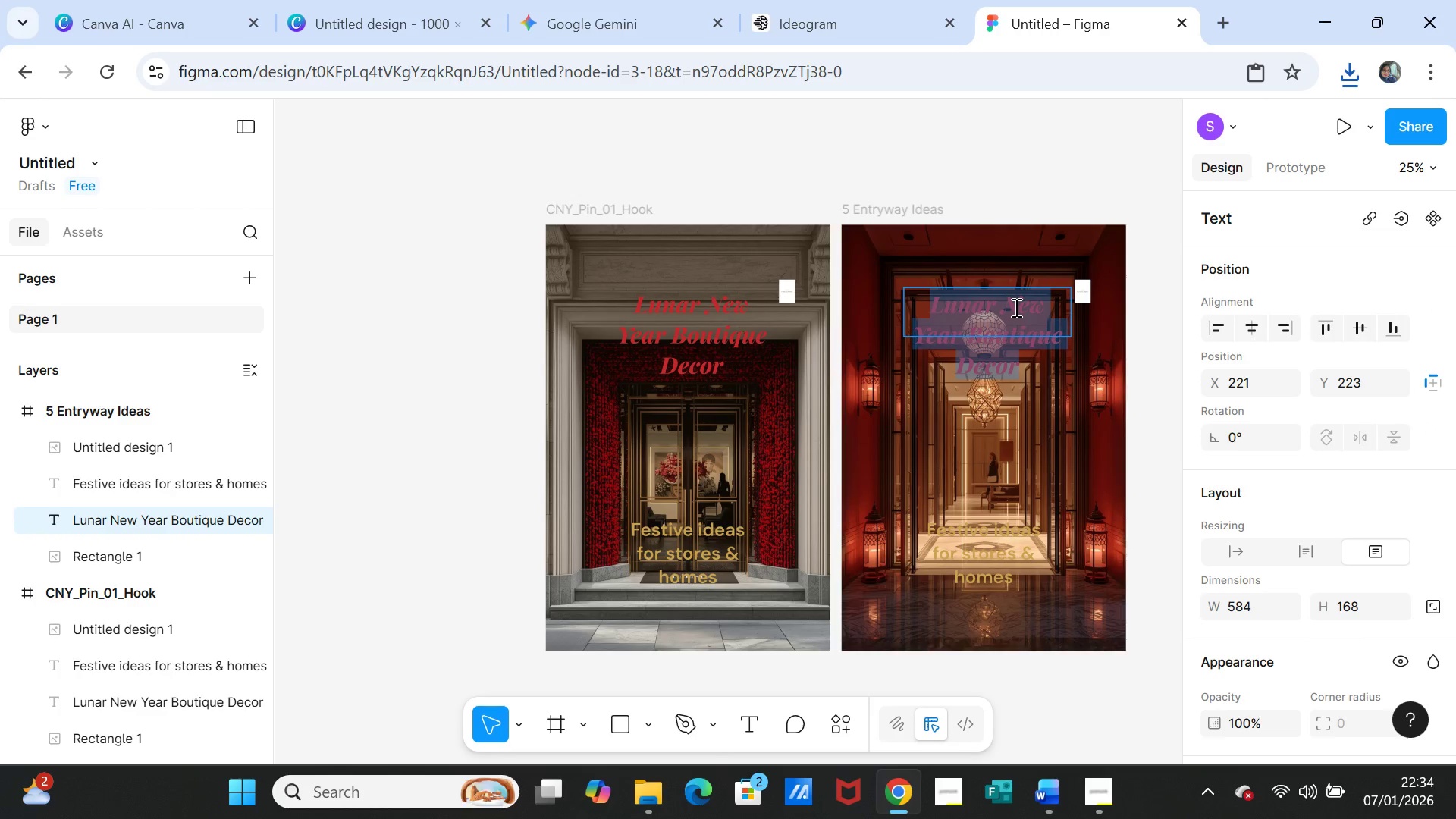 
key(Control+V)
 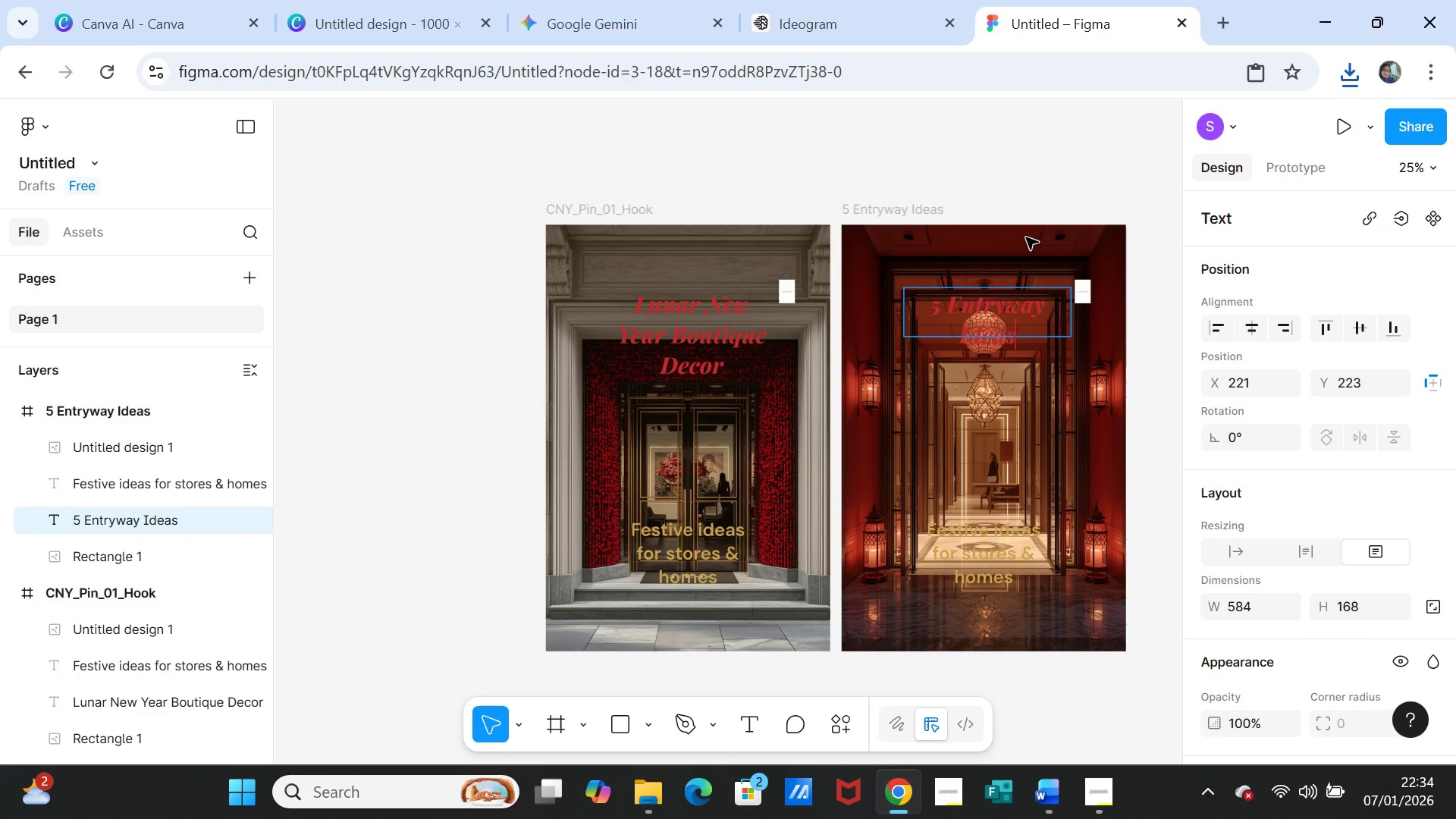 
left_click([1050, 181])
 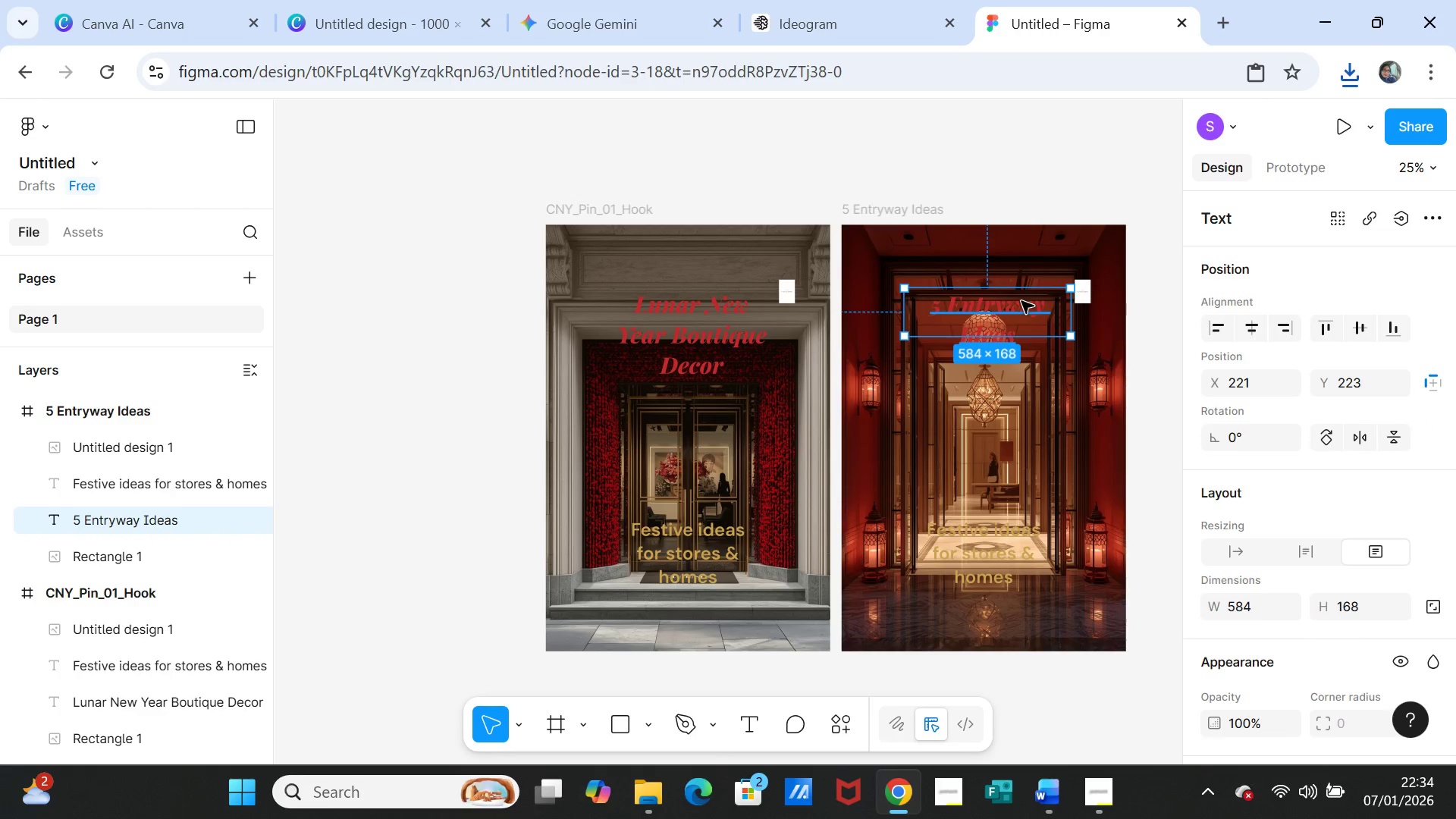 
left_click([1021, 301])
 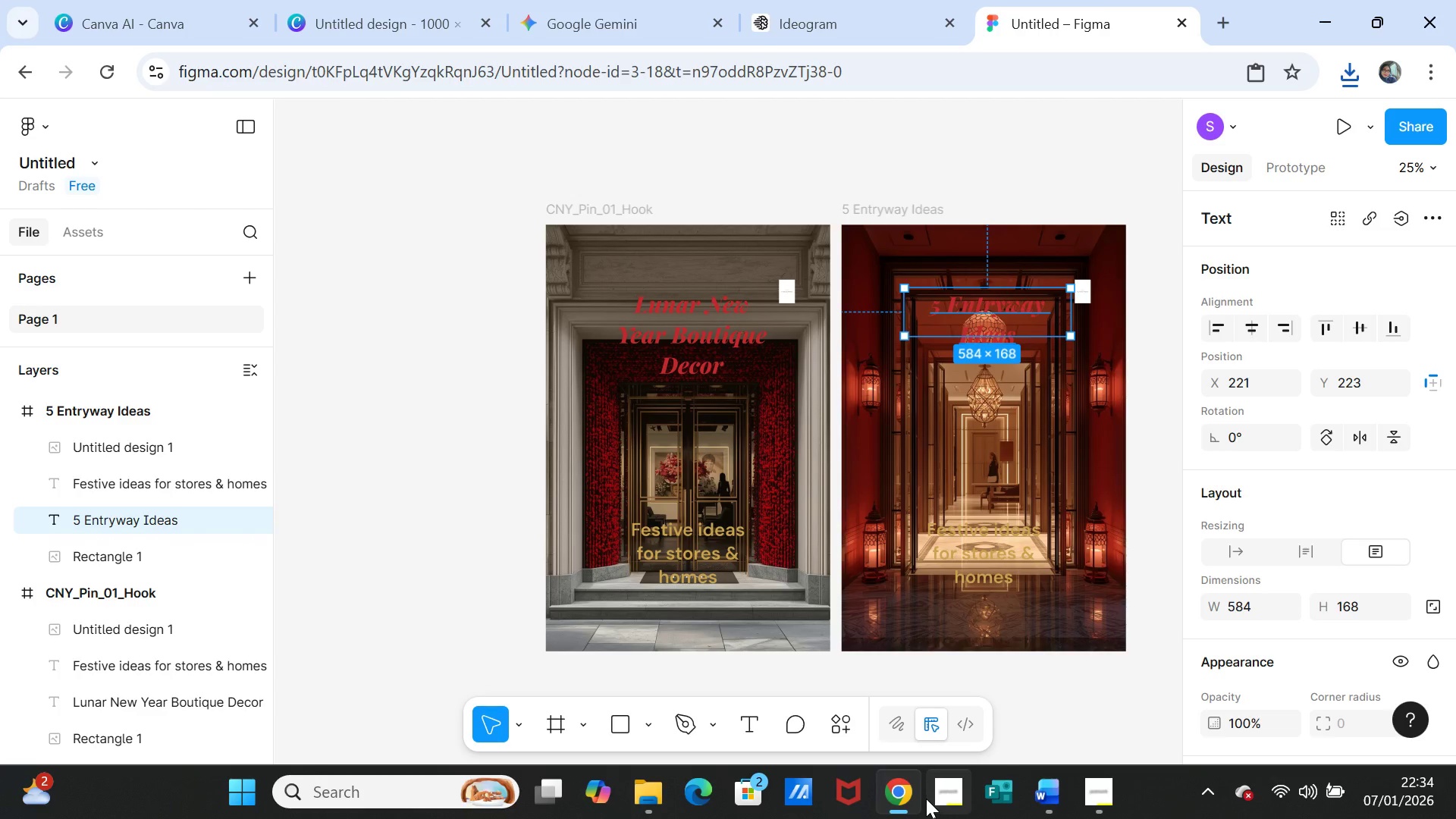 
left_click([1041, 791])
 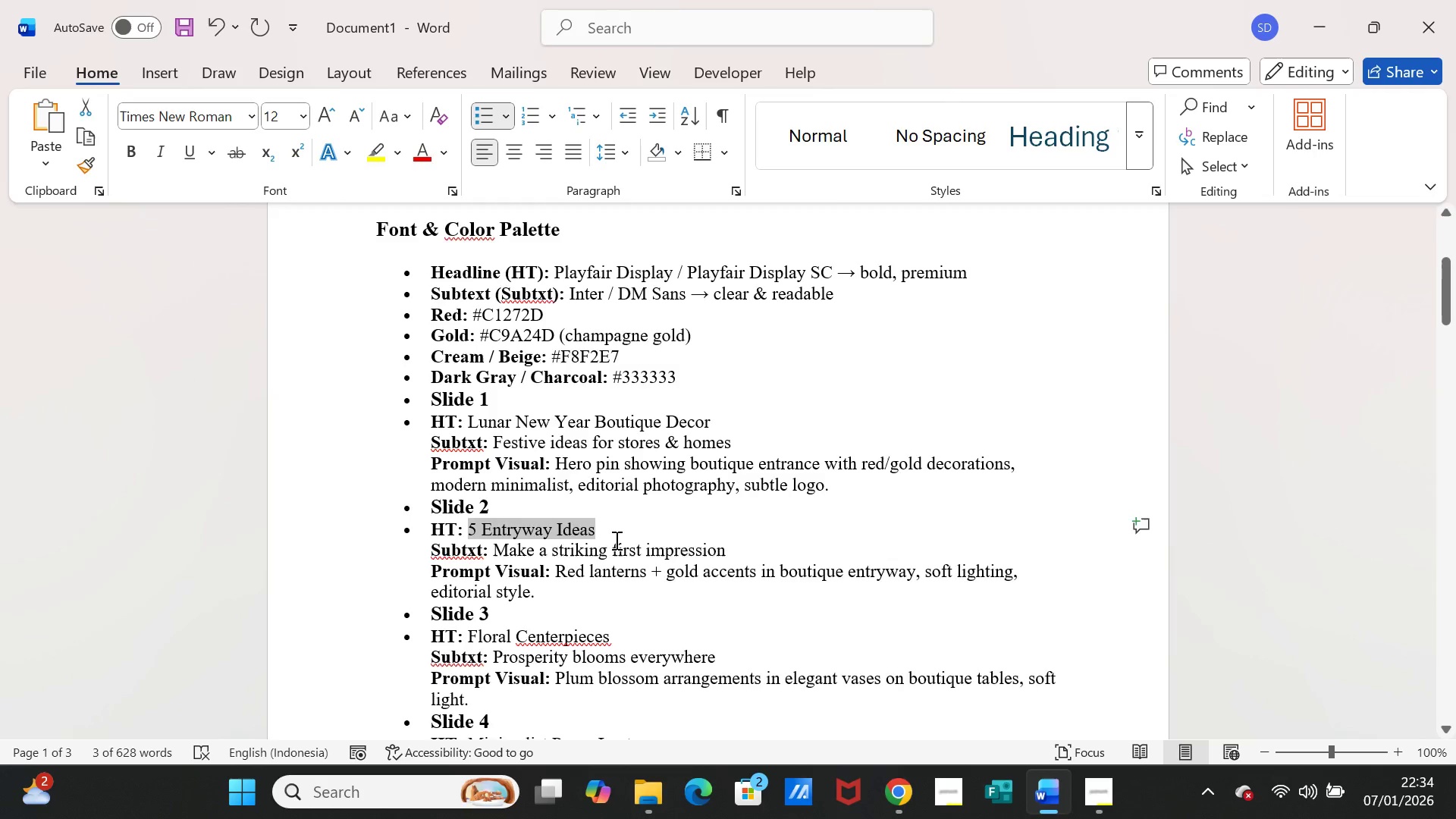 
scroll: coordinate [615, 538], scroll_direction: up, amount: 2.0
 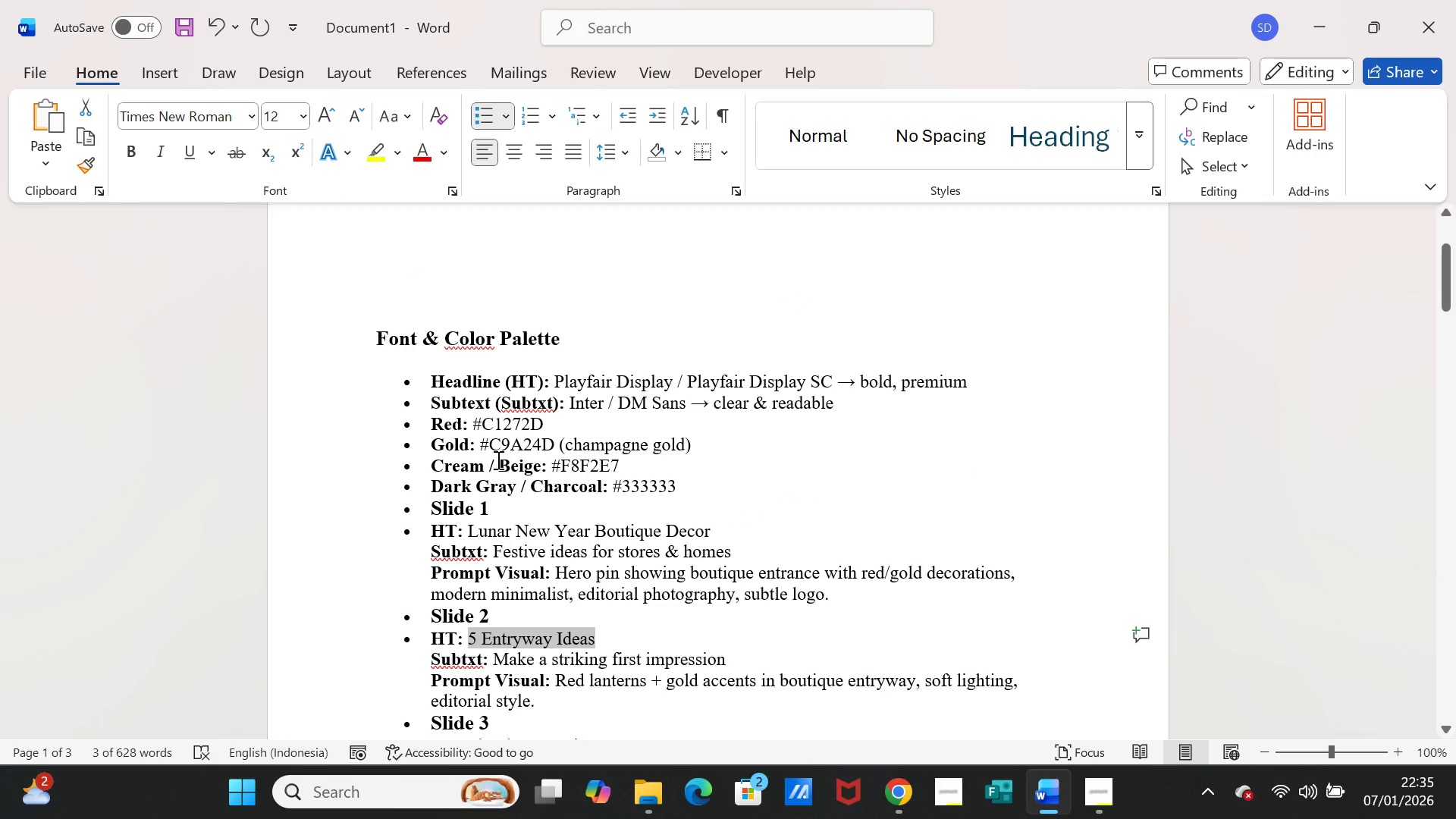 
left_click_drag(start_coordinate=[551, 459], to_coordinate=[619, 463])
 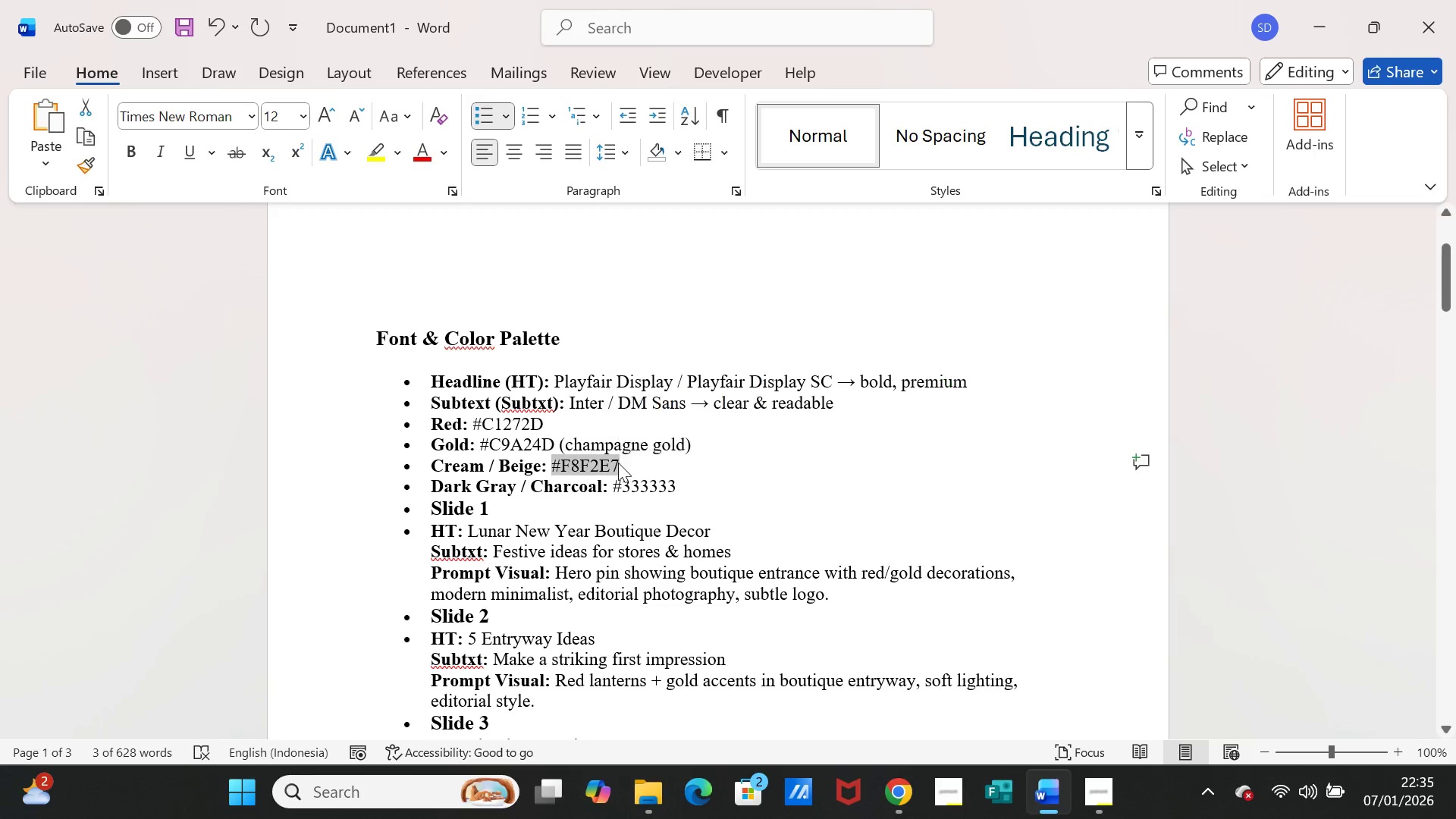 
key(Control+C)
 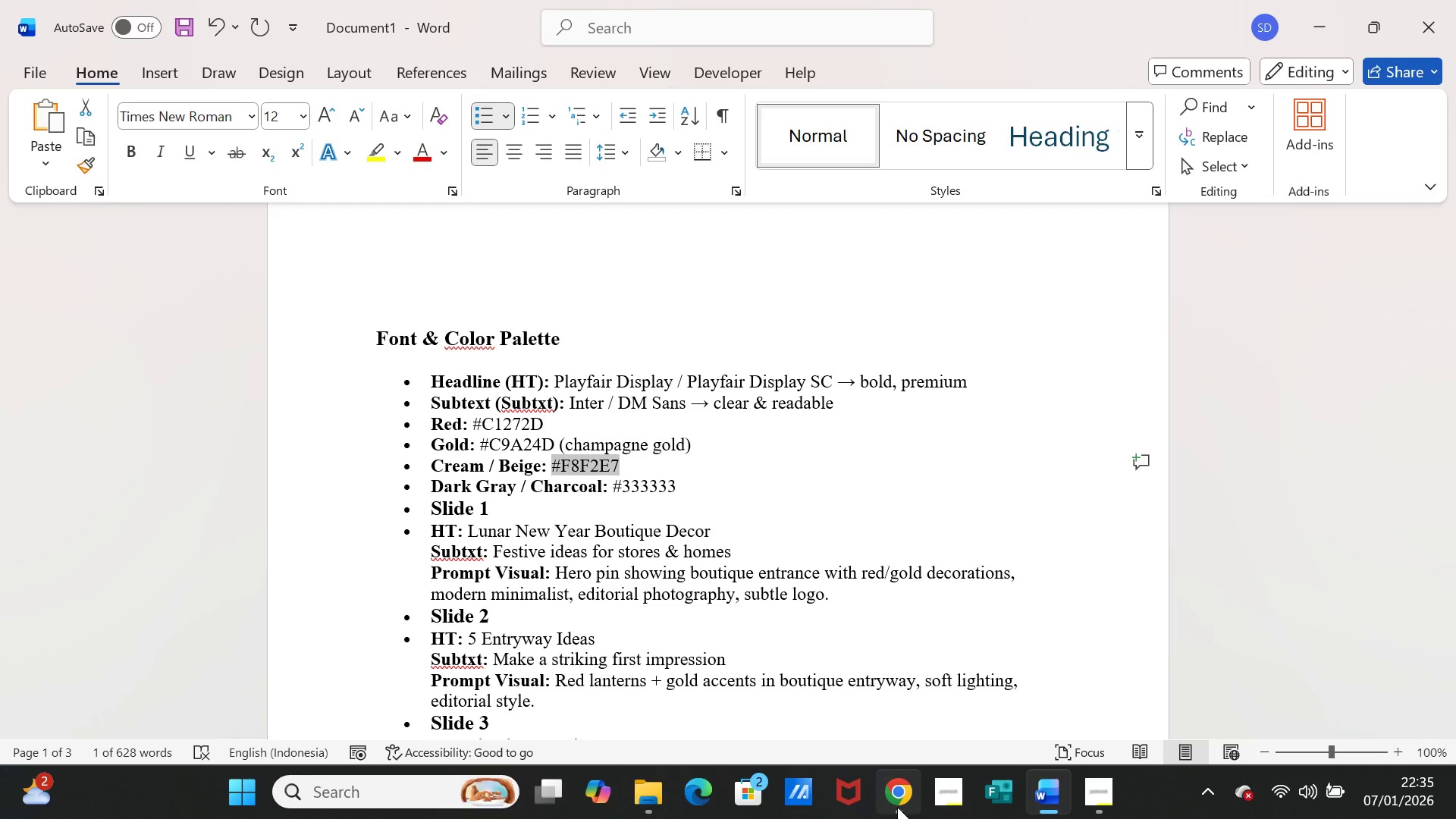 
left_click([897, 807])
 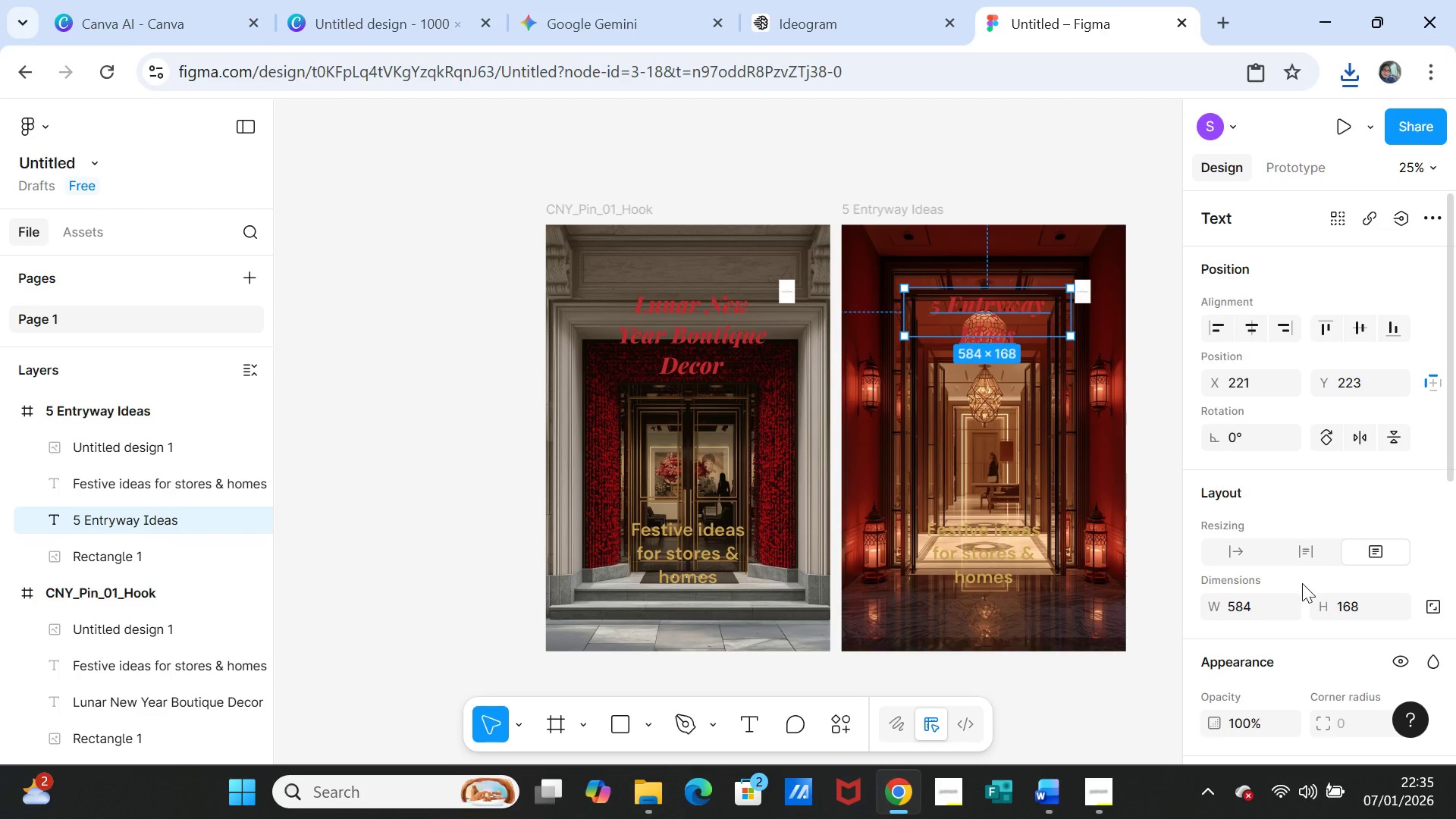 
scroll: coordinate [1264, 655], scroll_direction: down, amount: 5.0
 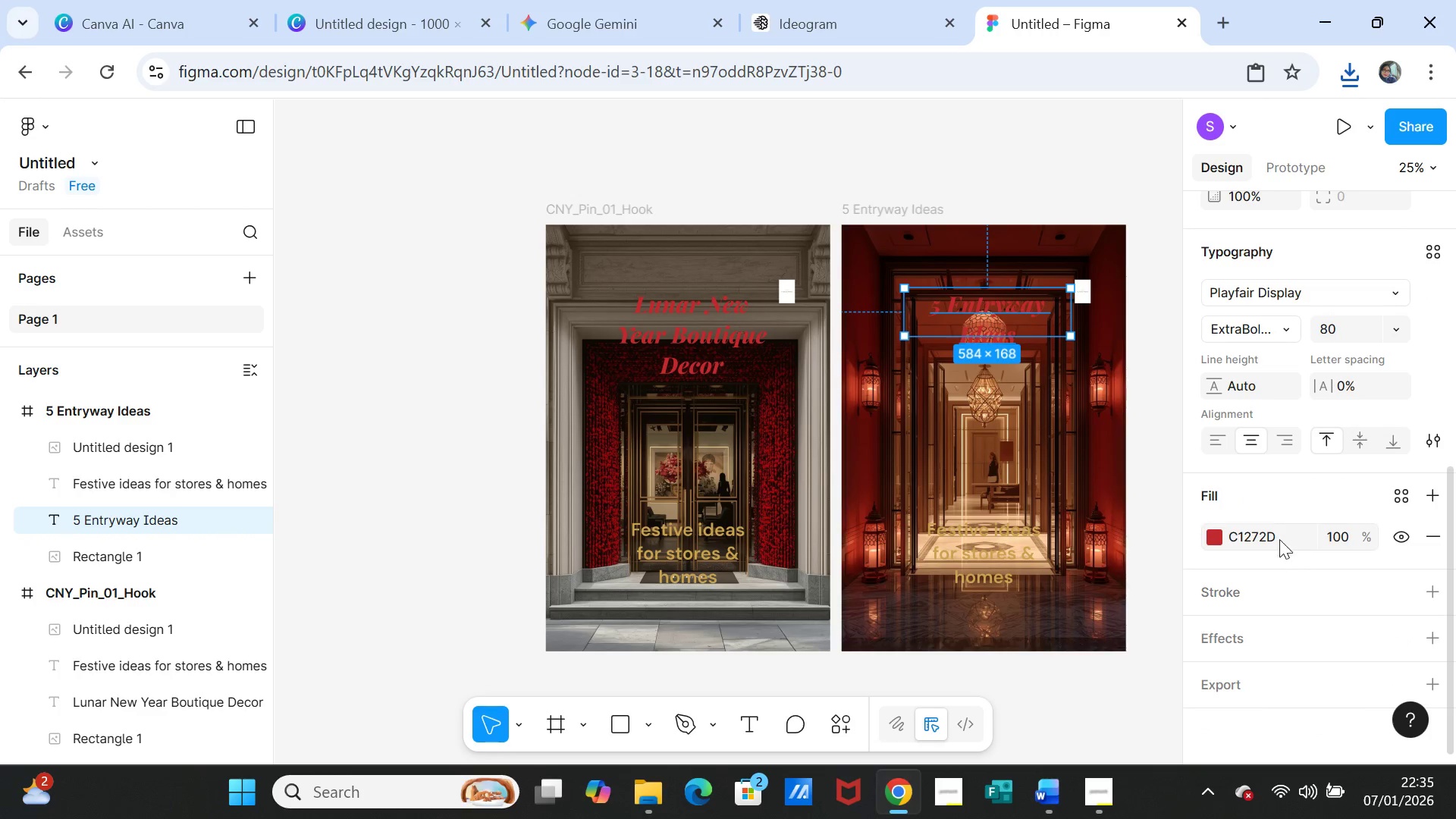 
left_click([1282, 534])
 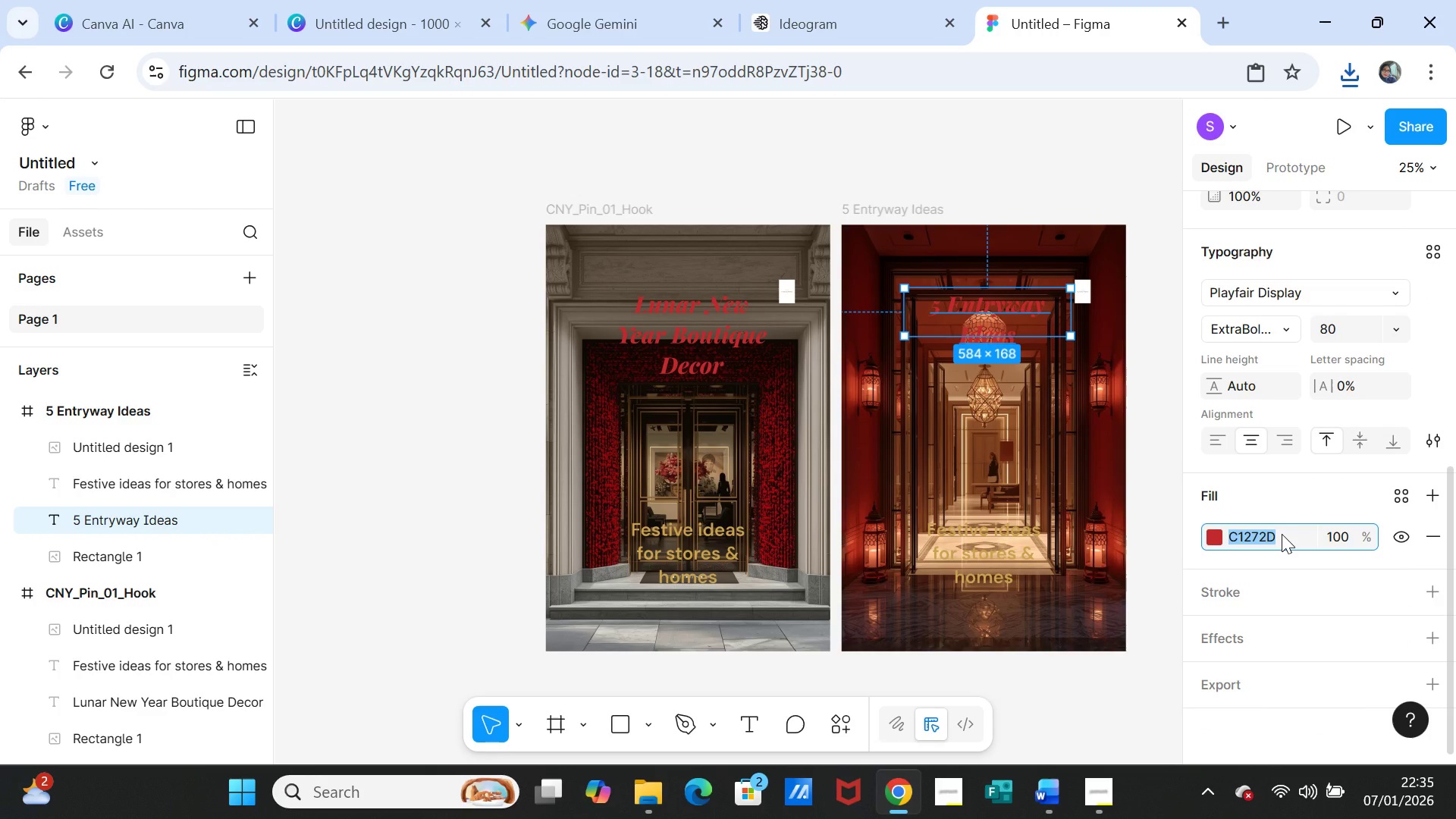 
key(Control+V)
 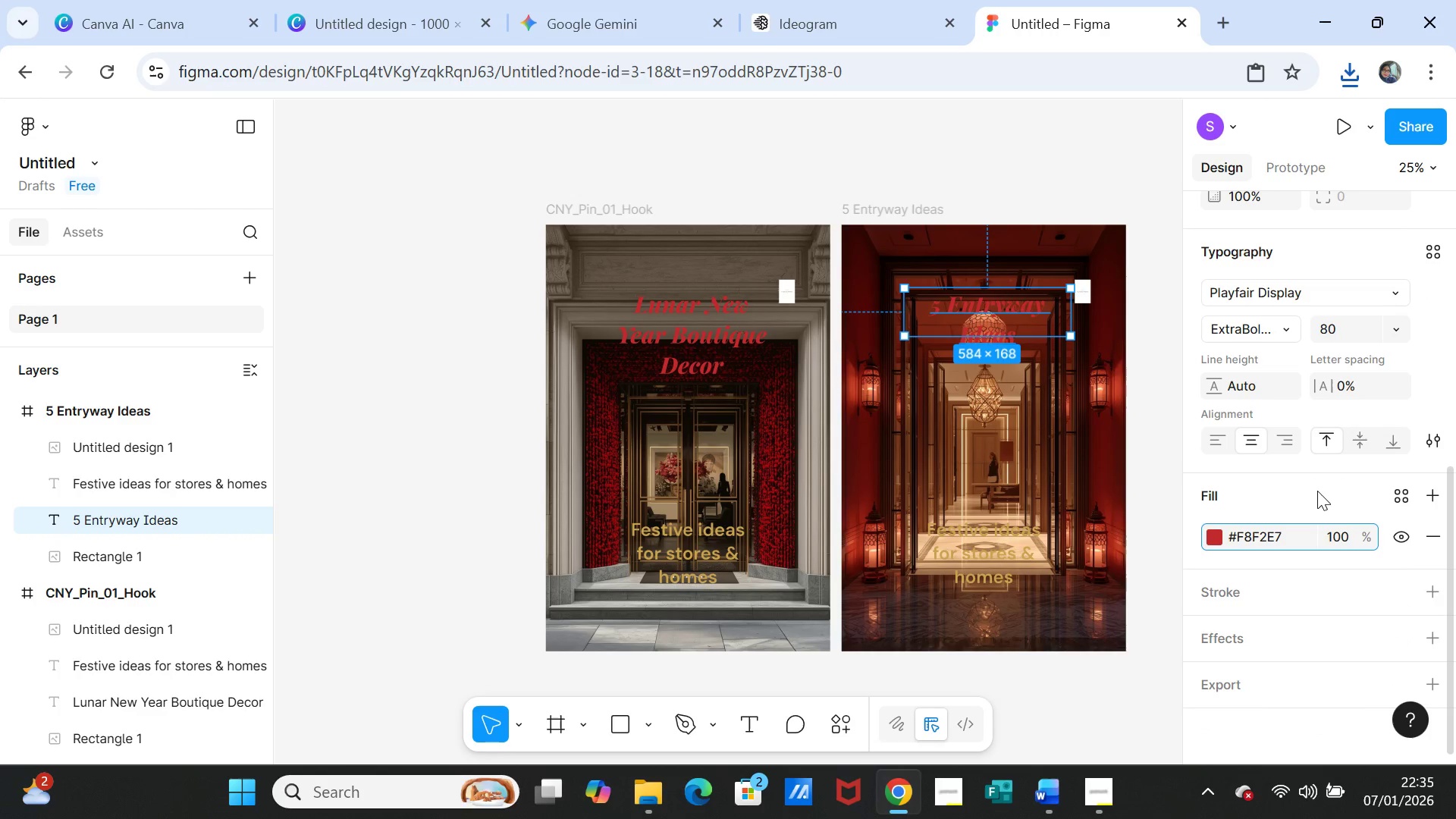 
left_click([1317, 490])
 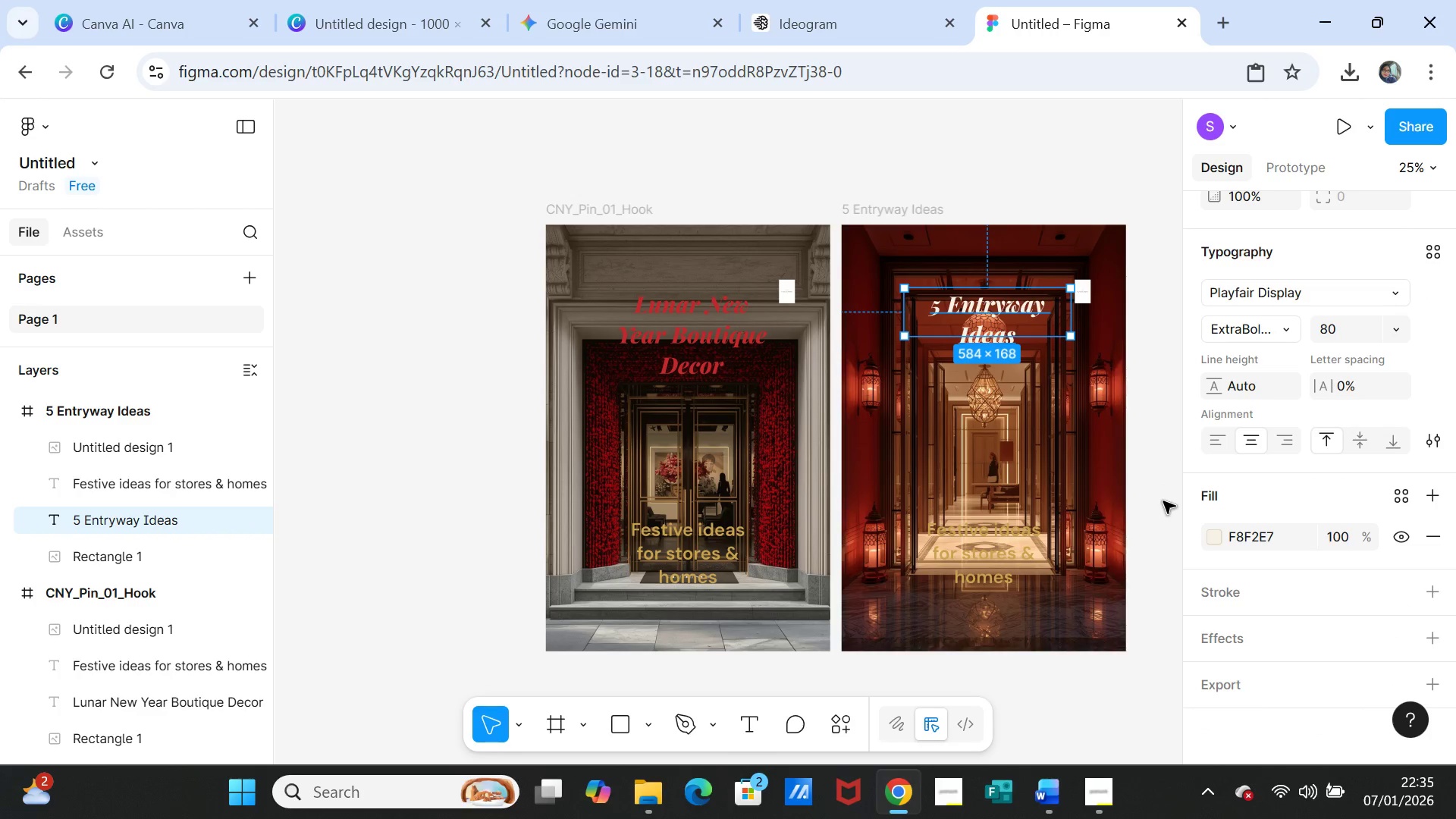 
left_click([1160, 513])
 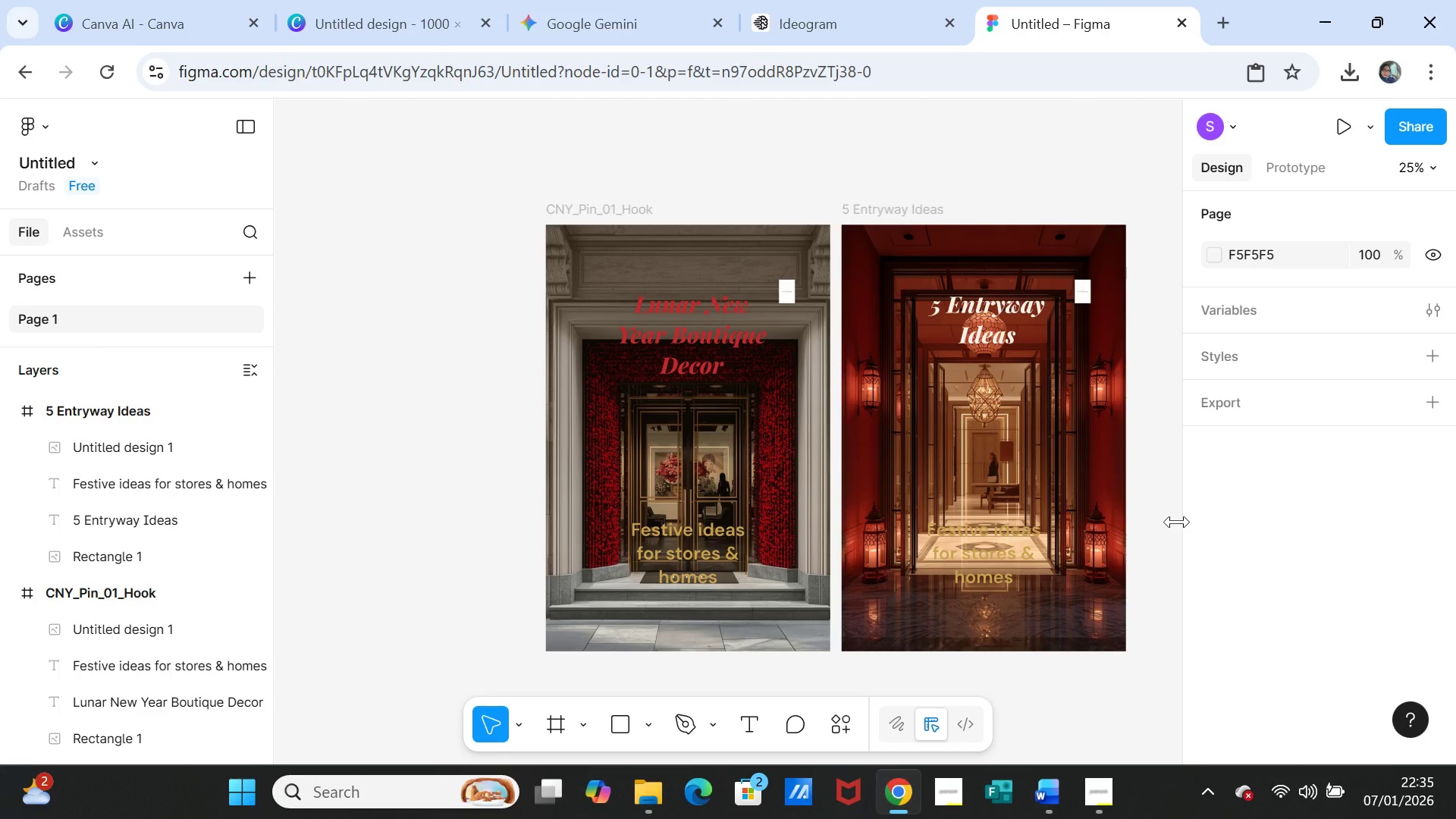 
wait(10.0)
 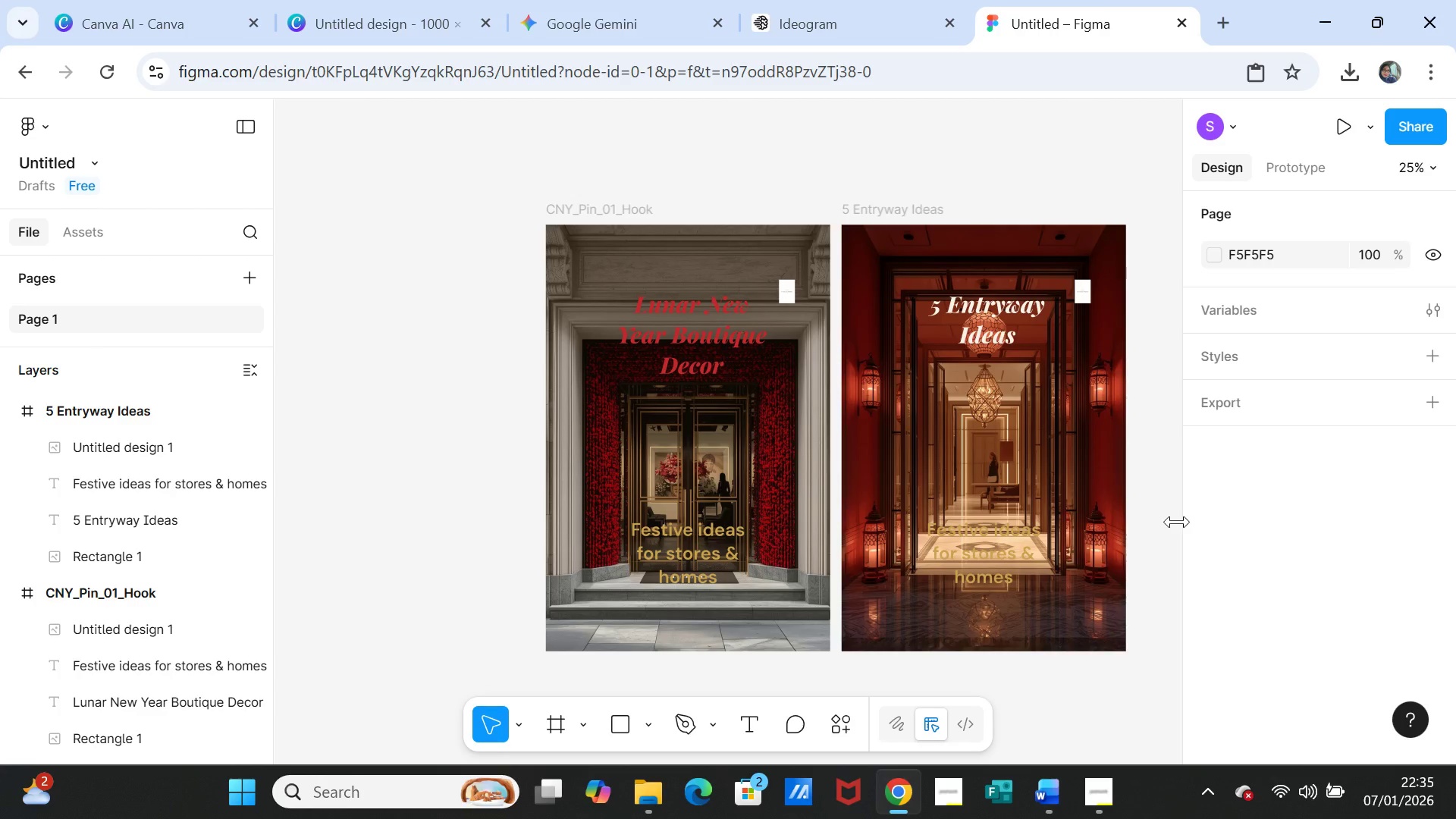 
left_click([1146, 520])
 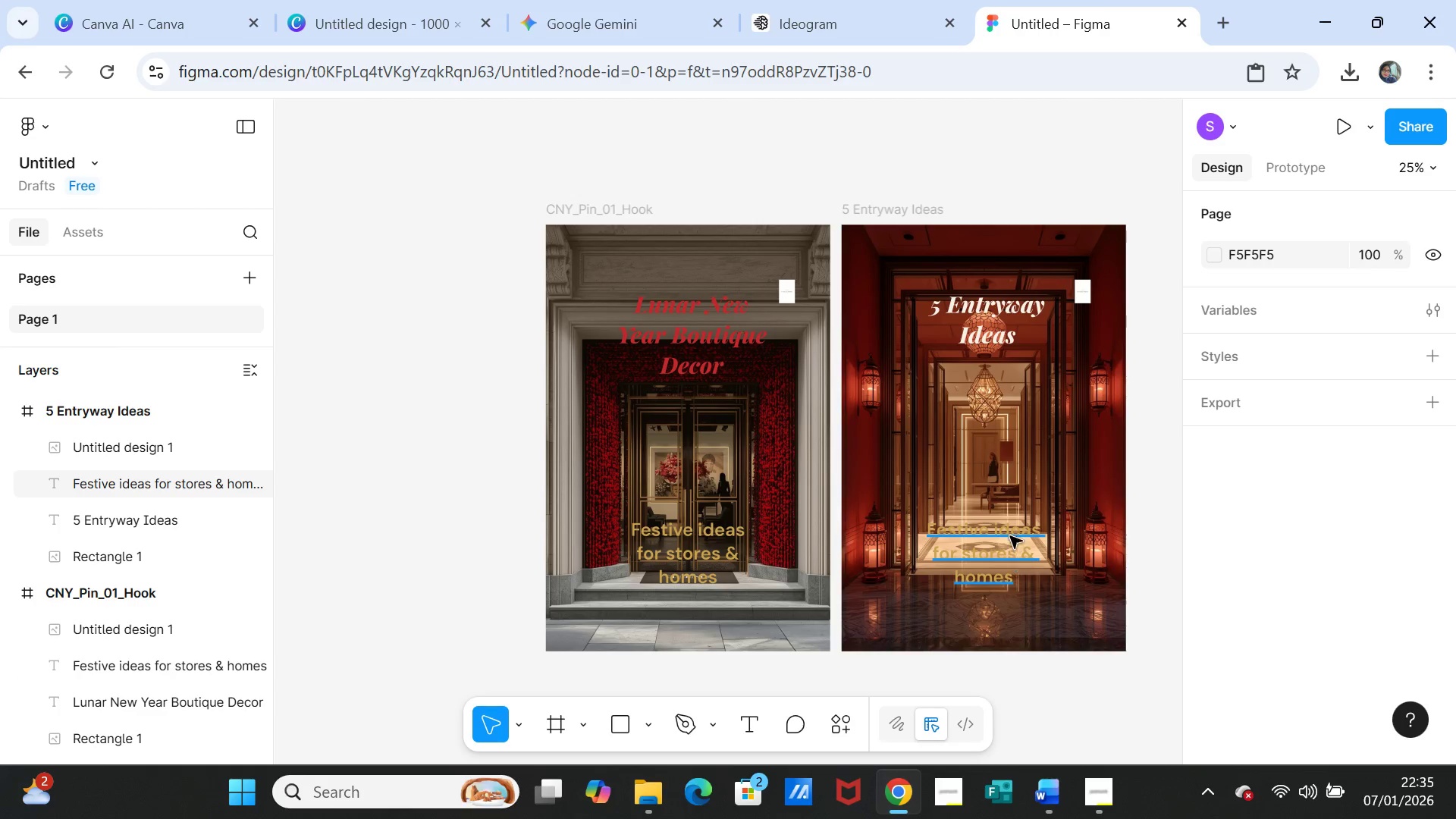 
left_click([1010, 532])
 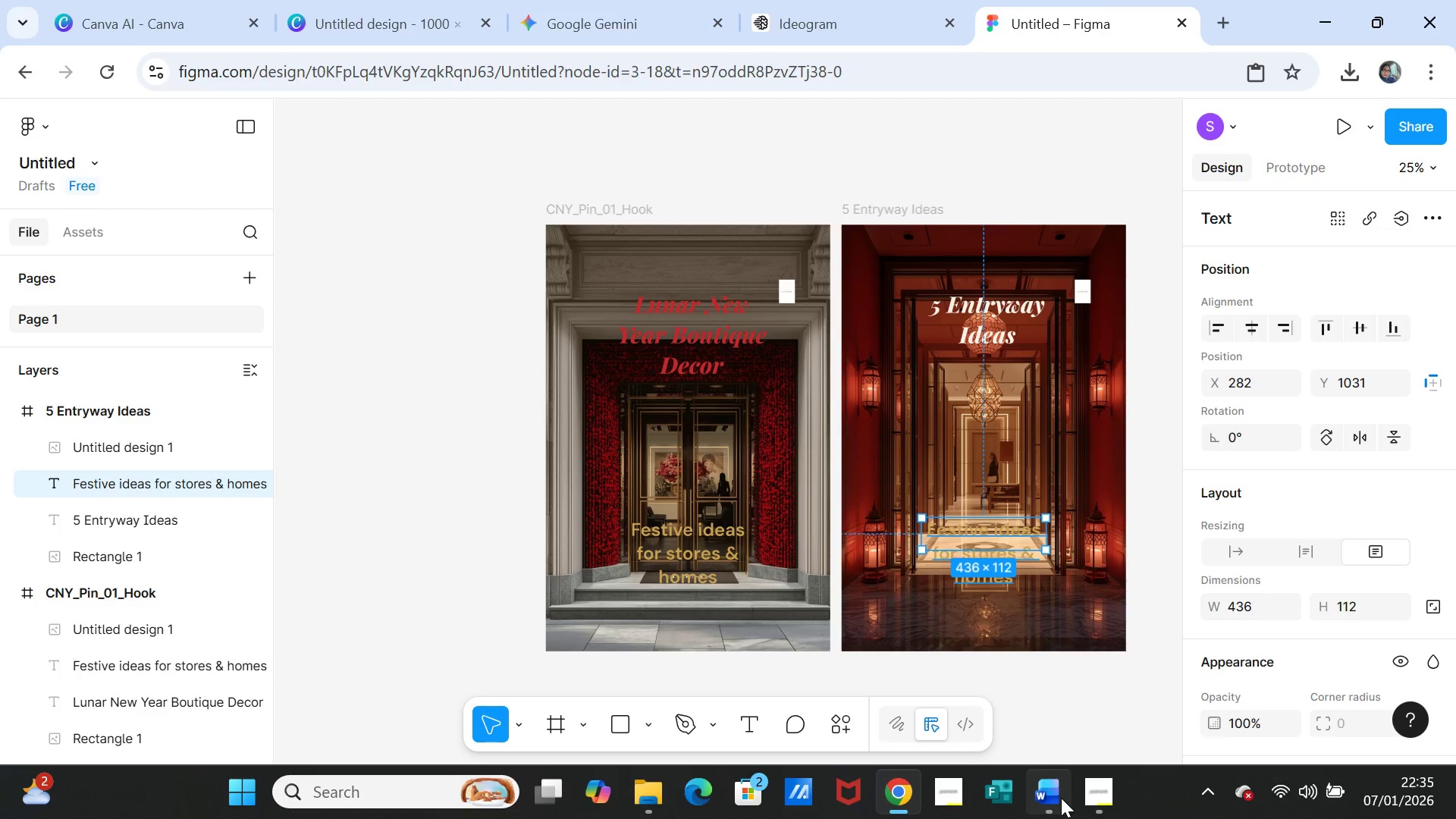 
left_click([1057, 798])
 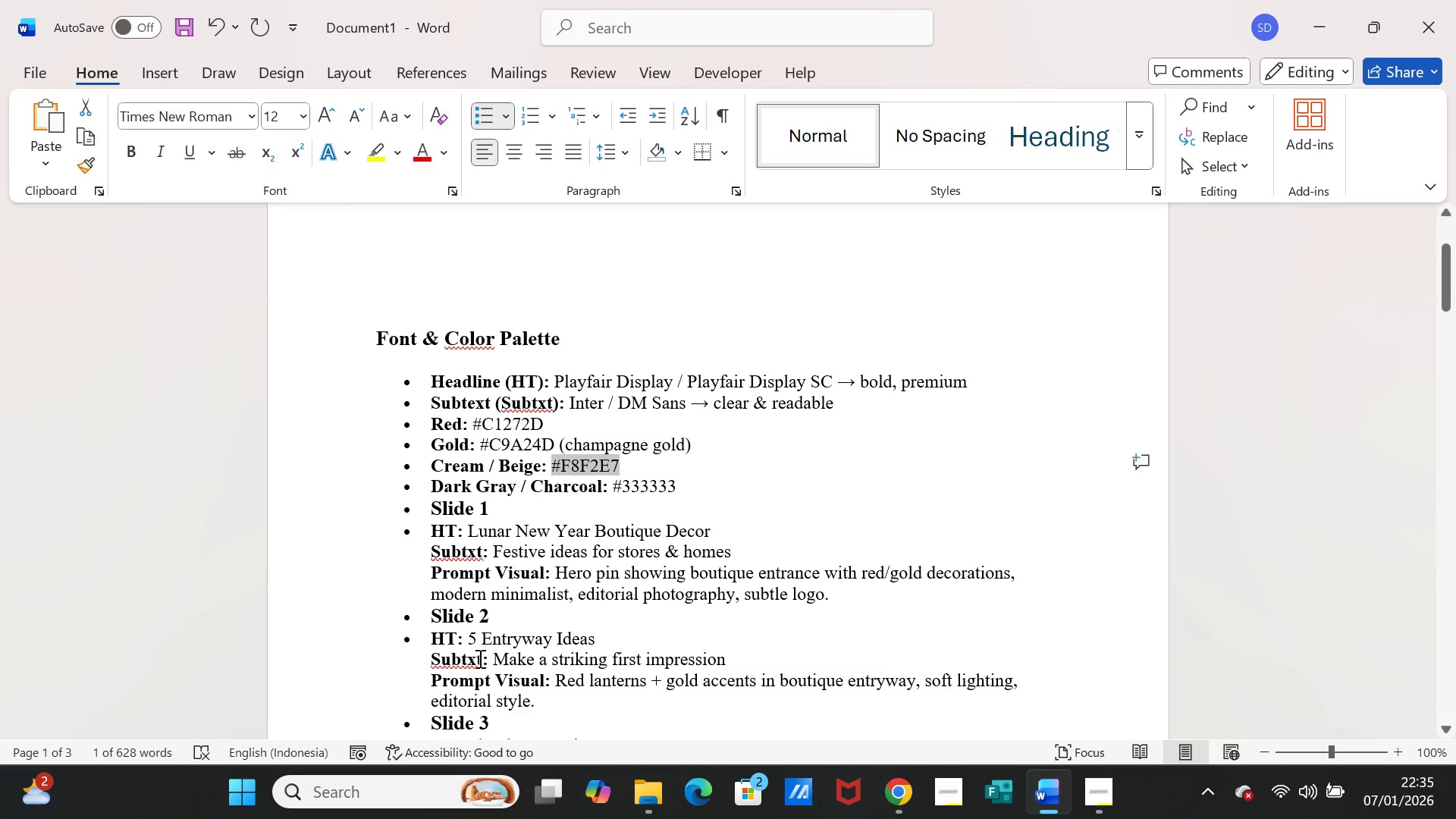 
left_click_drag(start_coordinate=[493, 657], to_coordinate=[713, 657])
 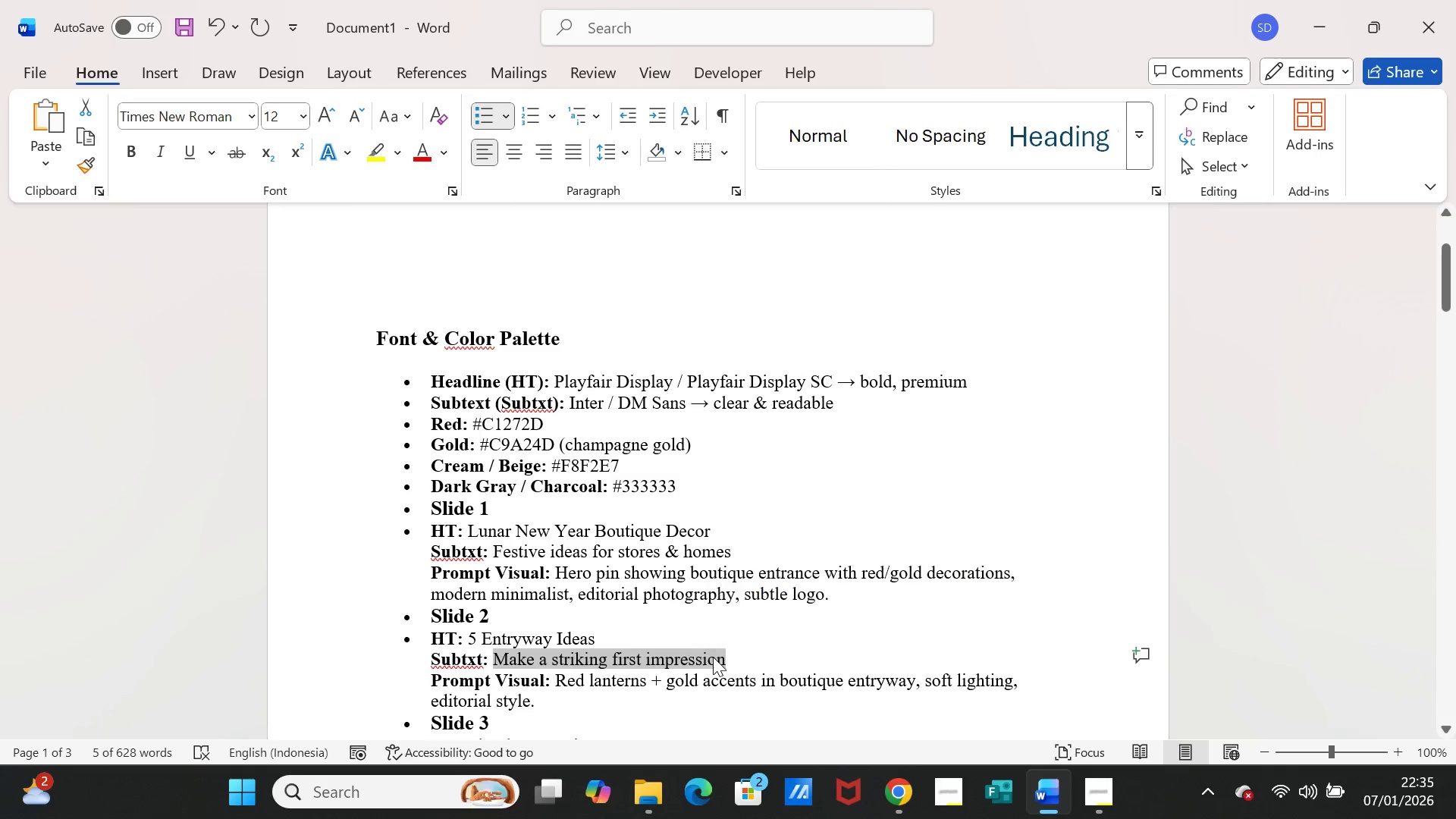 
key(Control+C)
 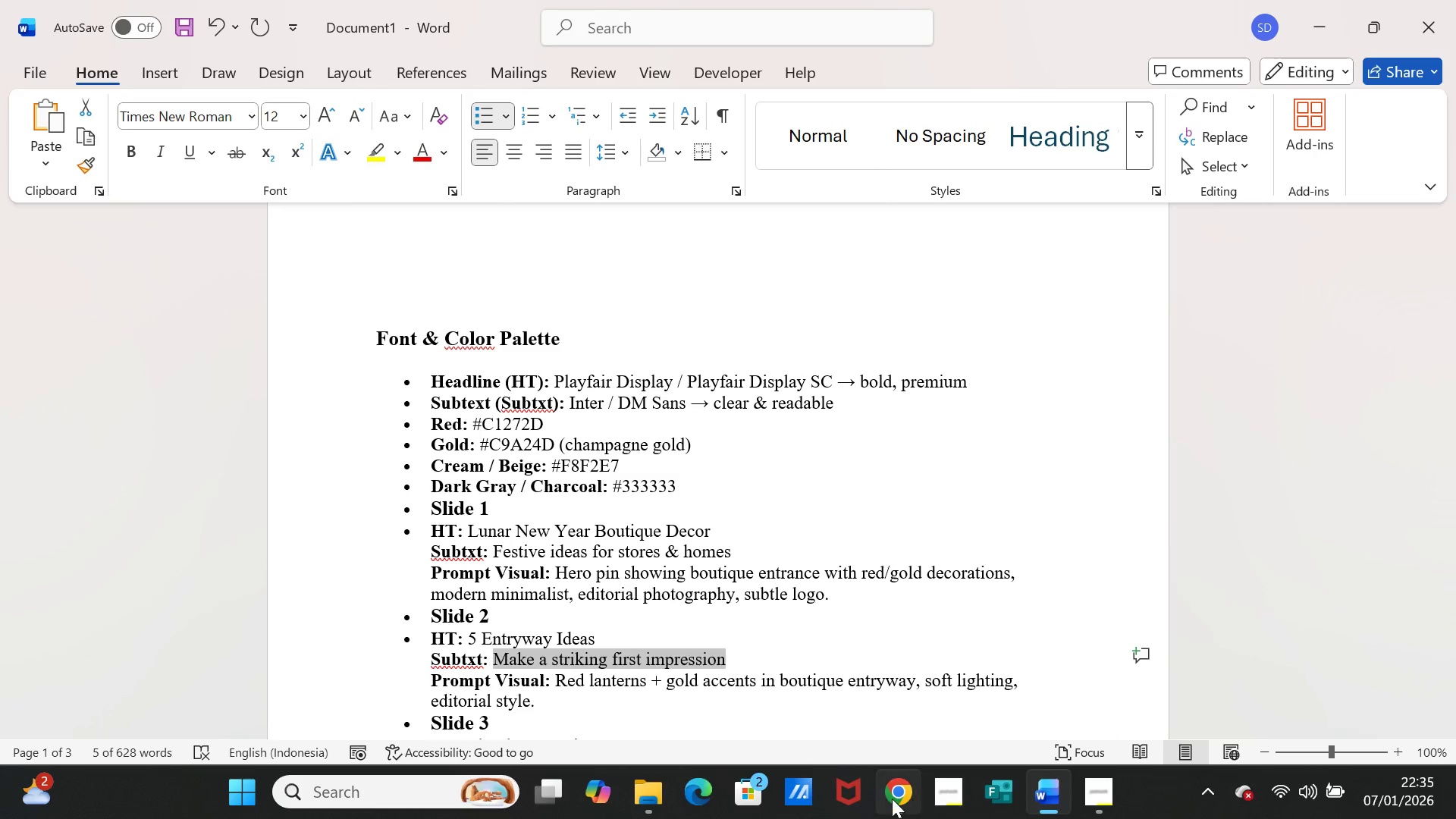 
left_click([890, 799])
 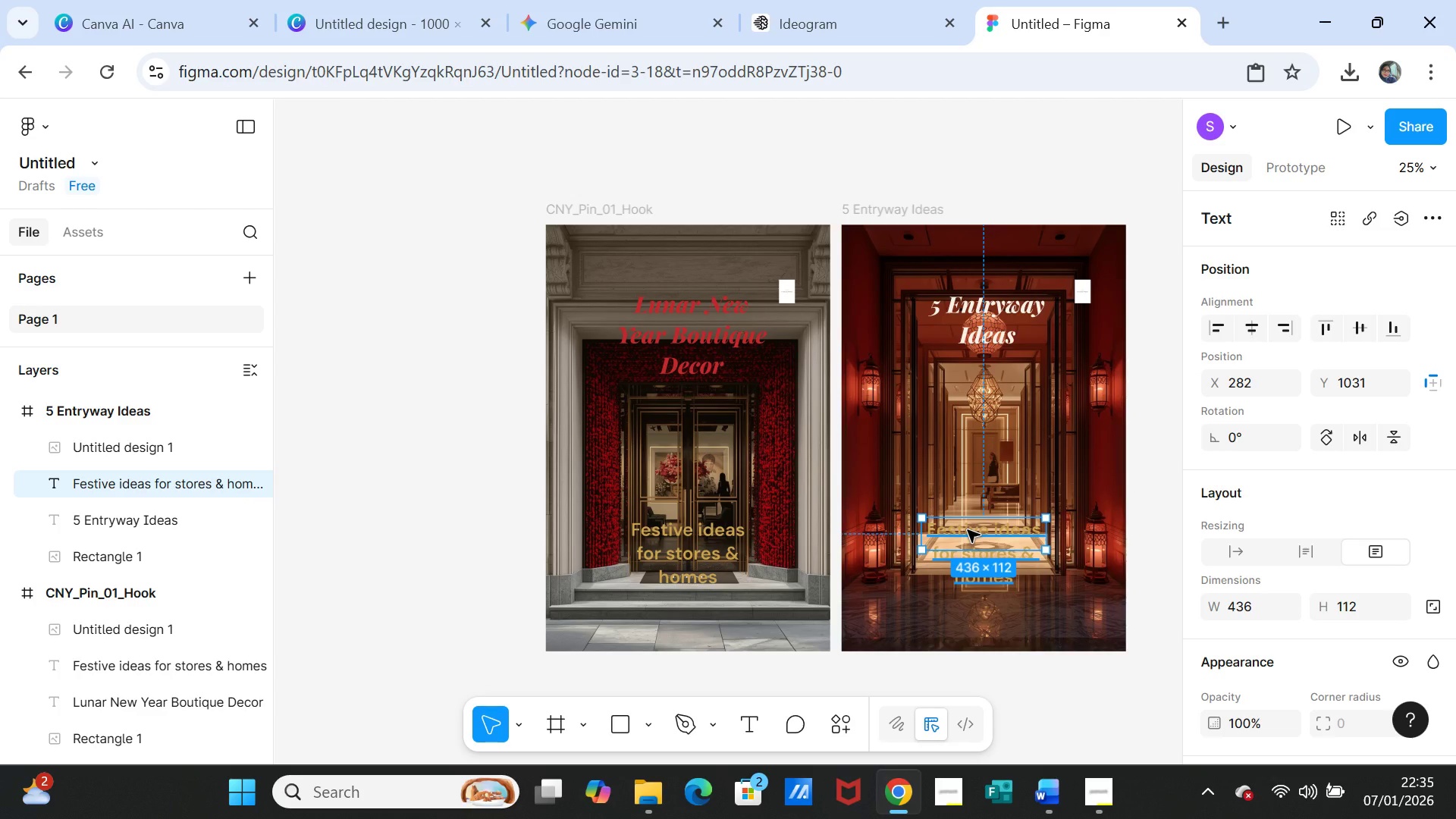 
double_click([968, 530])
 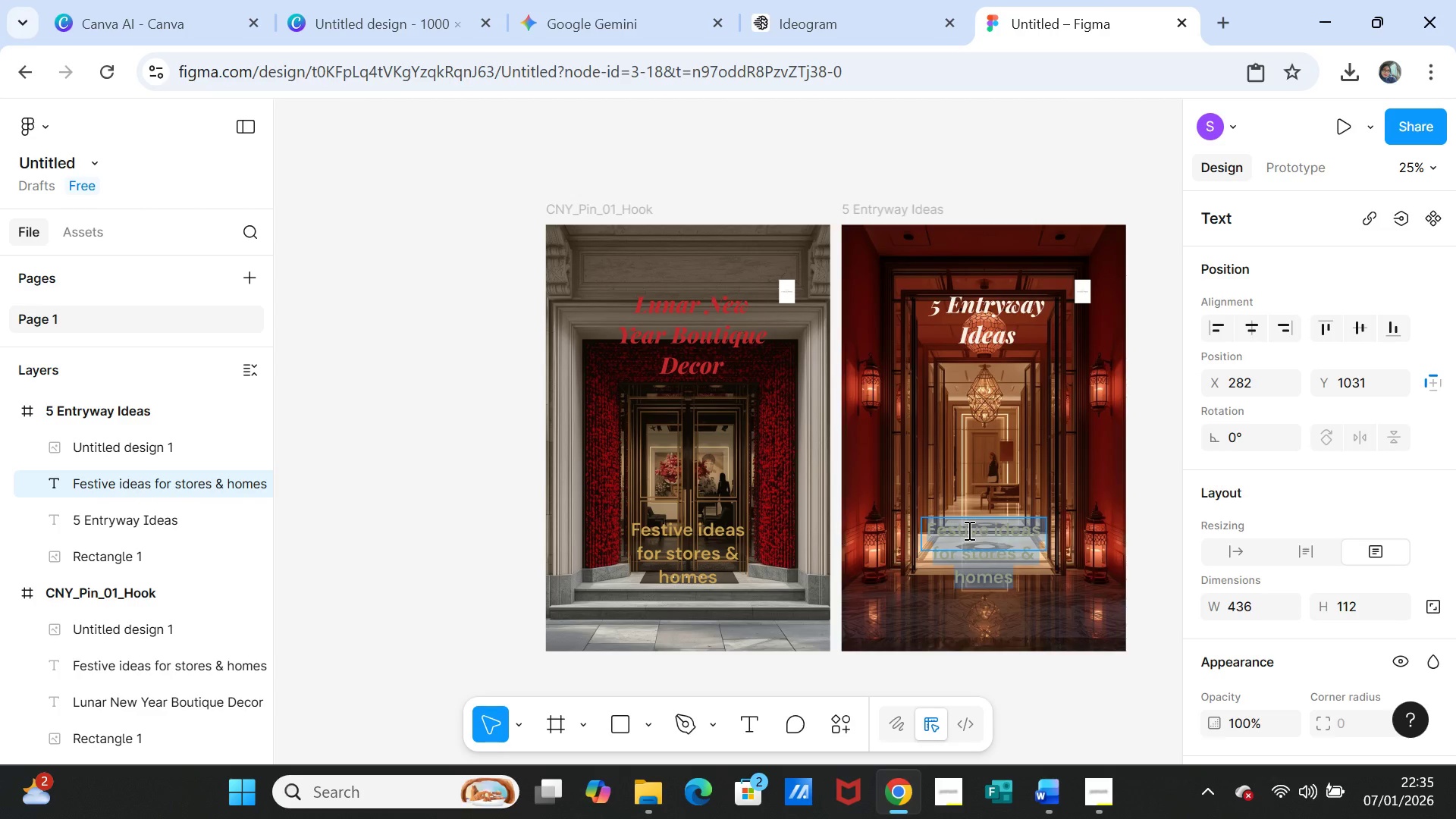 
triple_click([968, 530])
 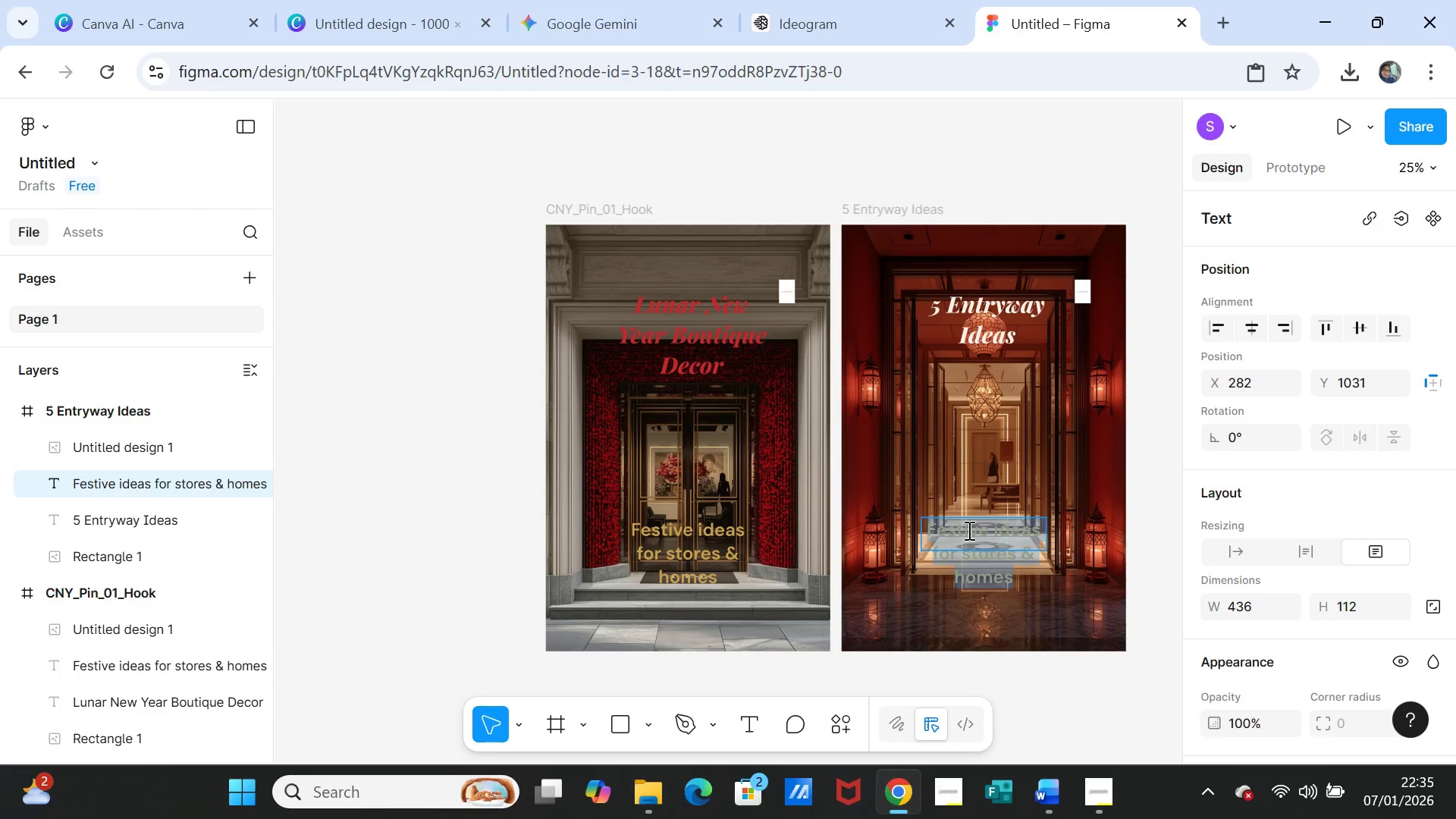 
key(Control+V)
 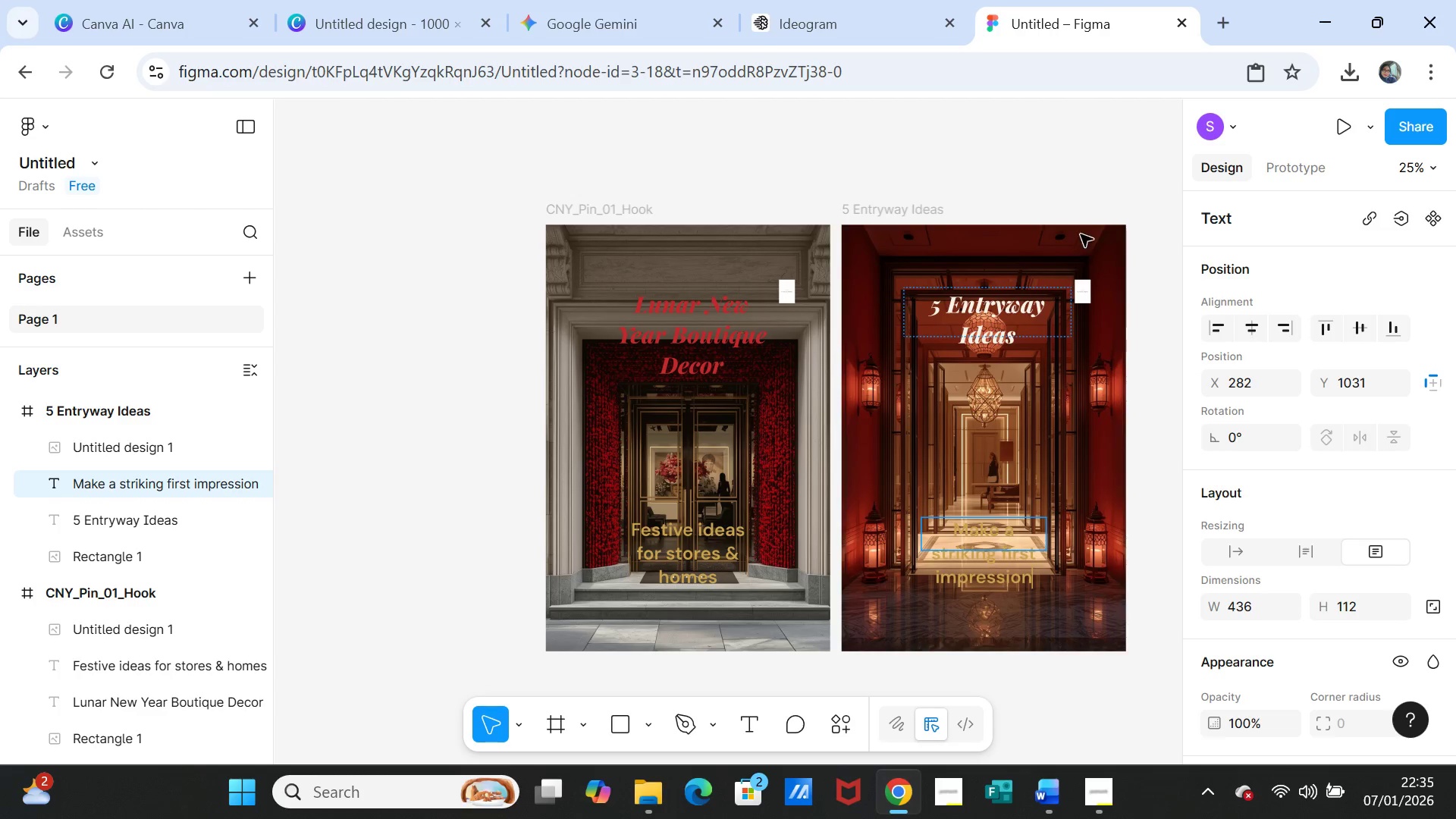 
left_click([1075, 168])
 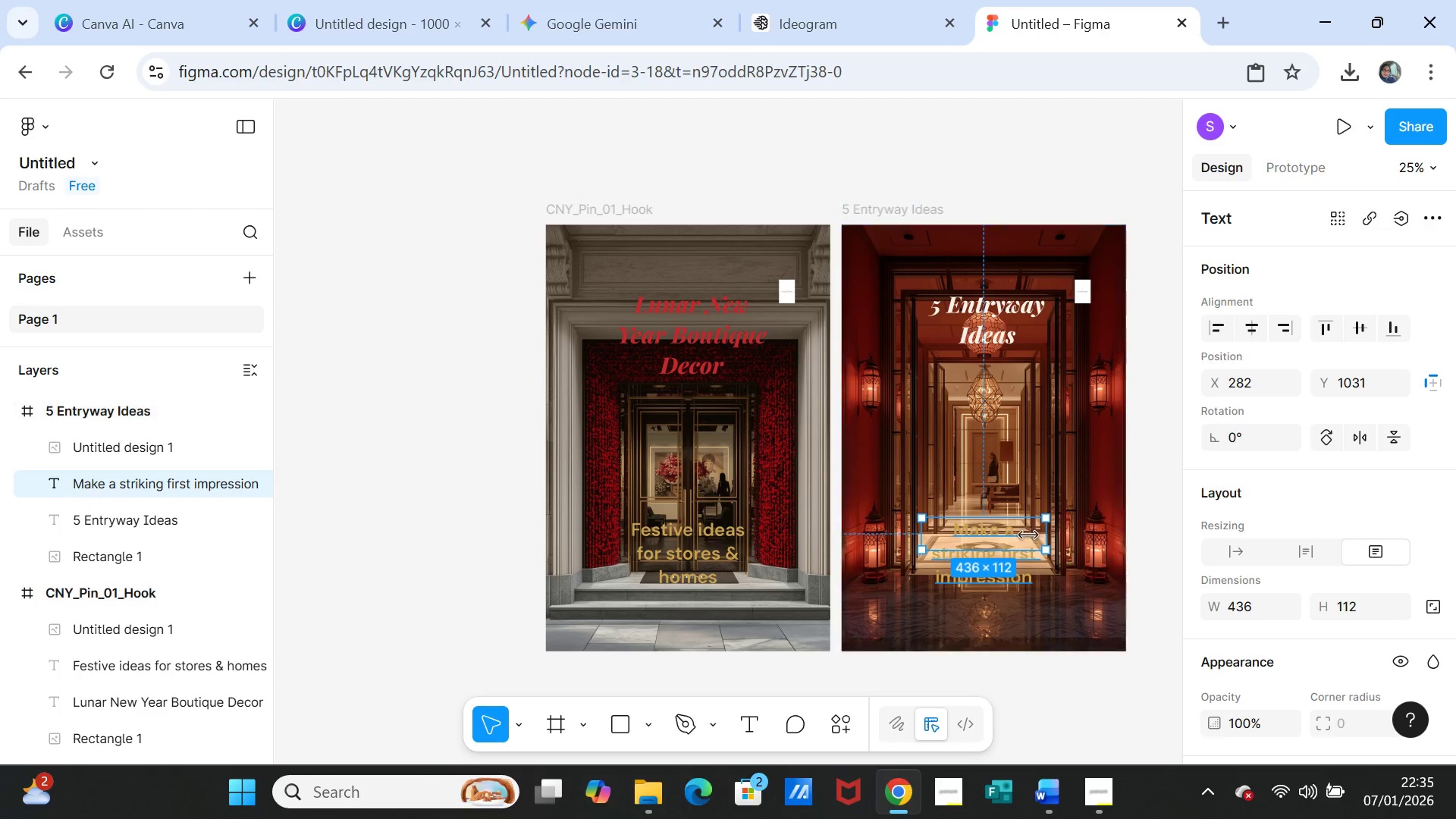 
left_click([1019, 535])
 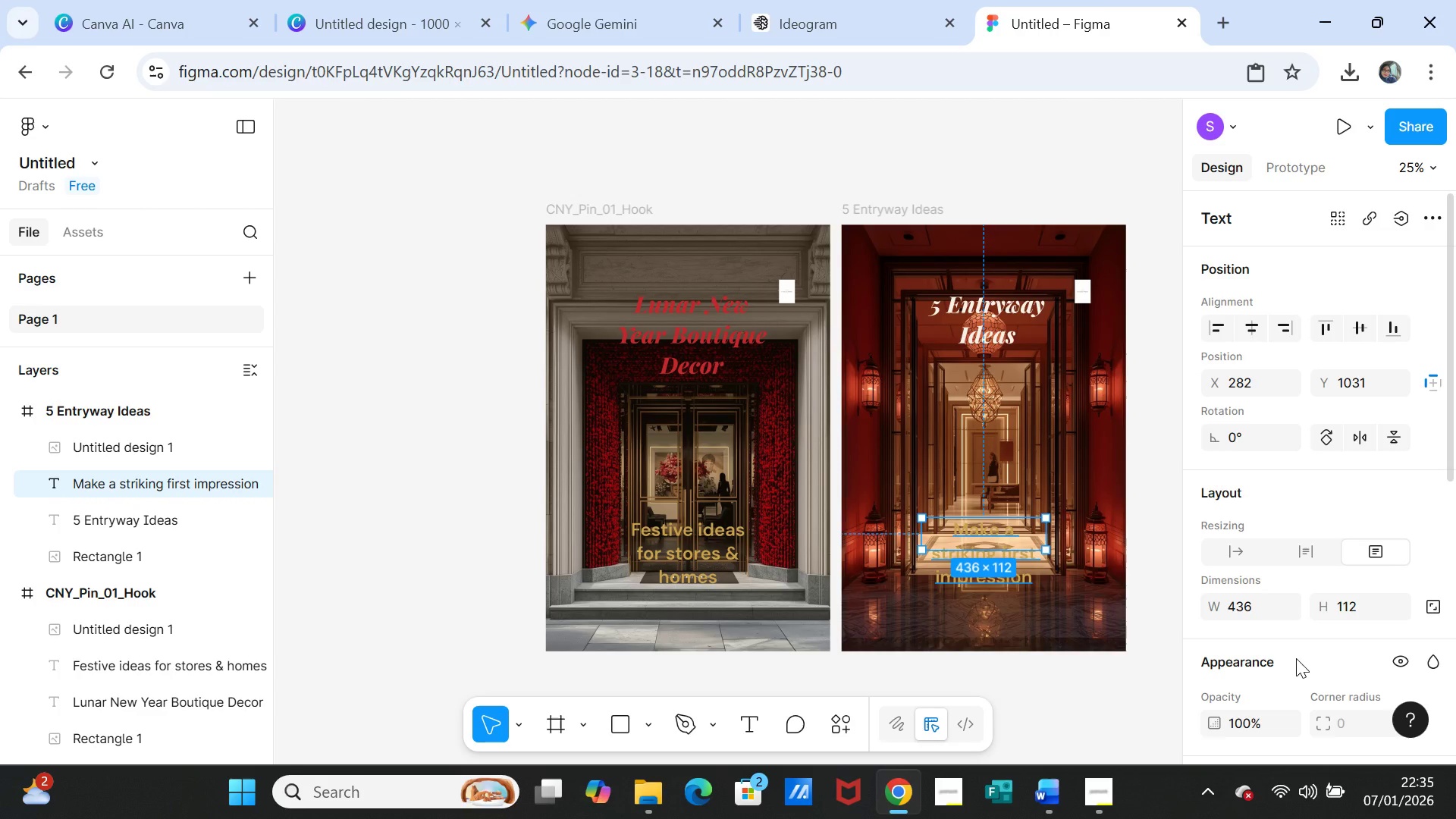 
scroll: coordinate [1283, 651], scroll_direction: down, amount: 3.0
 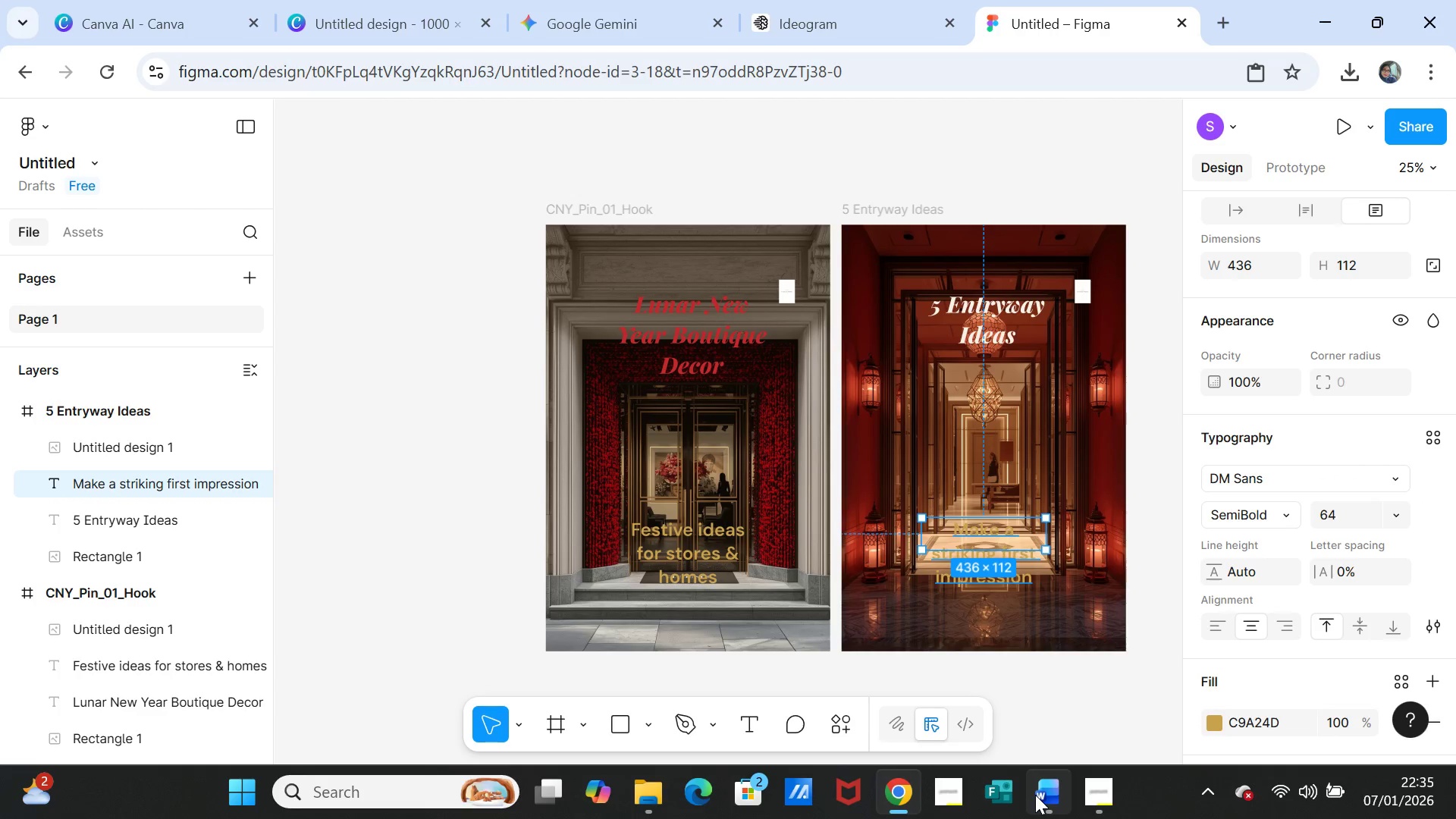 
left_click([1037, 795])
 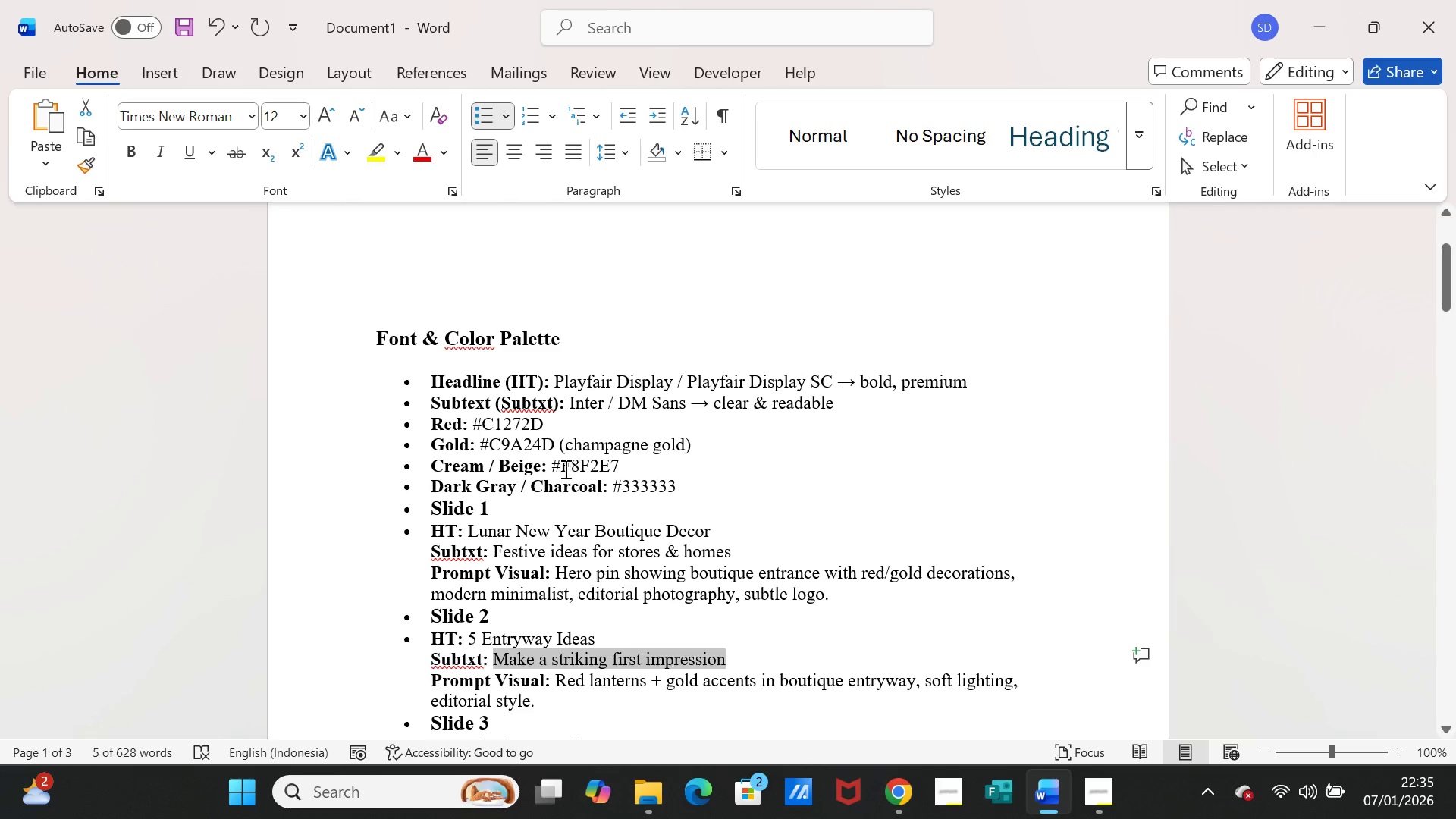 
left_click_drag(start_coordinate=[553, 466], to_coordinate=[623, 463])
 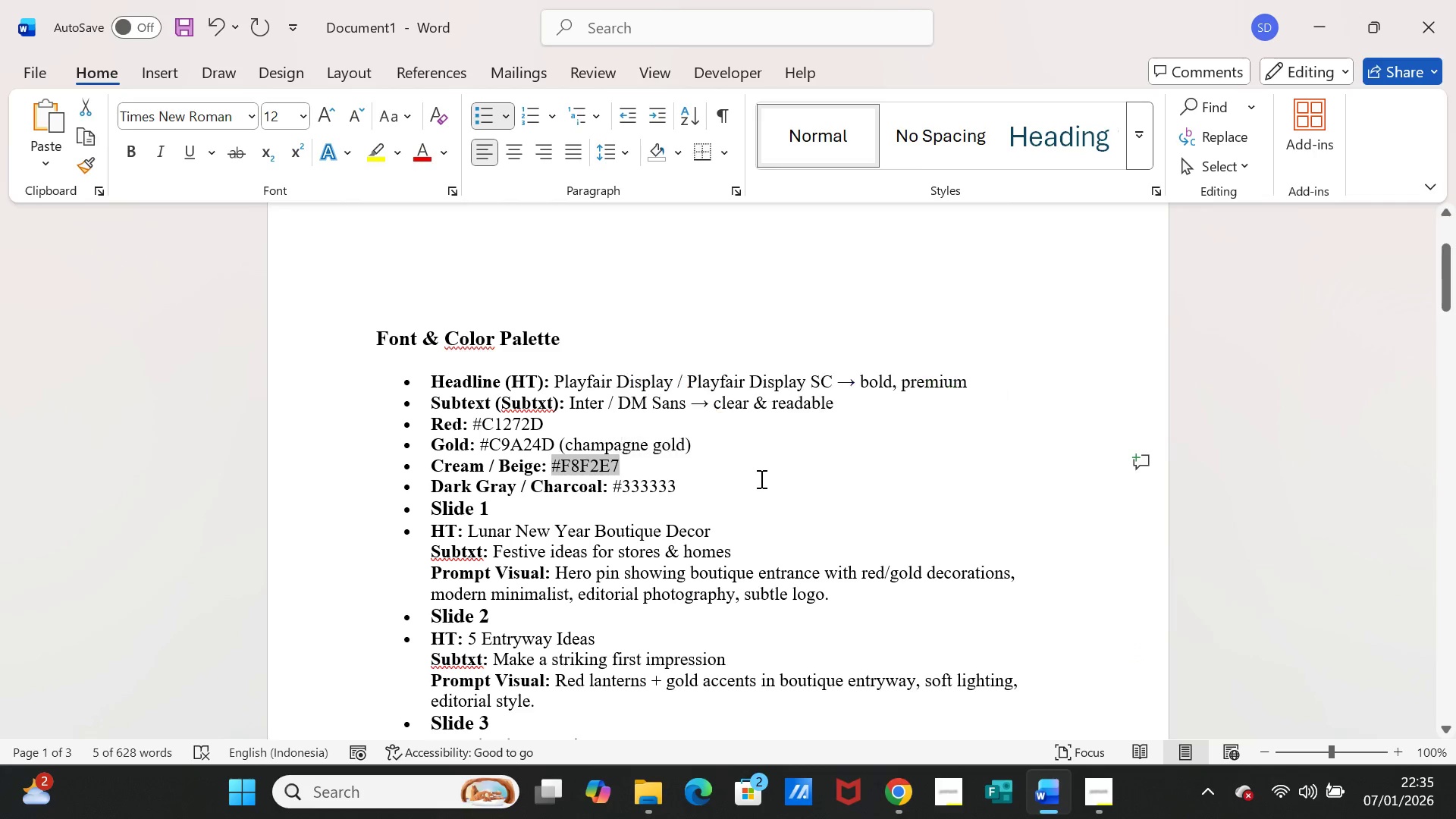 
key(Control+C)
 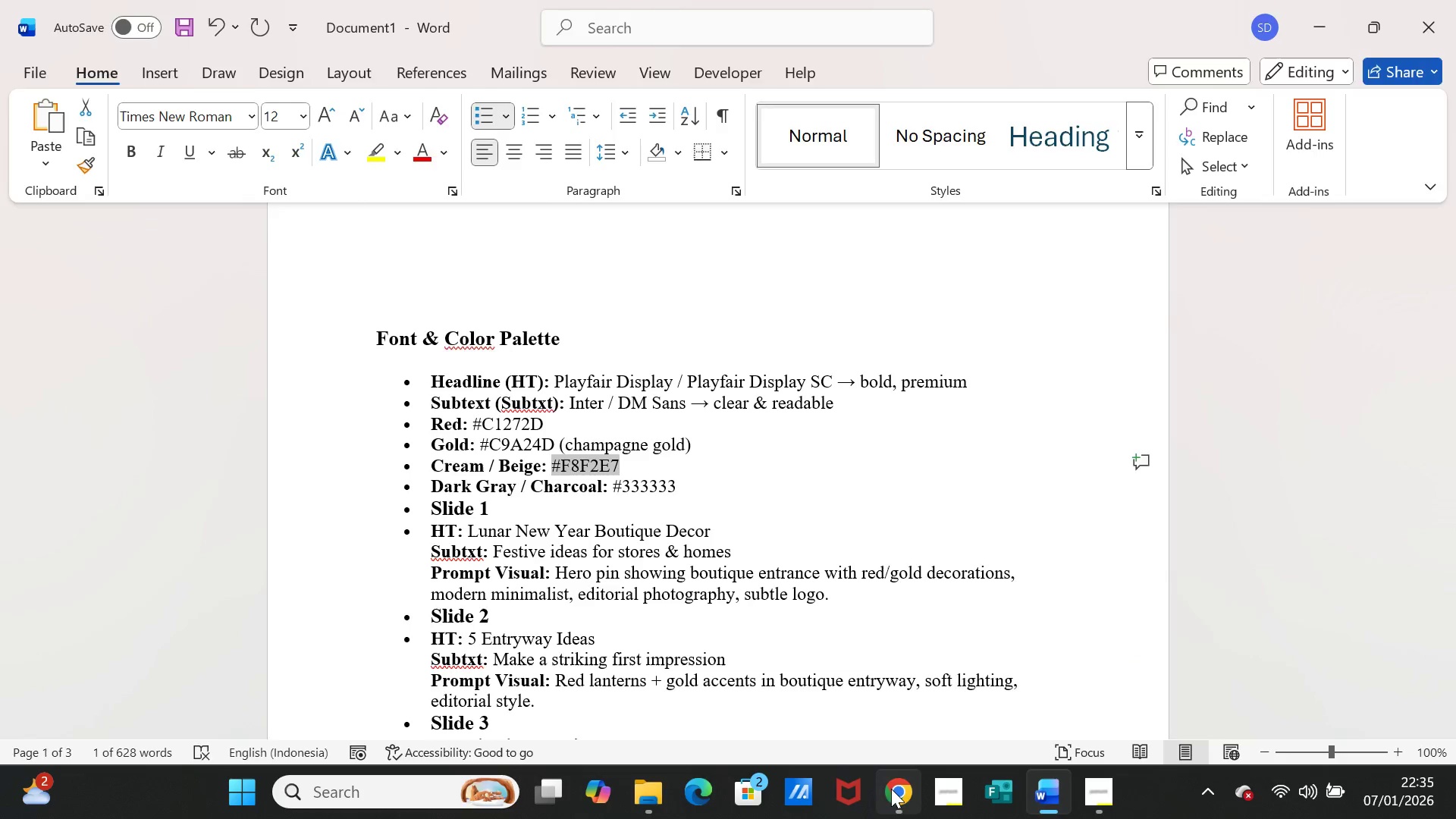 
left_click([891, 789])
 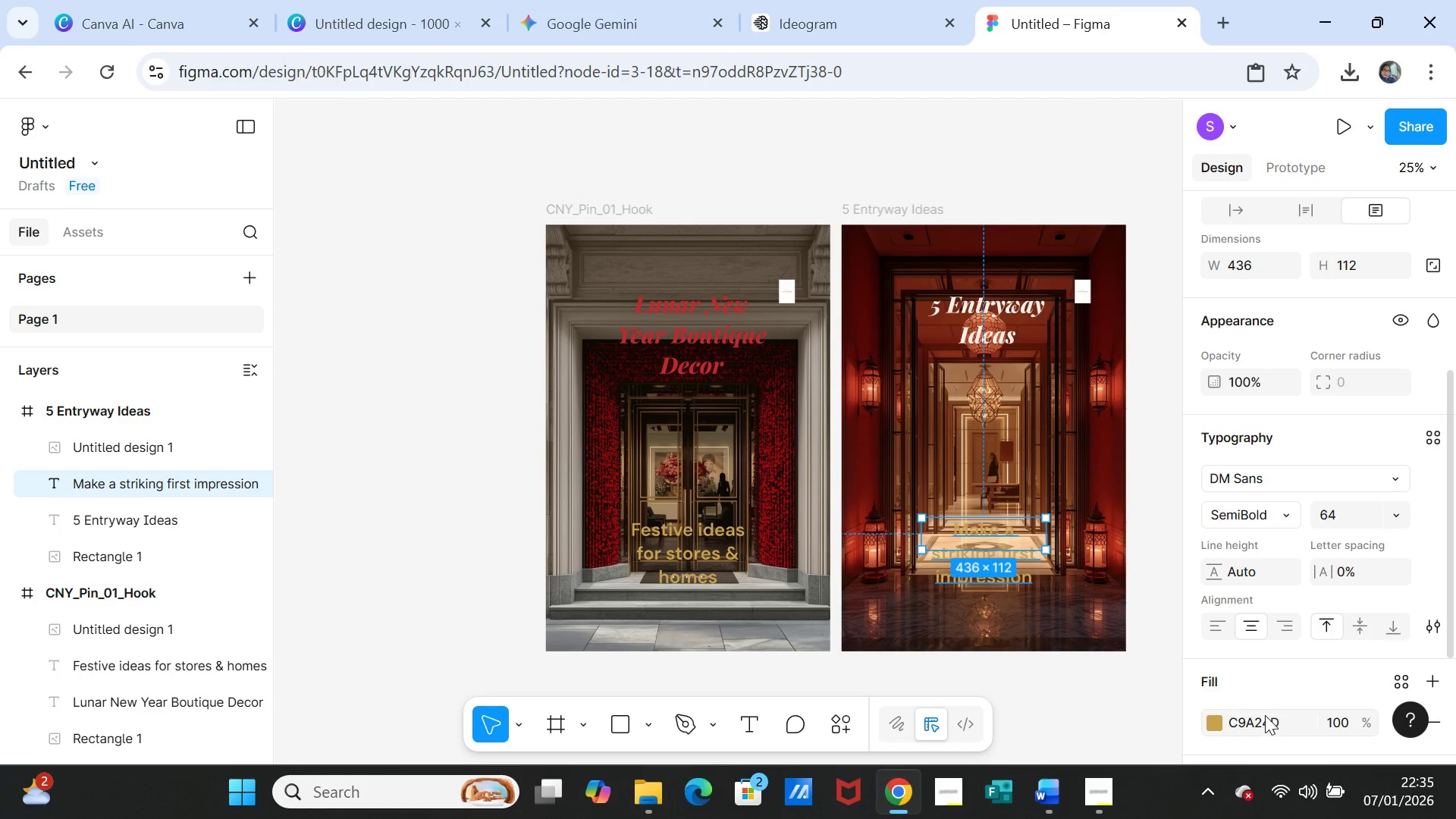 
scroll: coordinate [1265, 717], scroll_direction: down, amount: 1.0
 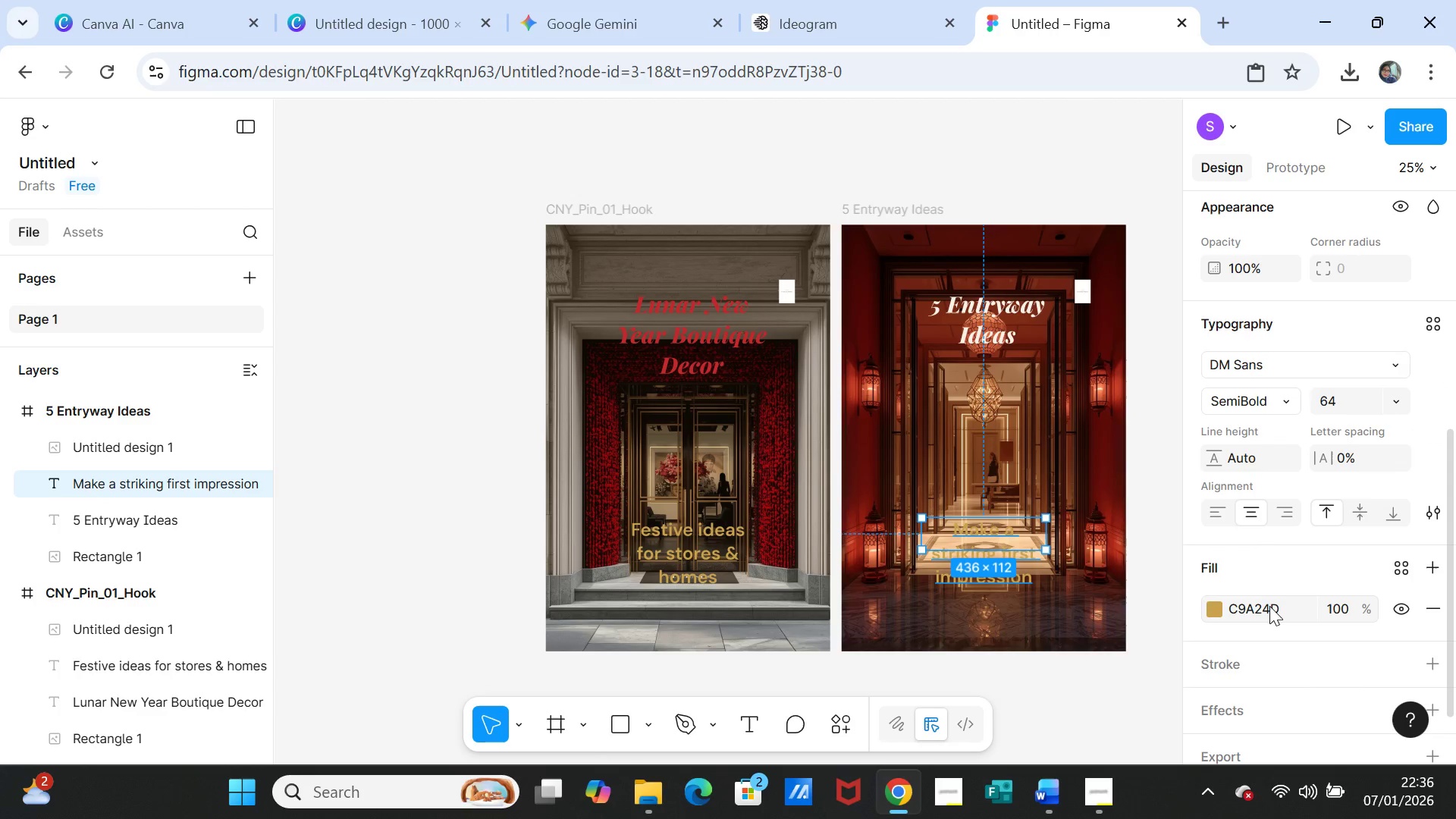 
left_click([1269, 606])
 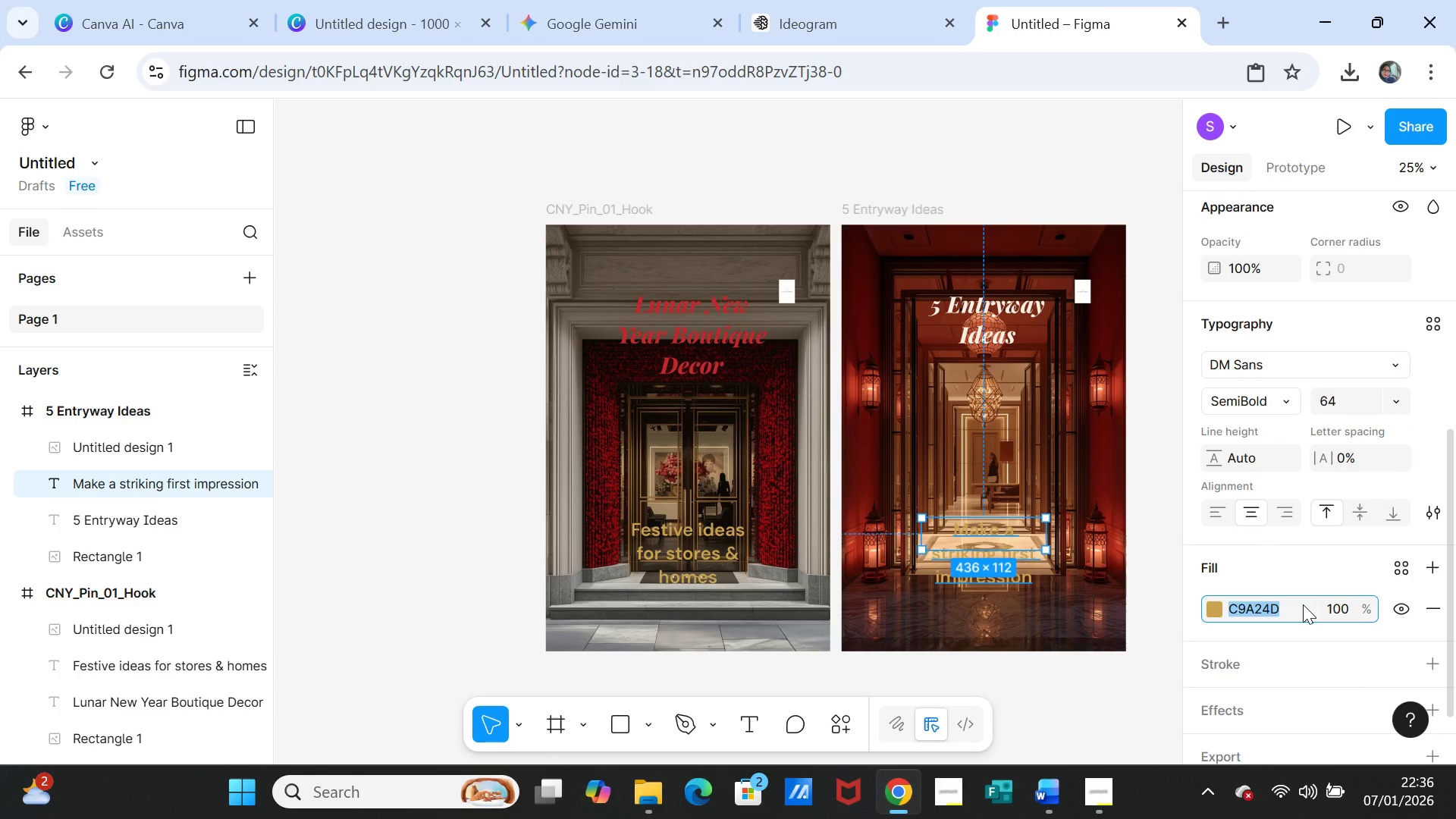 
key(Control+V)
 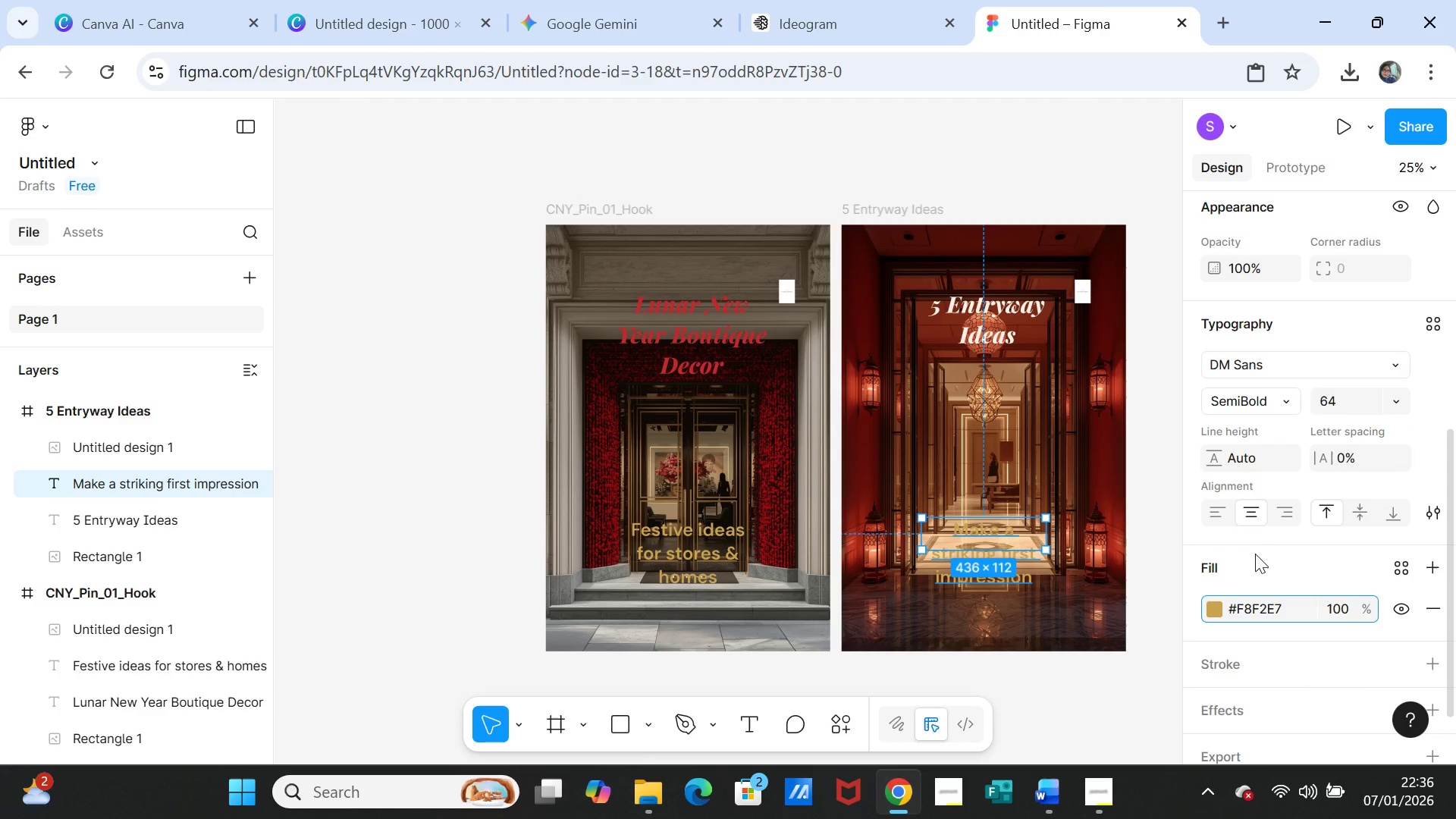 
left_click([1255, 554])
 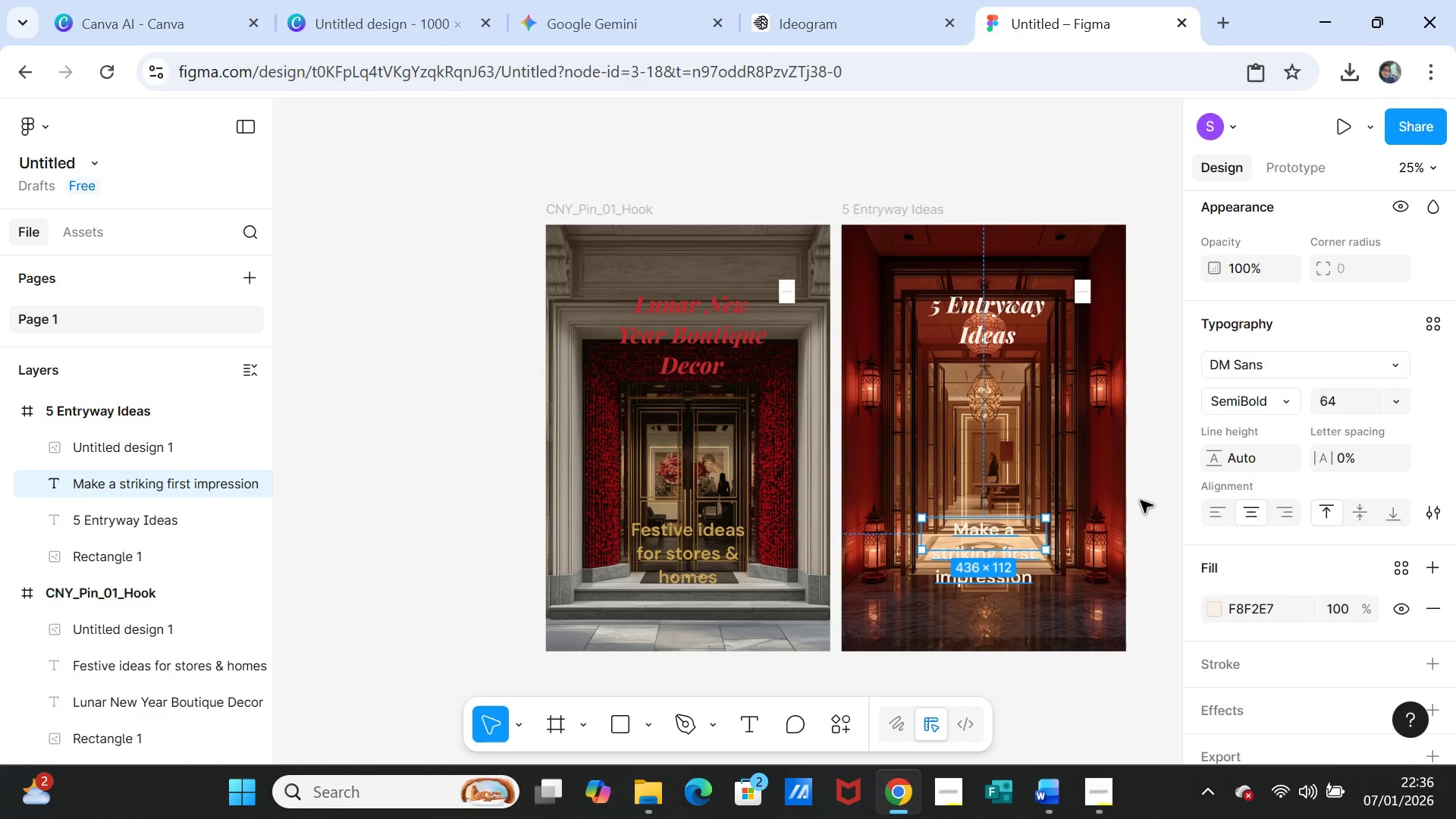 
left_click([1140, 491])
 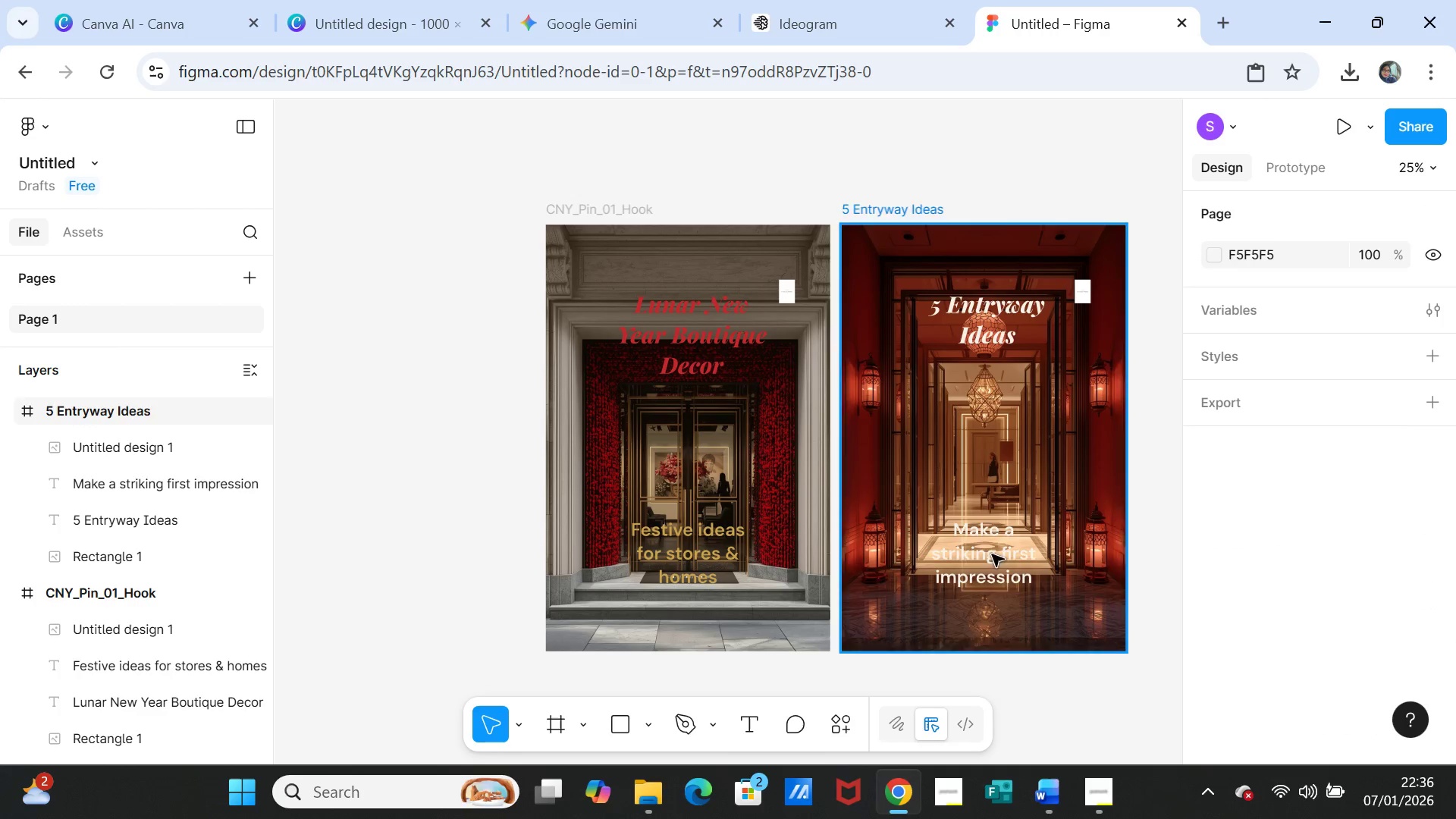 
left_click([987, 534])
 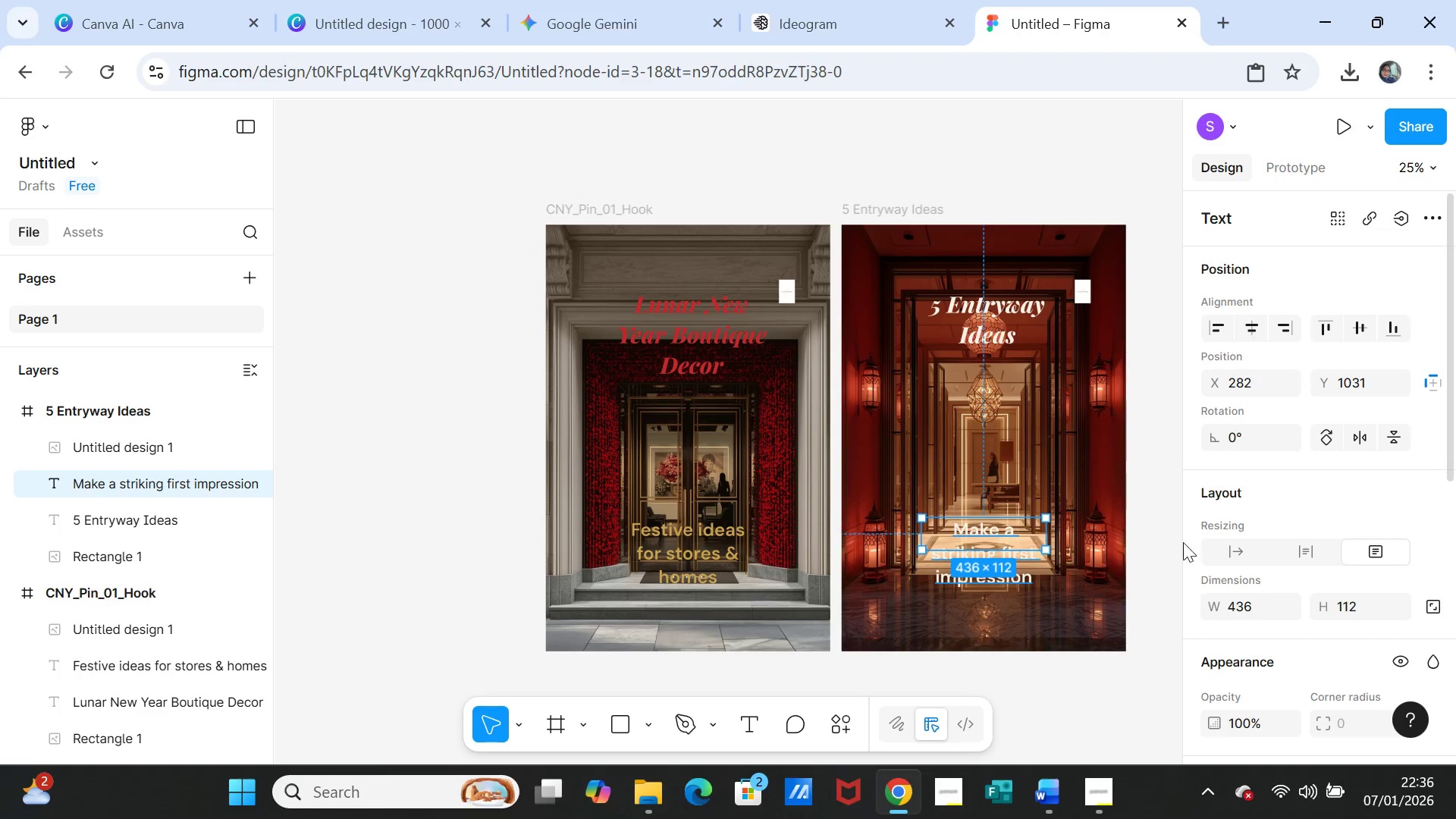 
left_click([1173, 551])
 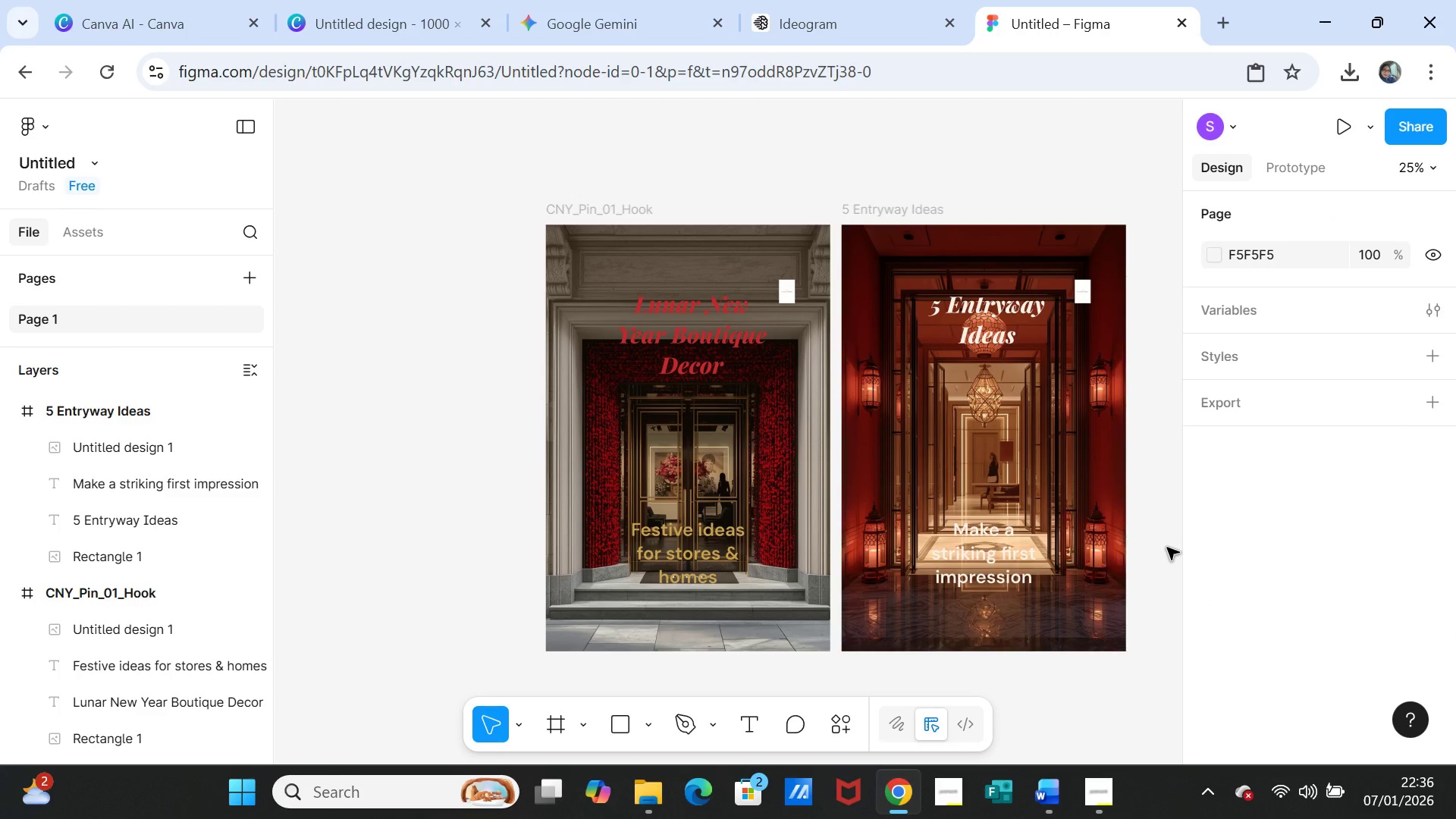 
left_click([1084, 585])
 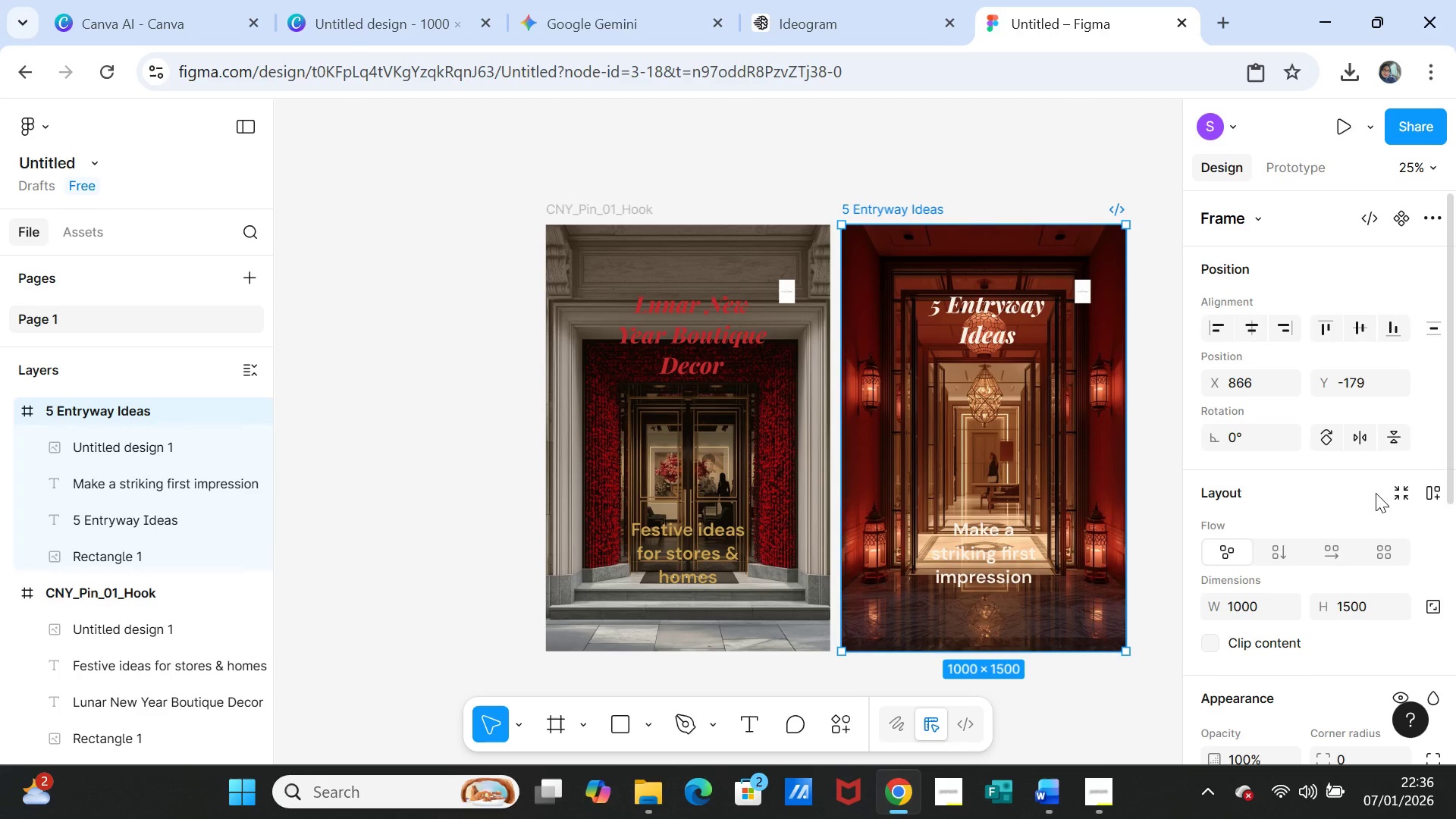 
scroll: coordinate [1376, 493], scroll_direction: down, amount: 3.0
 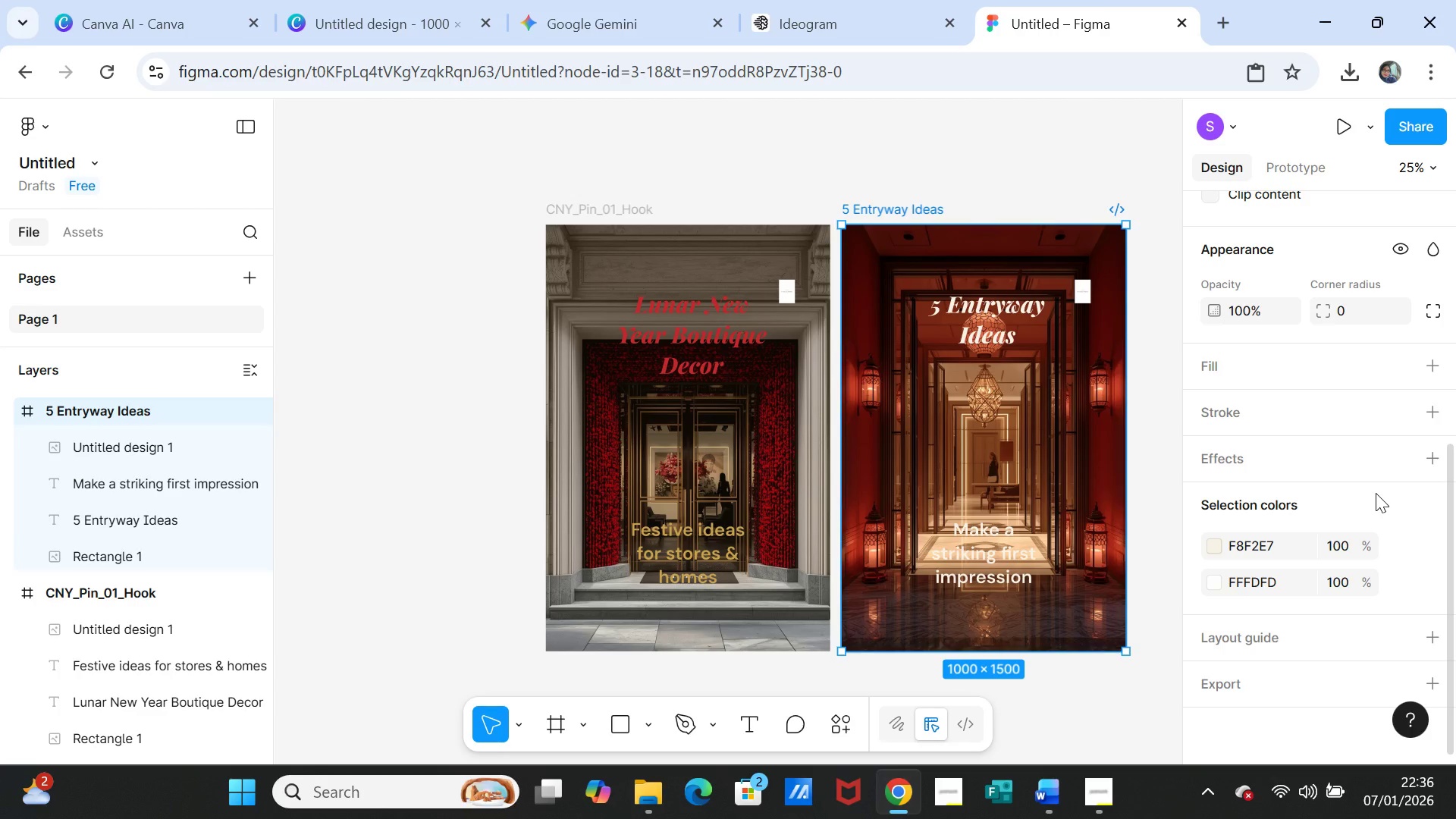 
scroll: coordinate [1376, 493], scroll_direction: up, amount: 2.0
 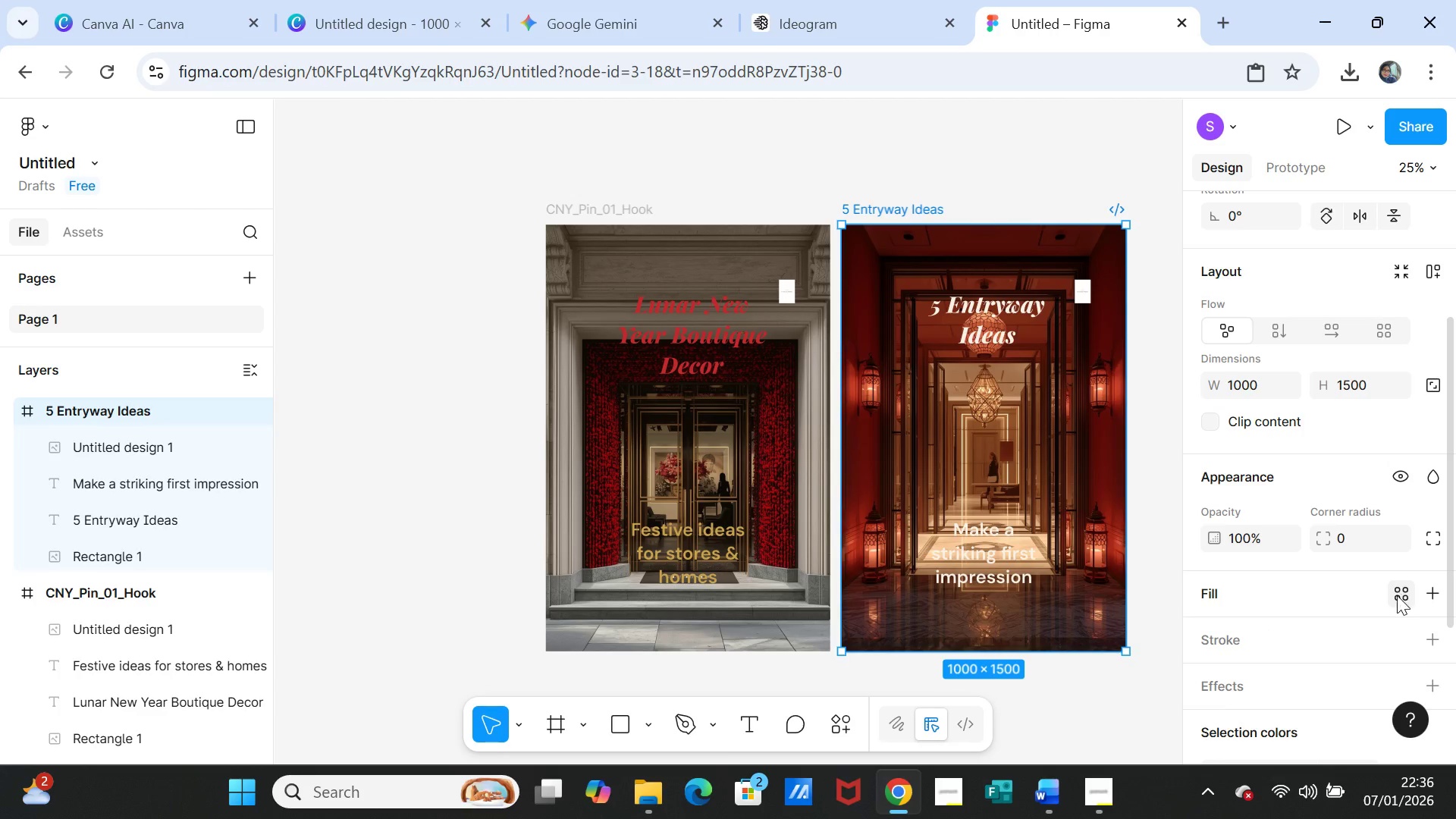 
scroll: coordinate [1369, 529], scroll_direction: down, amount: 4.0
 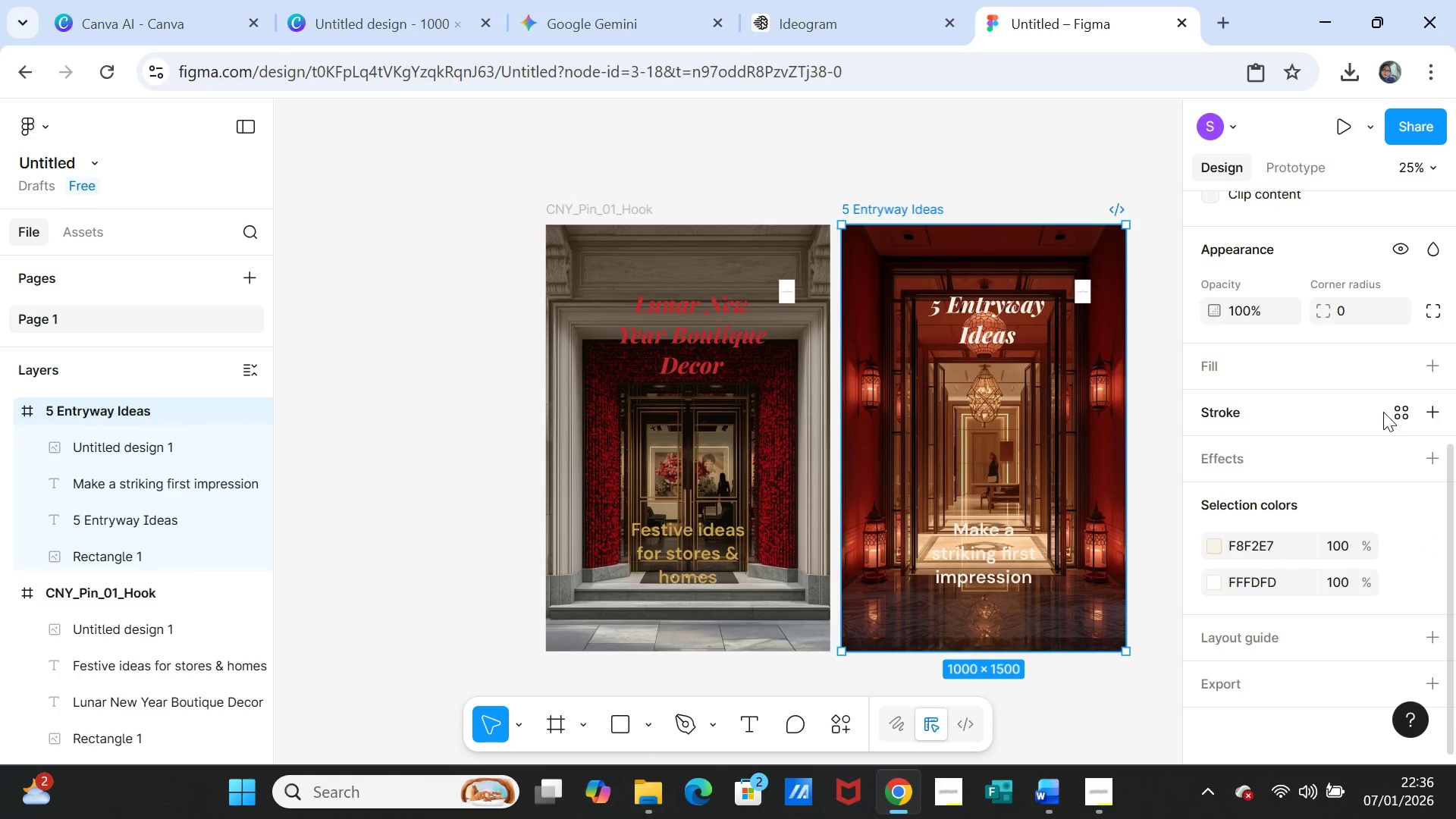 
wait(5.17)
 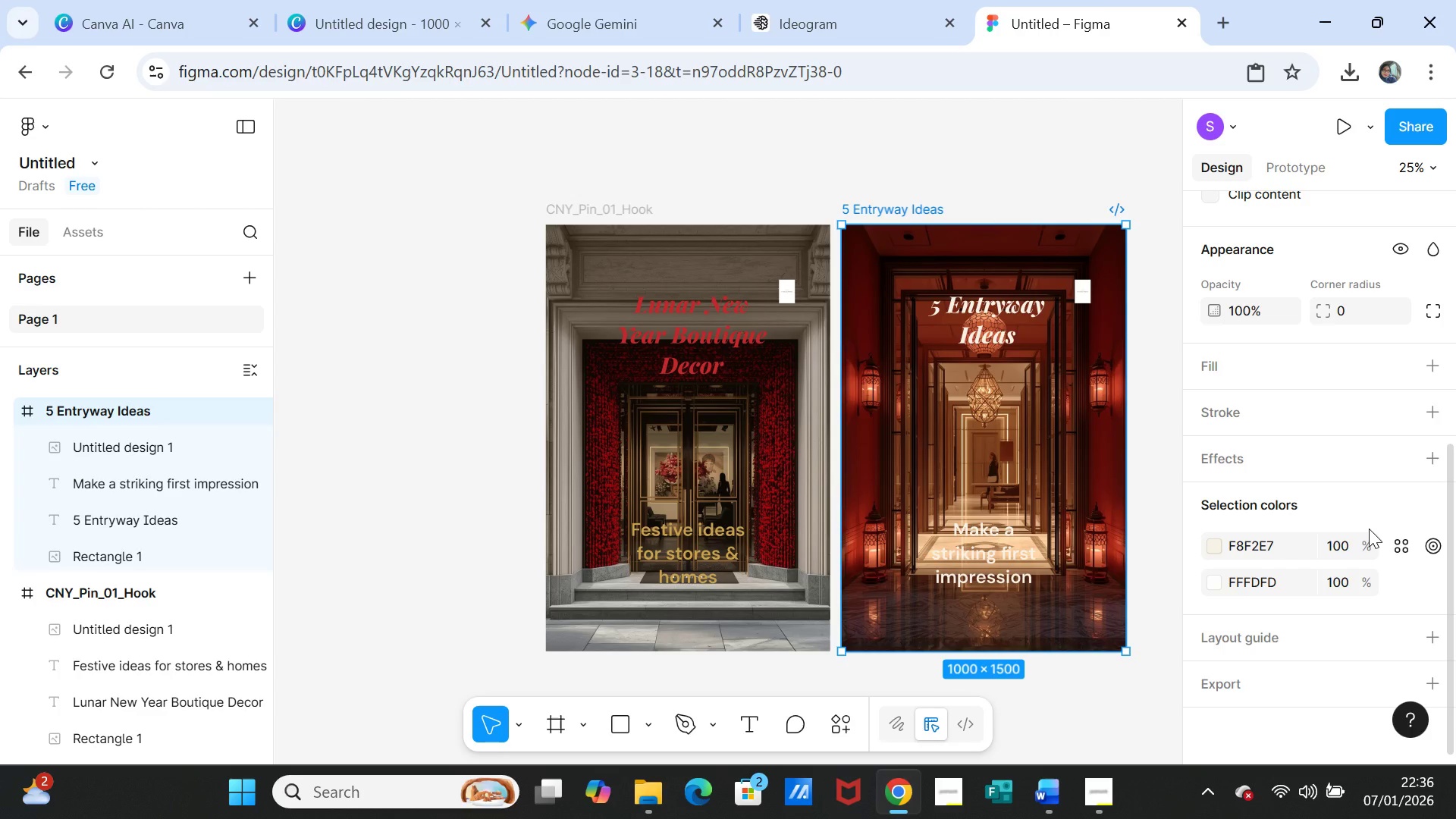 
left_click([1424, 413])
 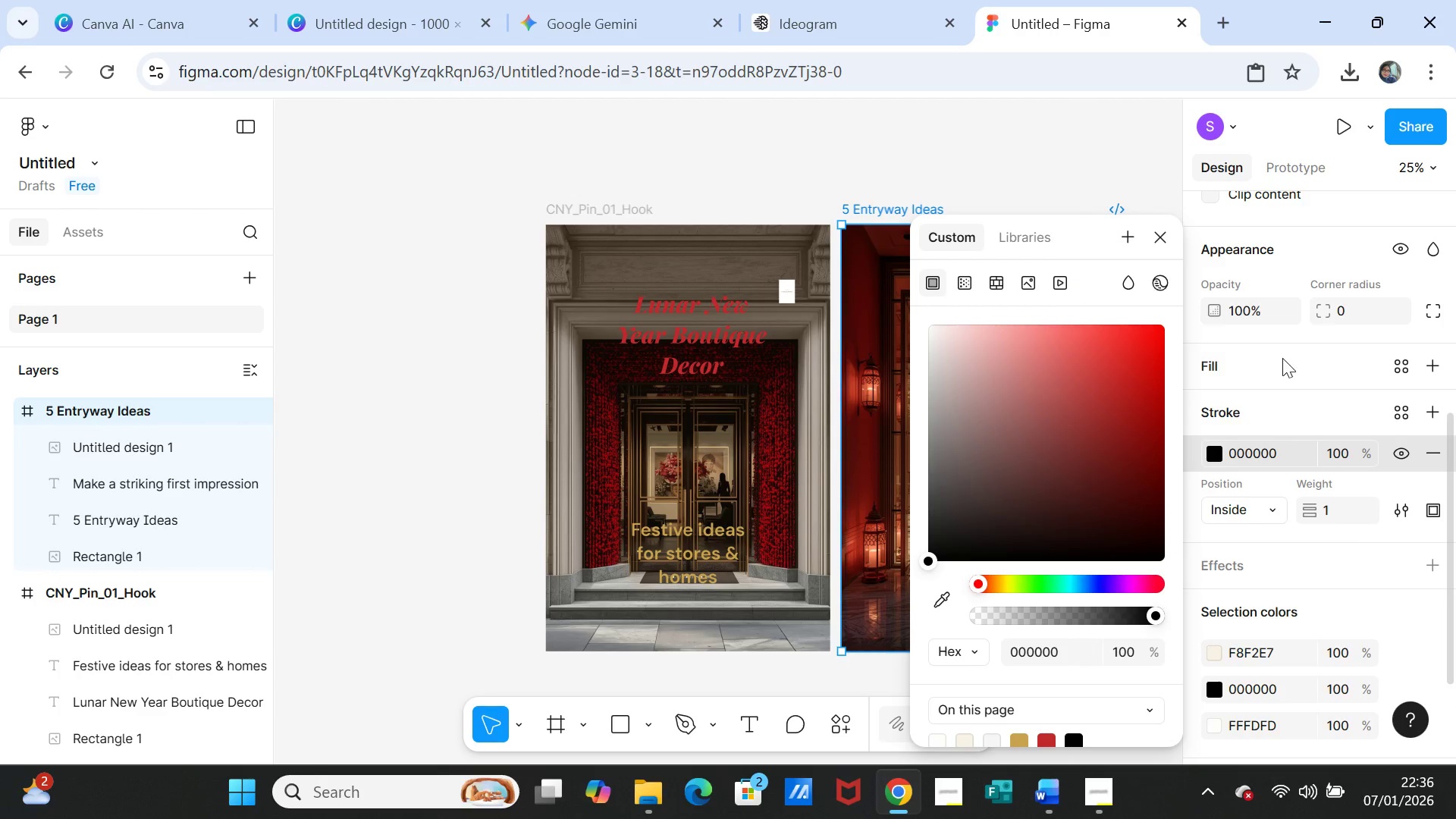 
wait(5.62)
 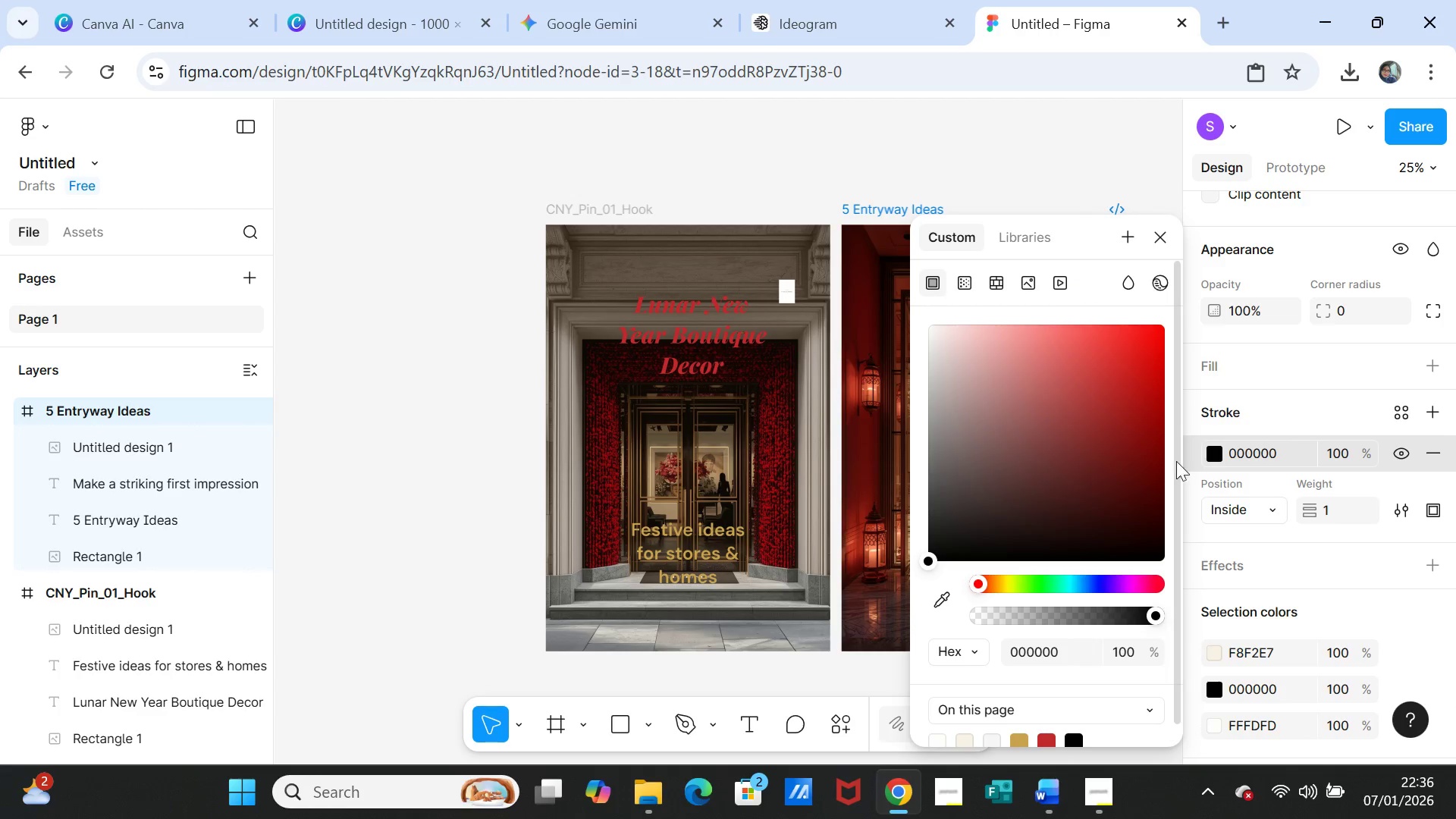 
left_click([1090, 143])
 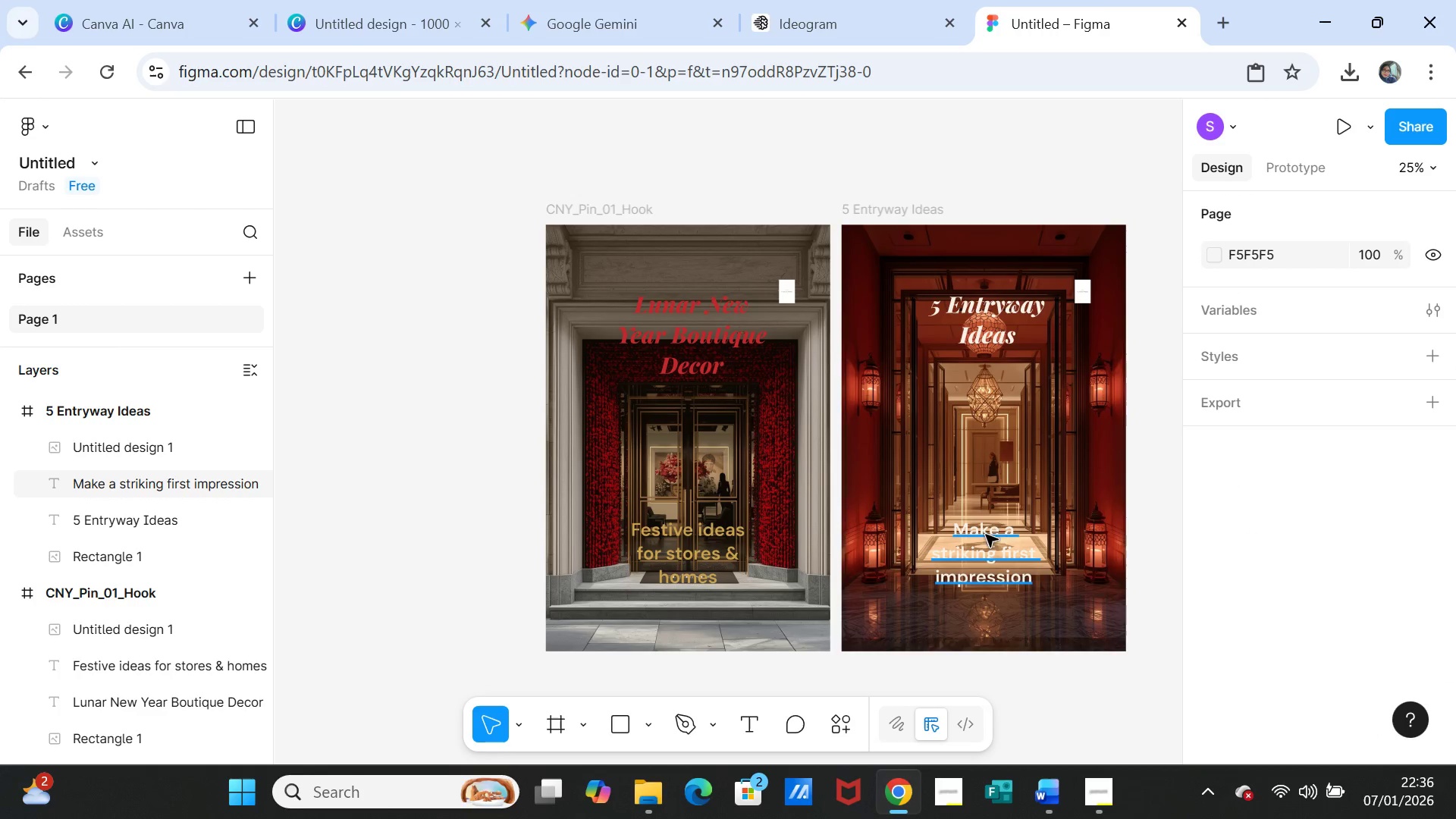 
left_click([988, 526])
 